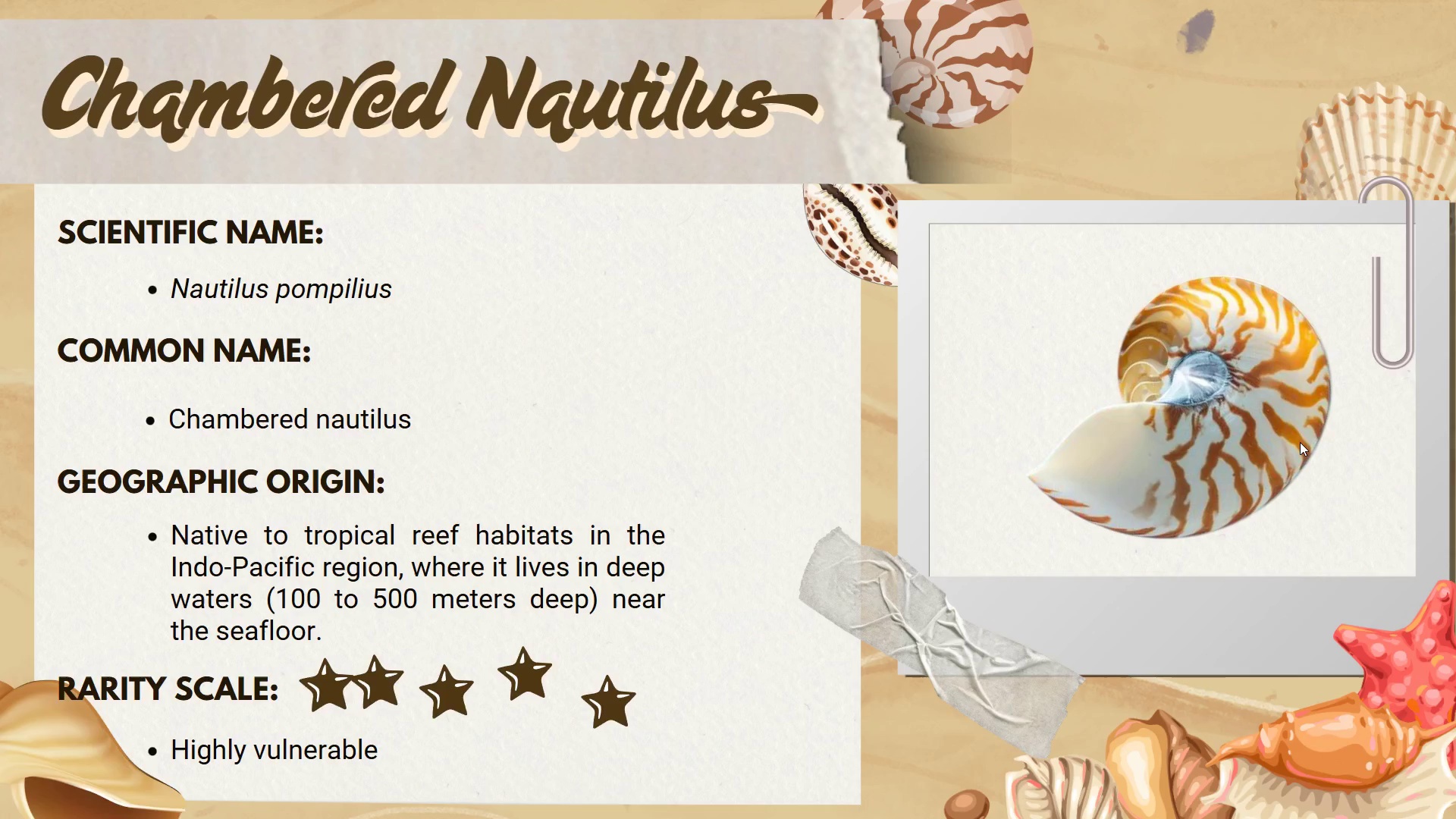 
key(ArrowLeft)
 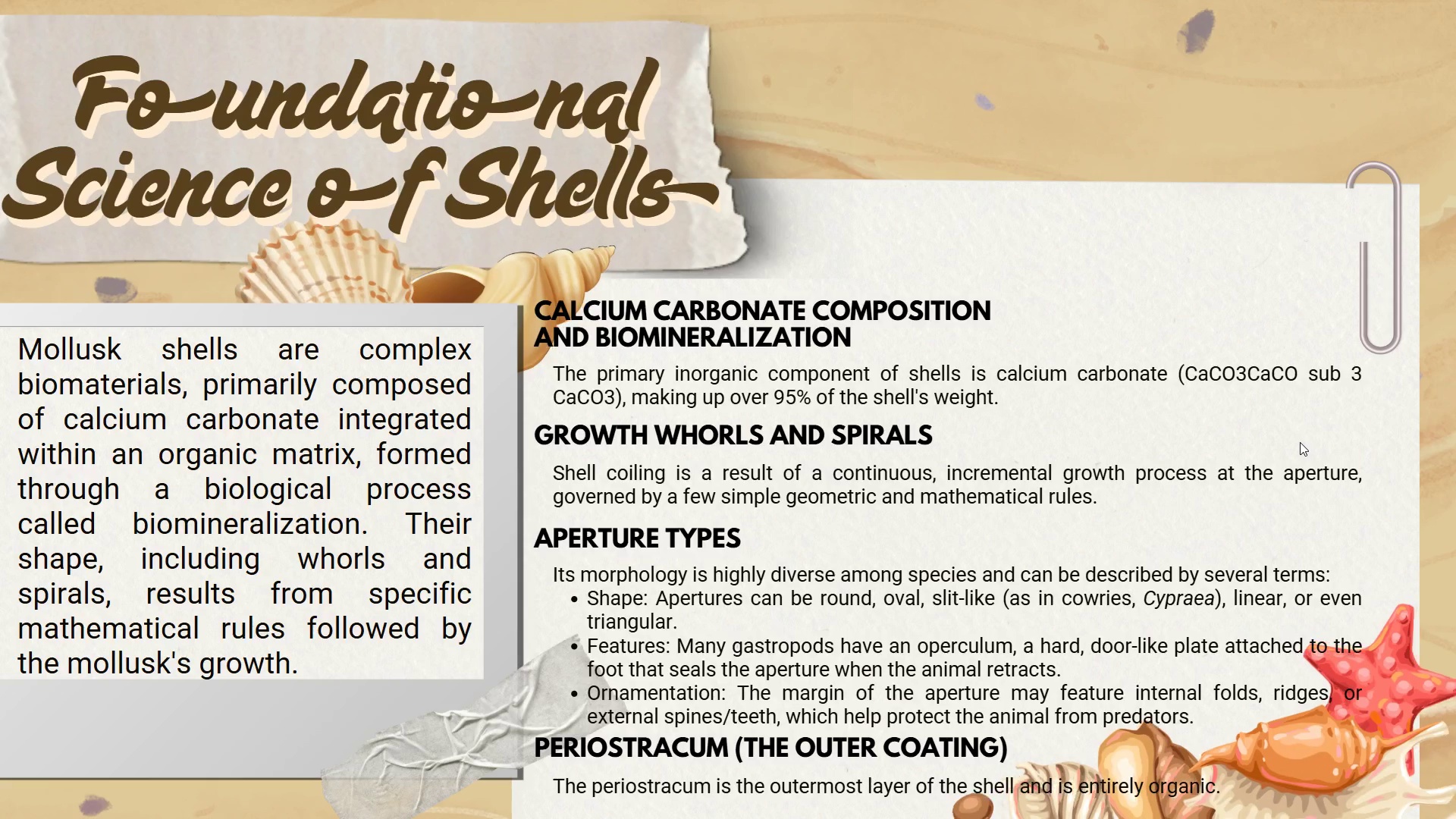 
key(ArrowRight)
 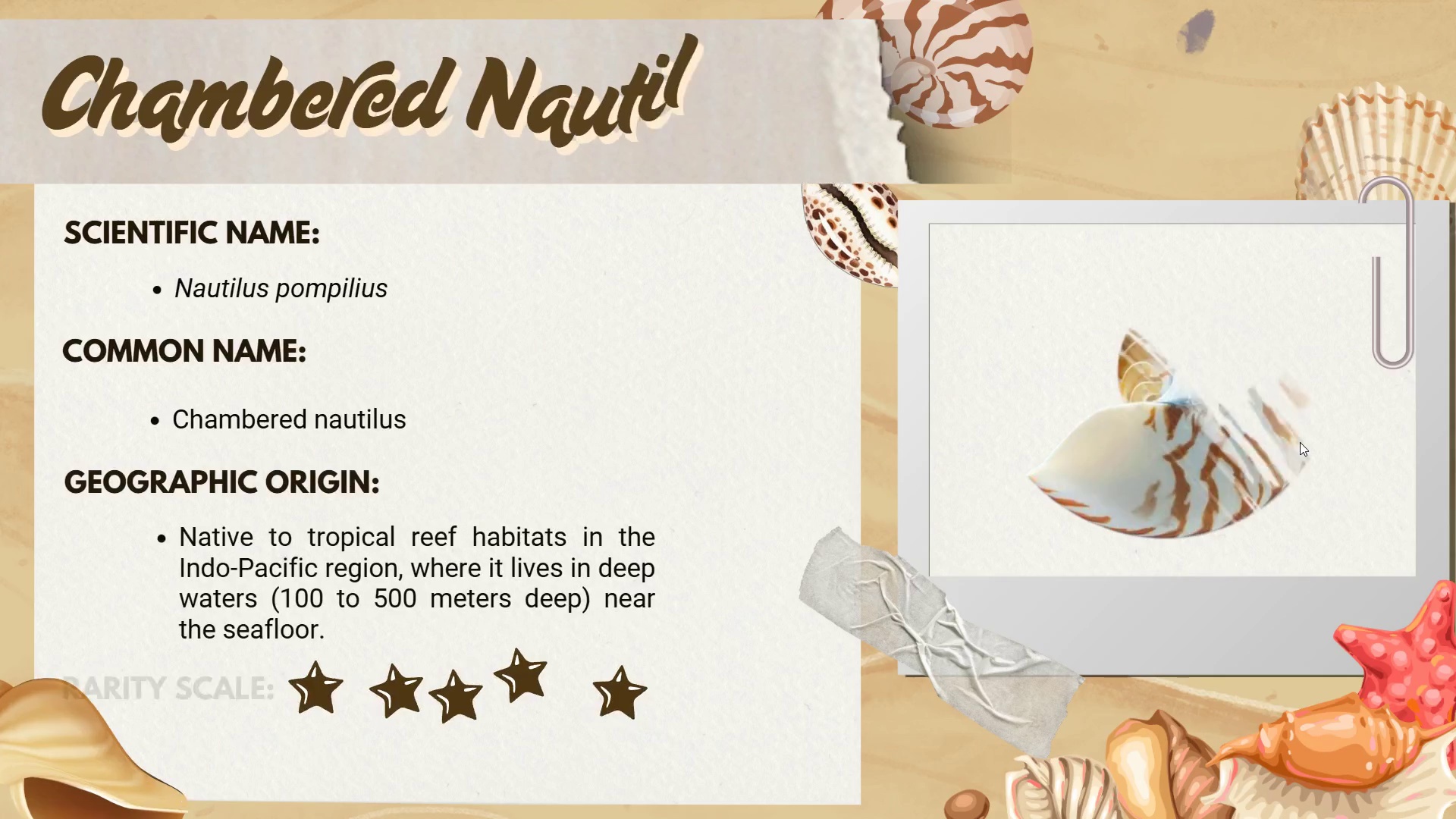 
key(ArrowRight)
 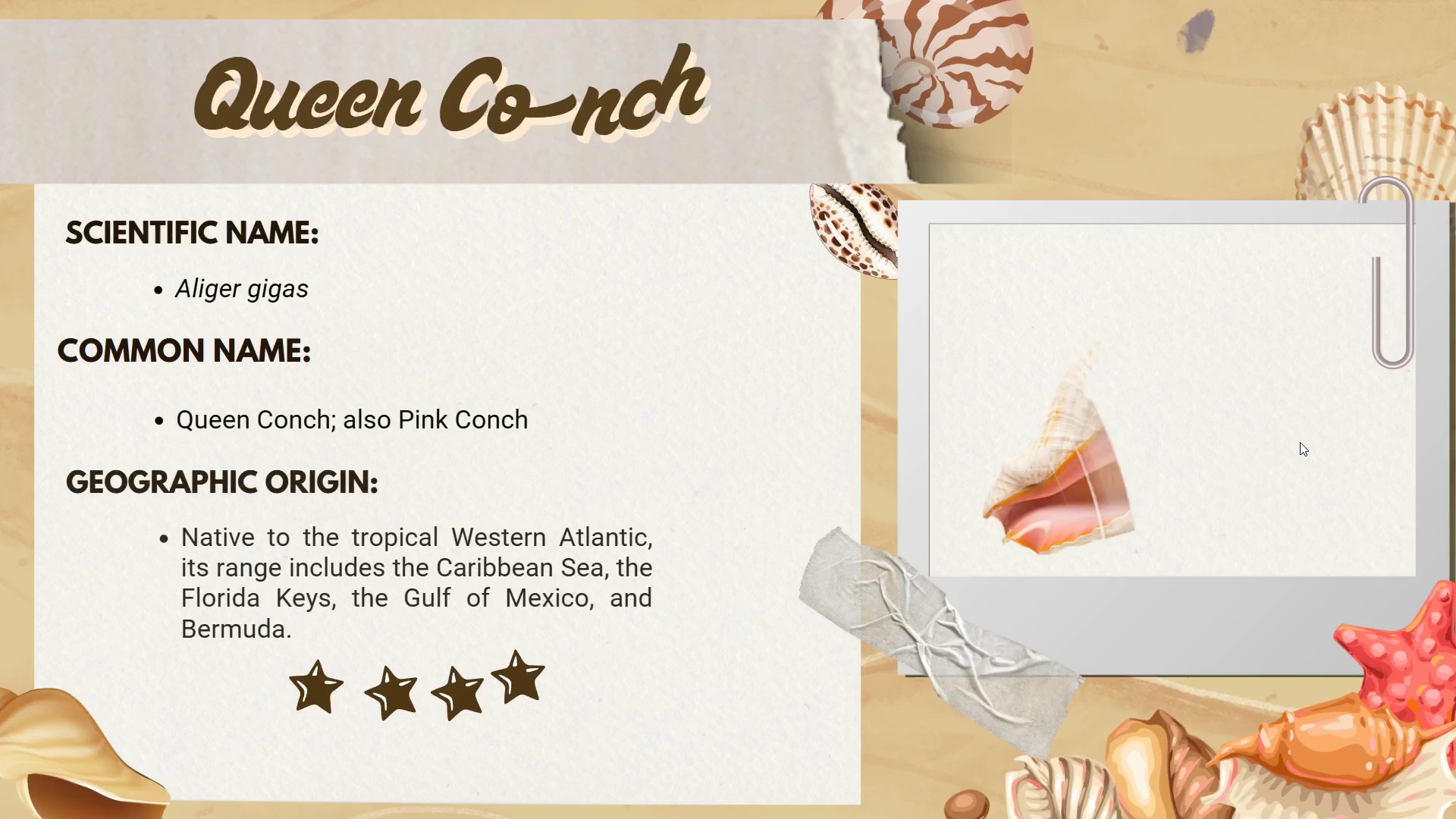 
key(ArrowRight)
 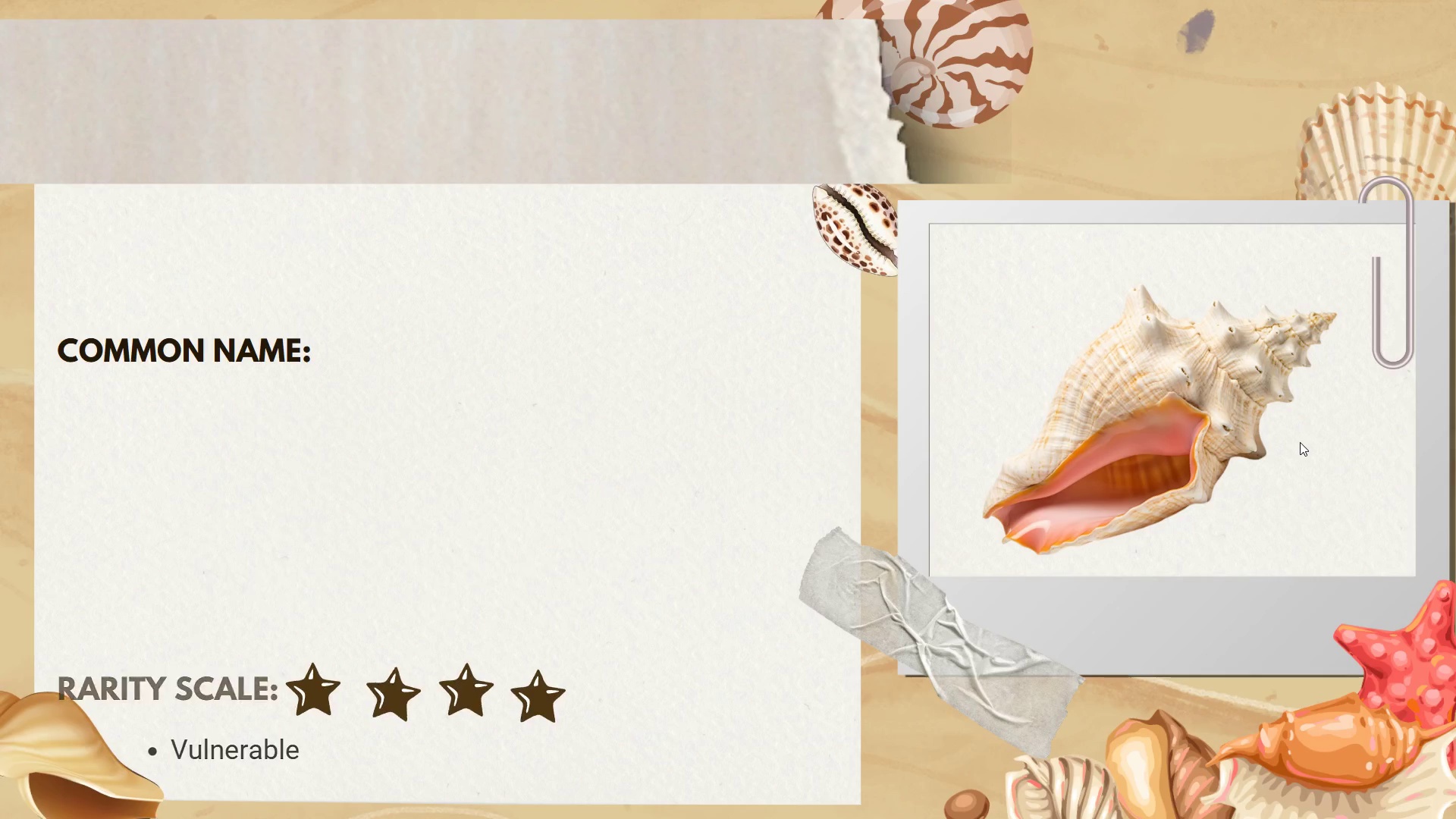 
key(ArrowRight)
 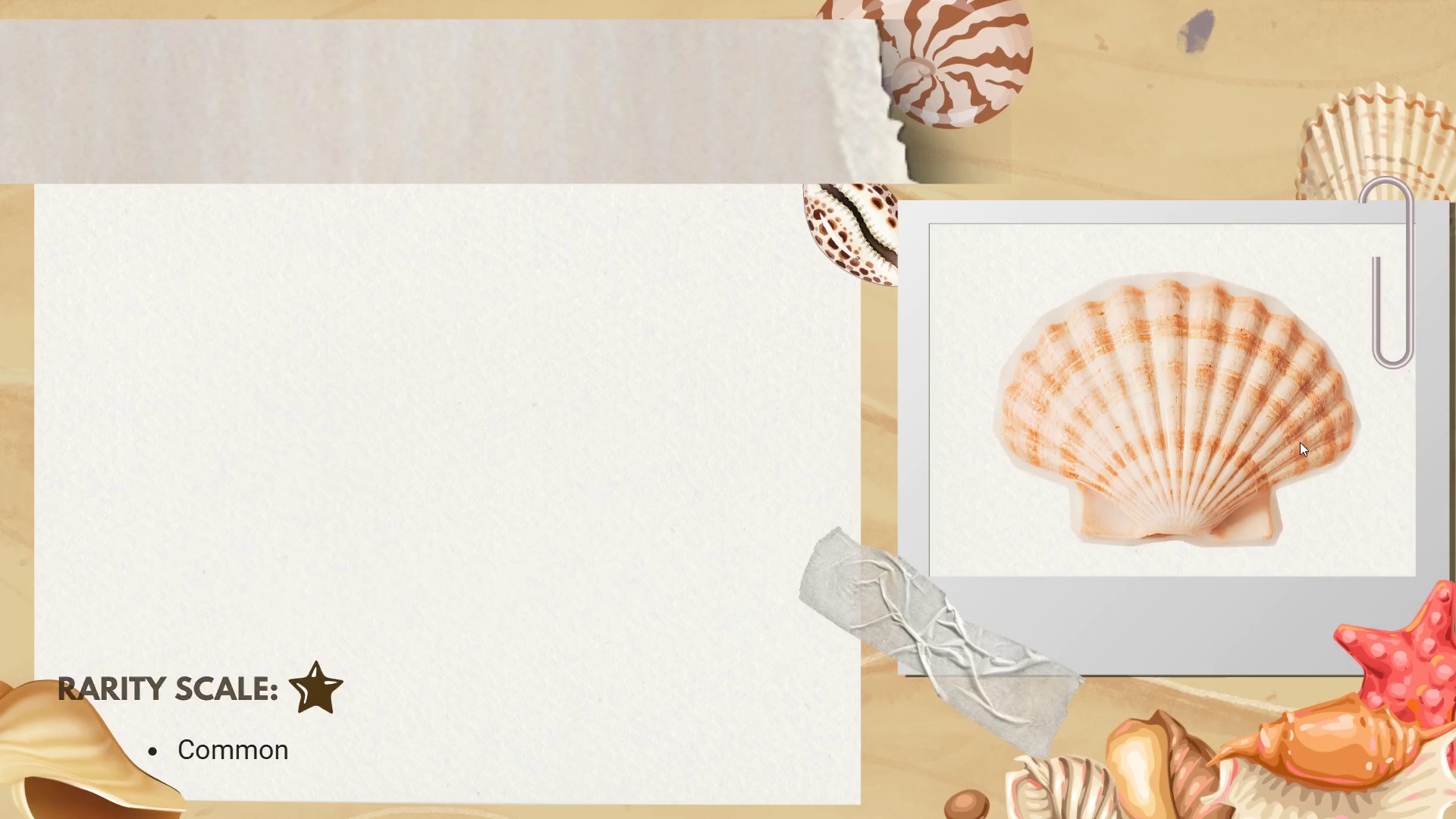 
key(ArrowLeft)
 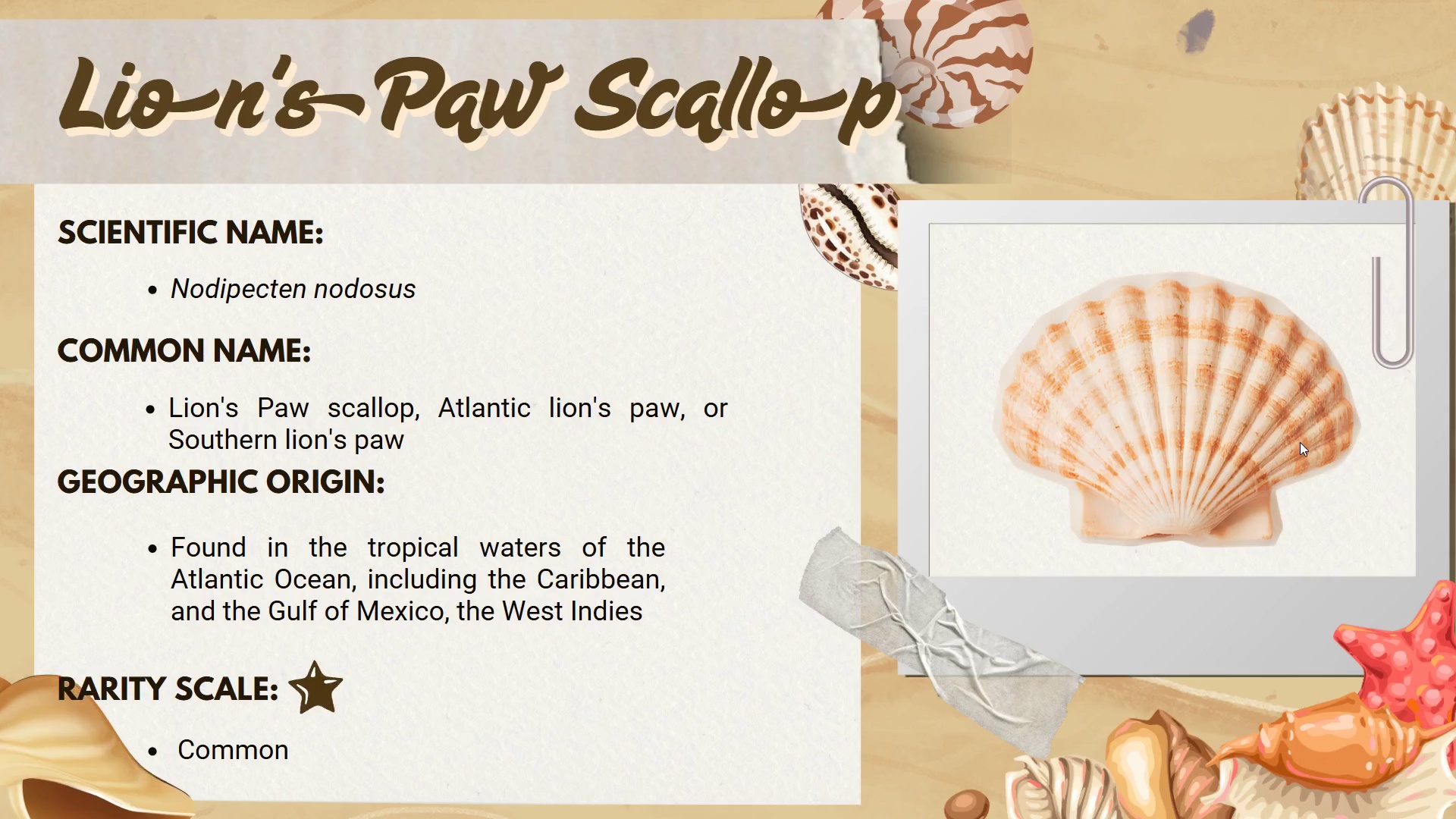 
key(ArrowLeft)
 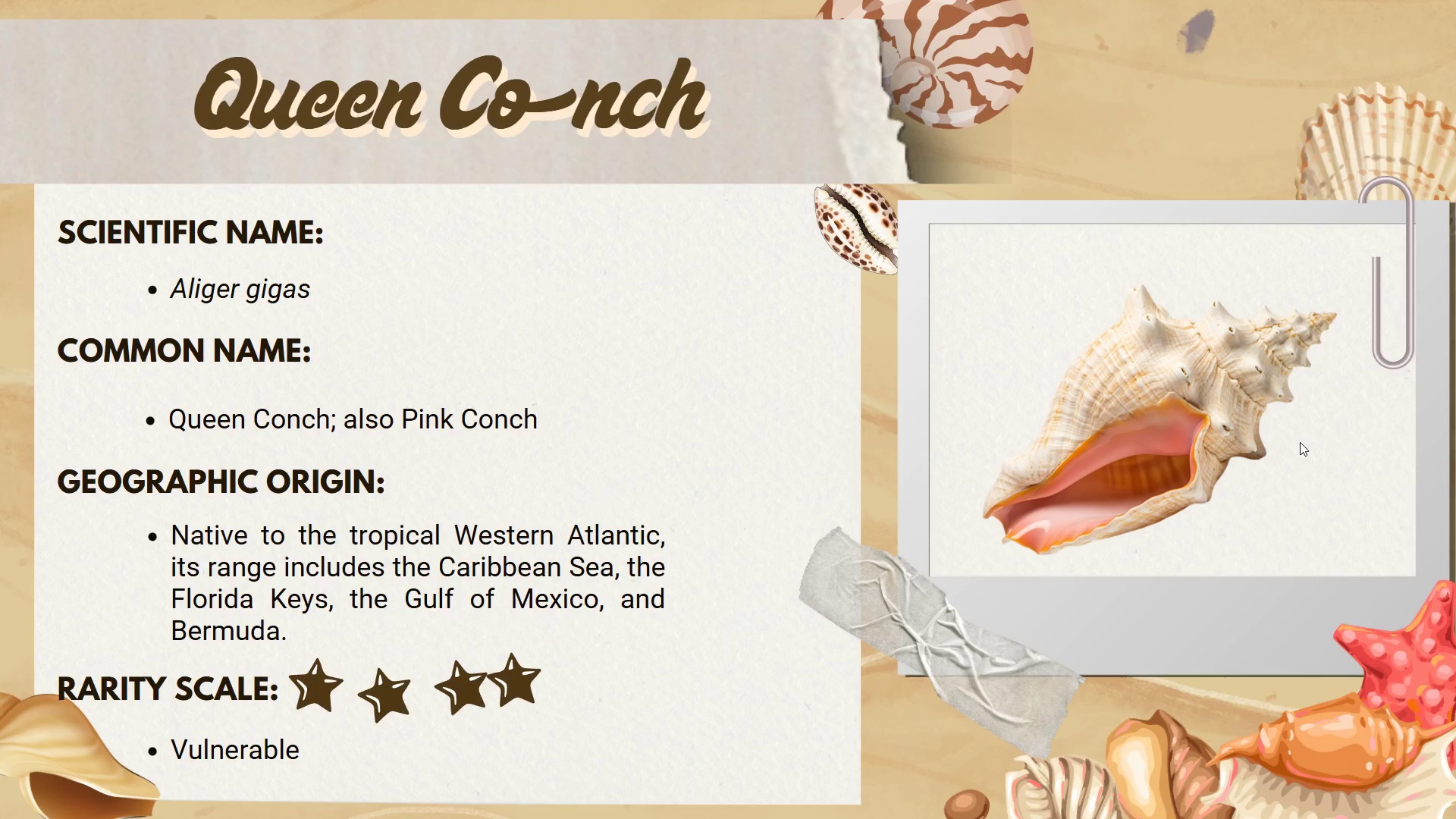 
key(ArrowLeft)
 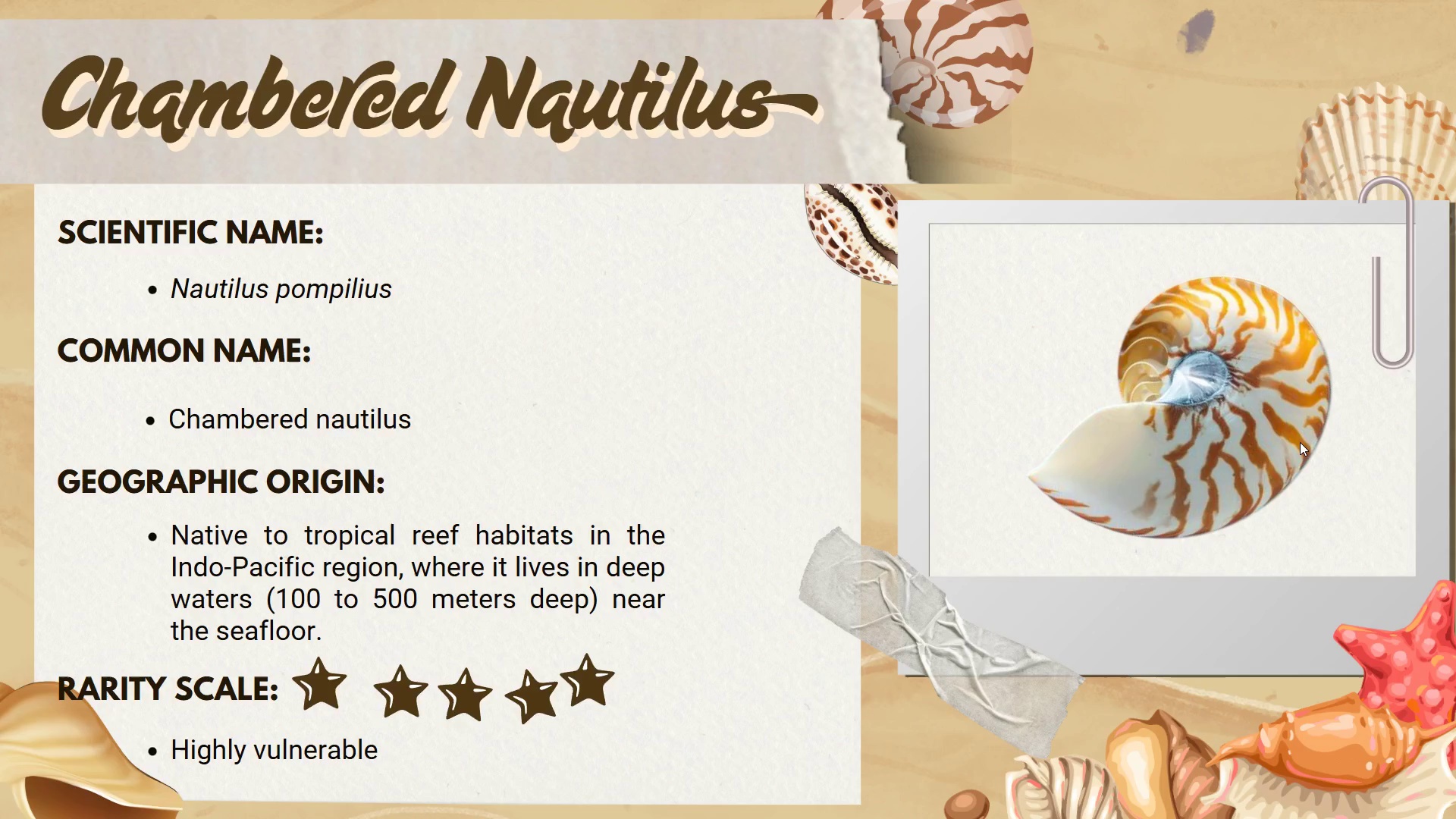 
key(ArrowLeft)
 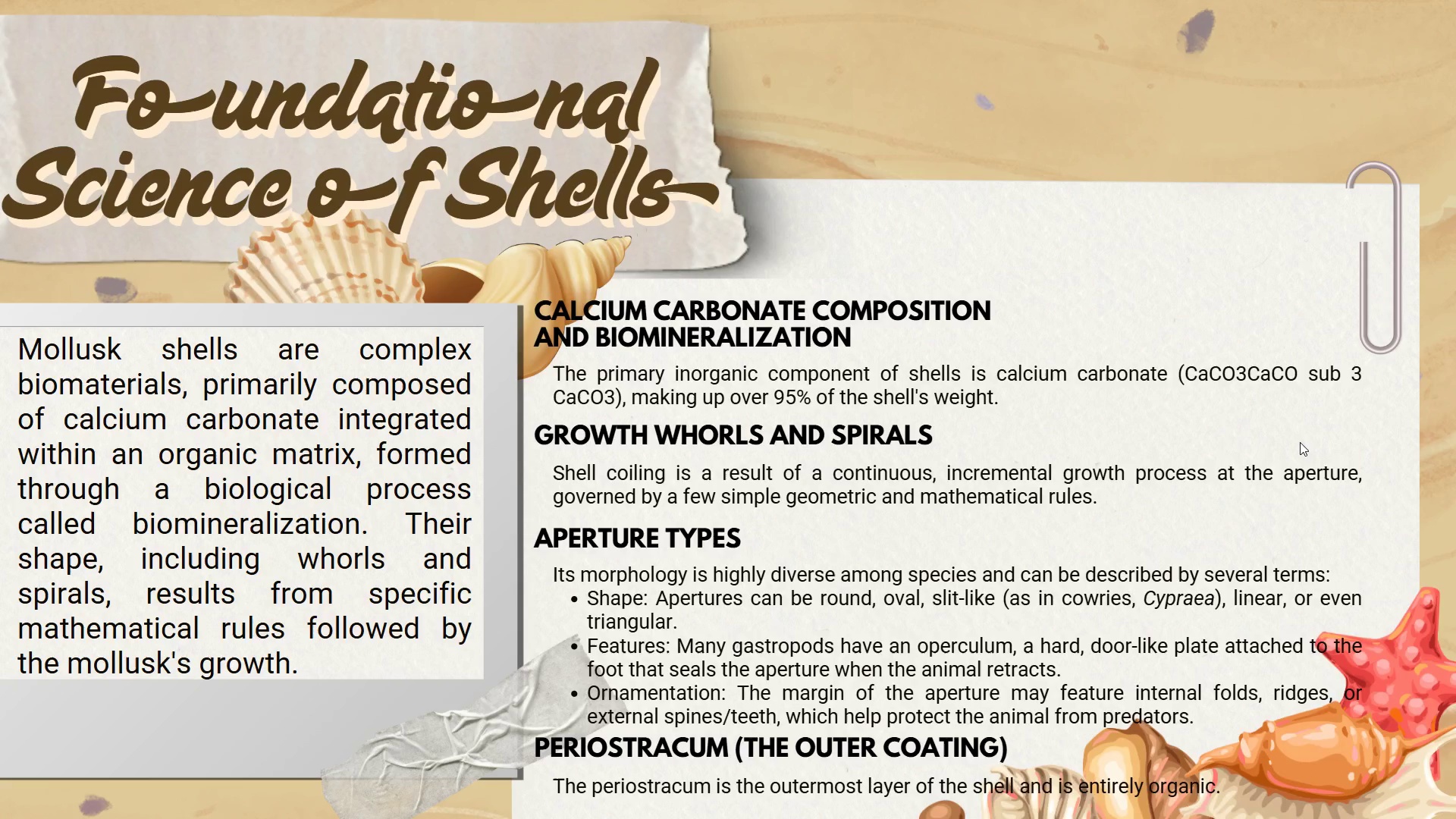 
key(ArrowRight)
 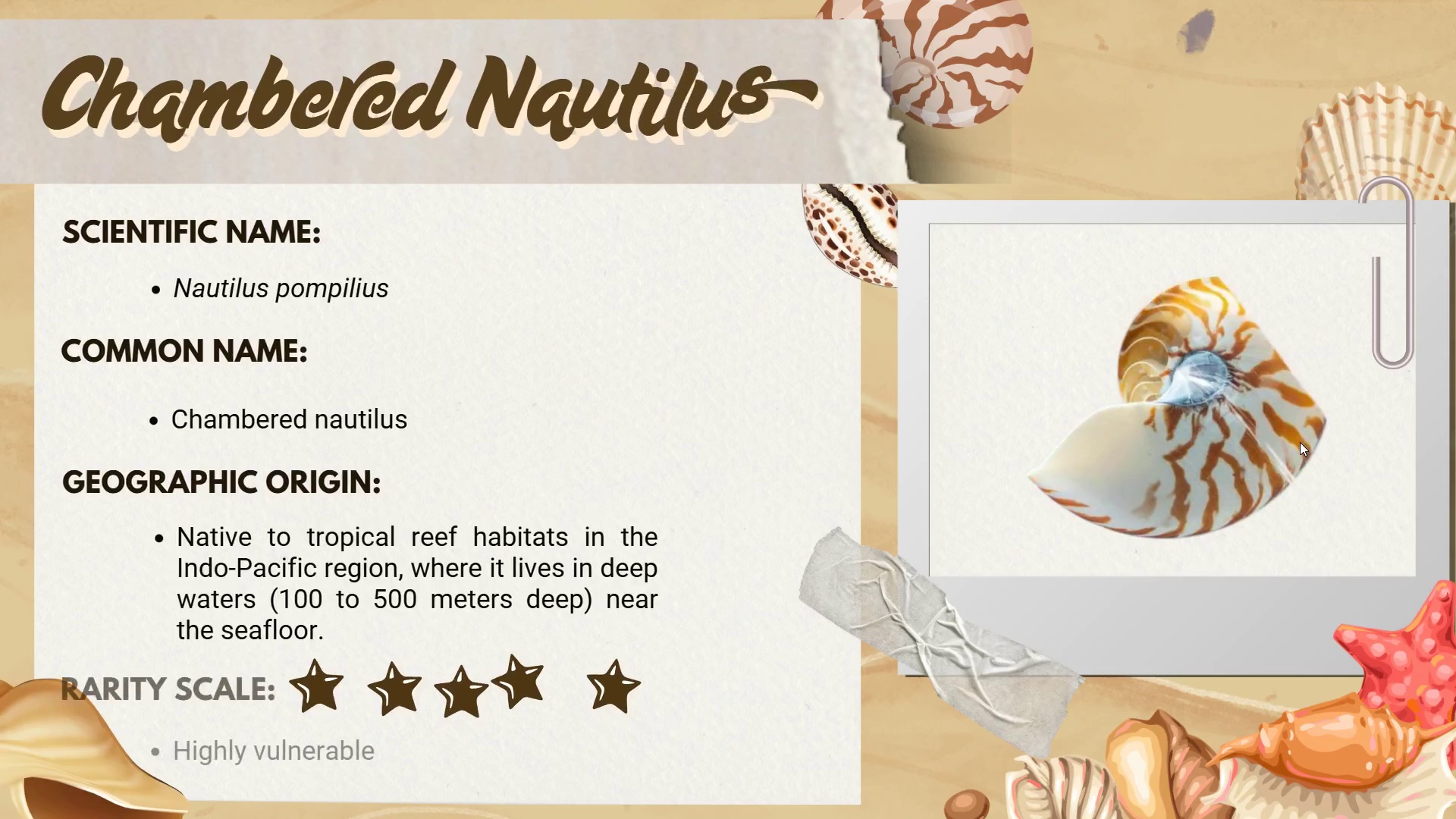 
key(ArrowRight)
 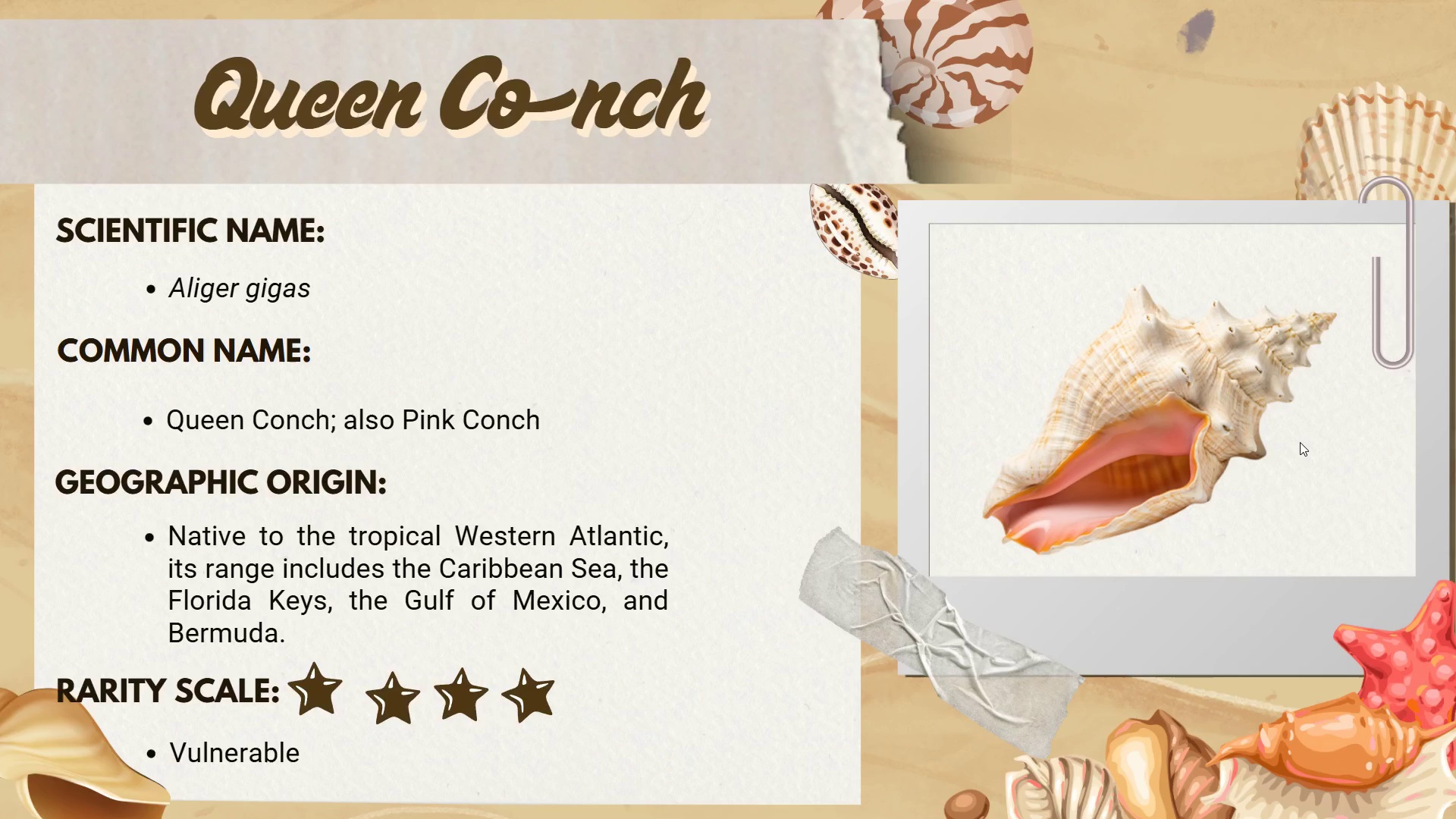 
key(ArrowRight)
 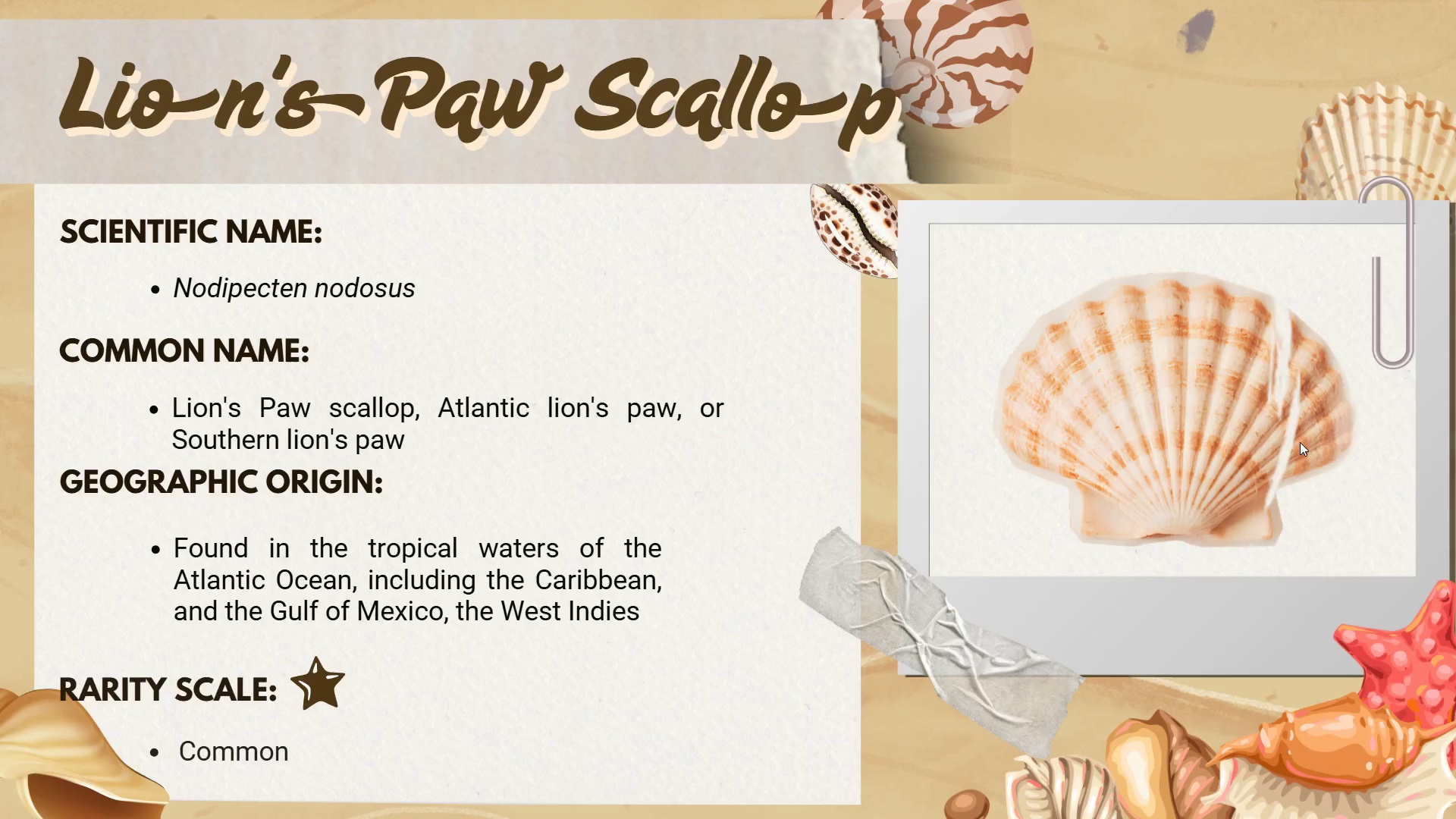 
key(ArrowRight)
 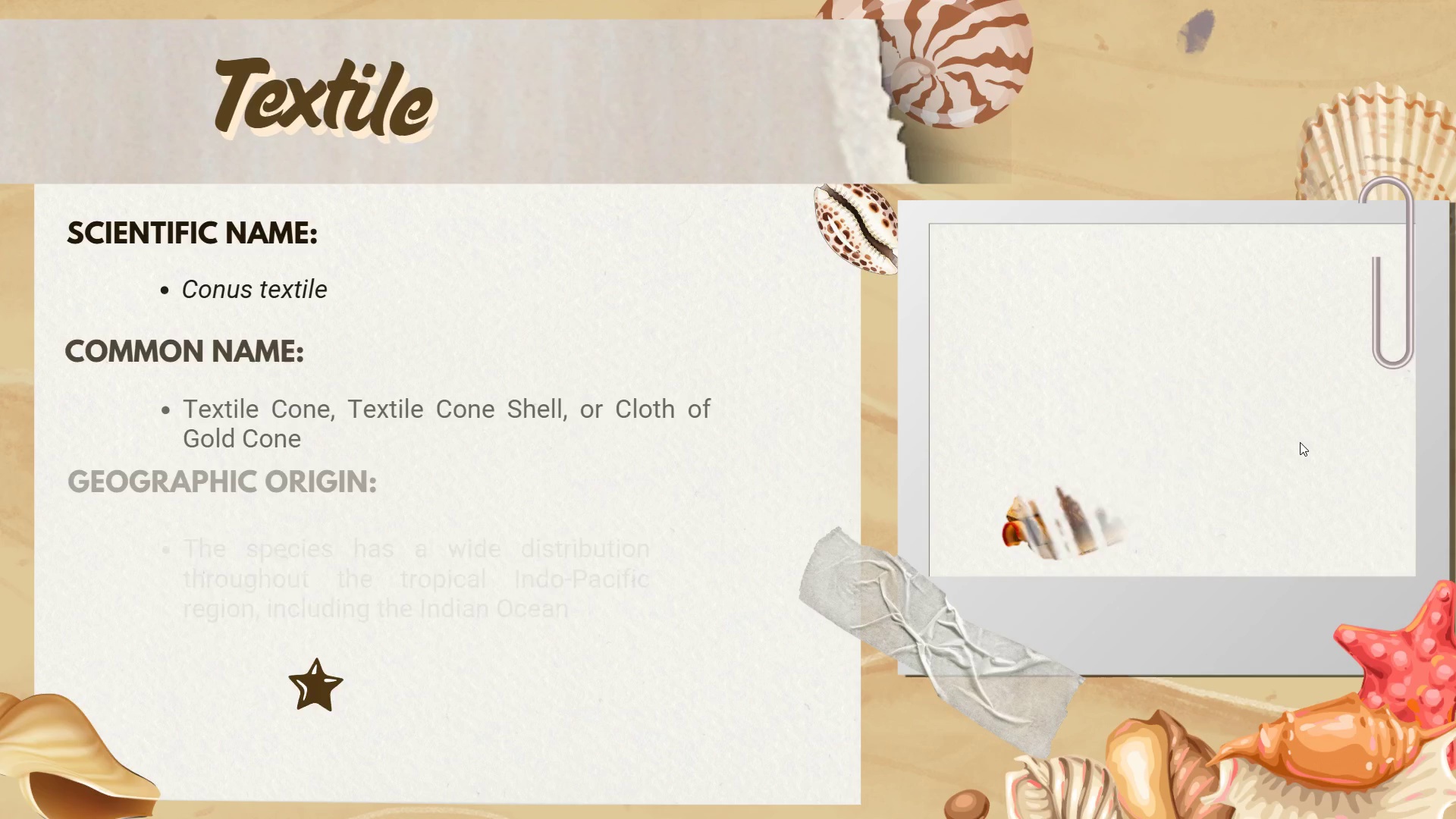 
key(ArrowRight)
 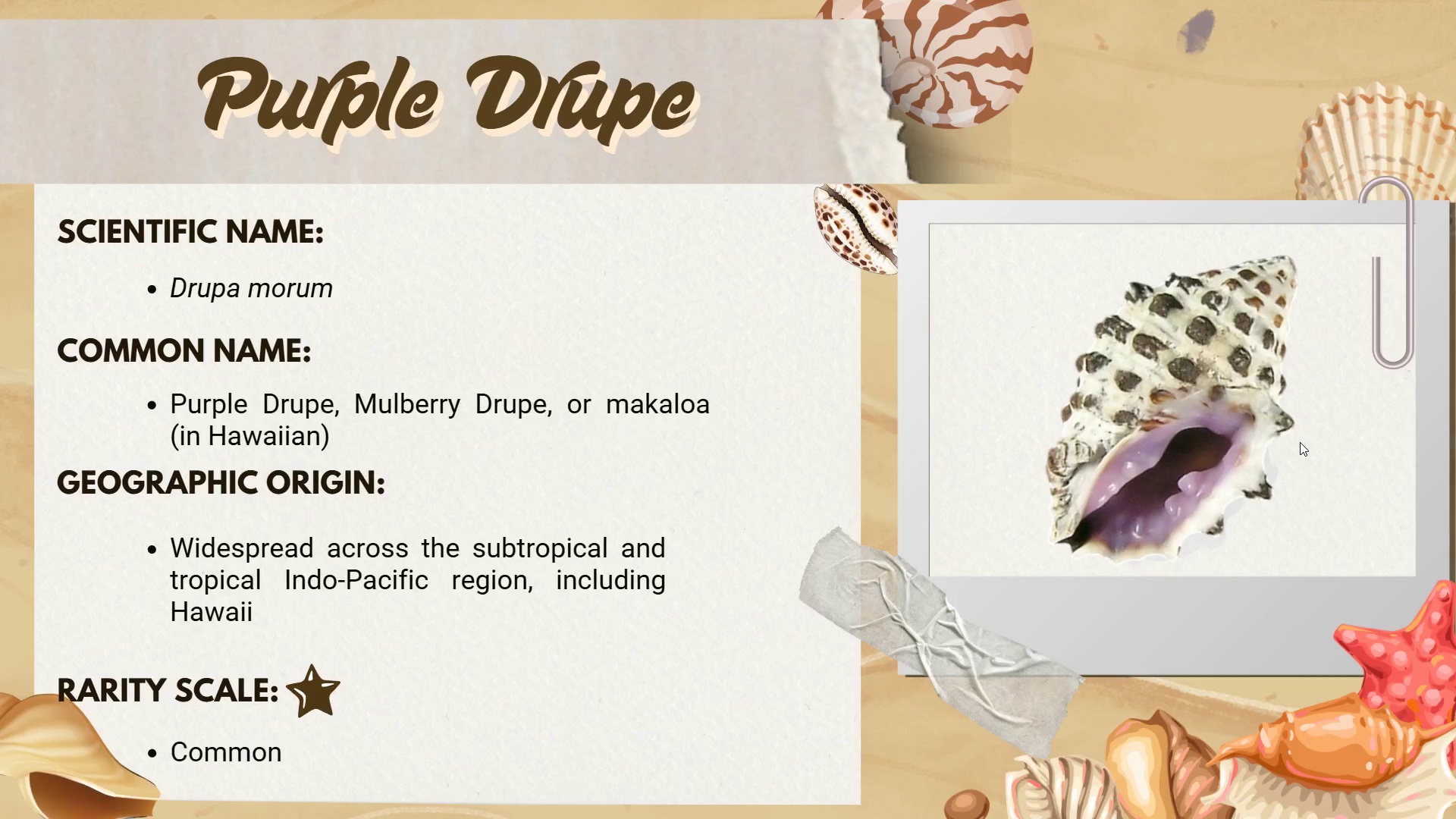 
key(ArrowRight)
 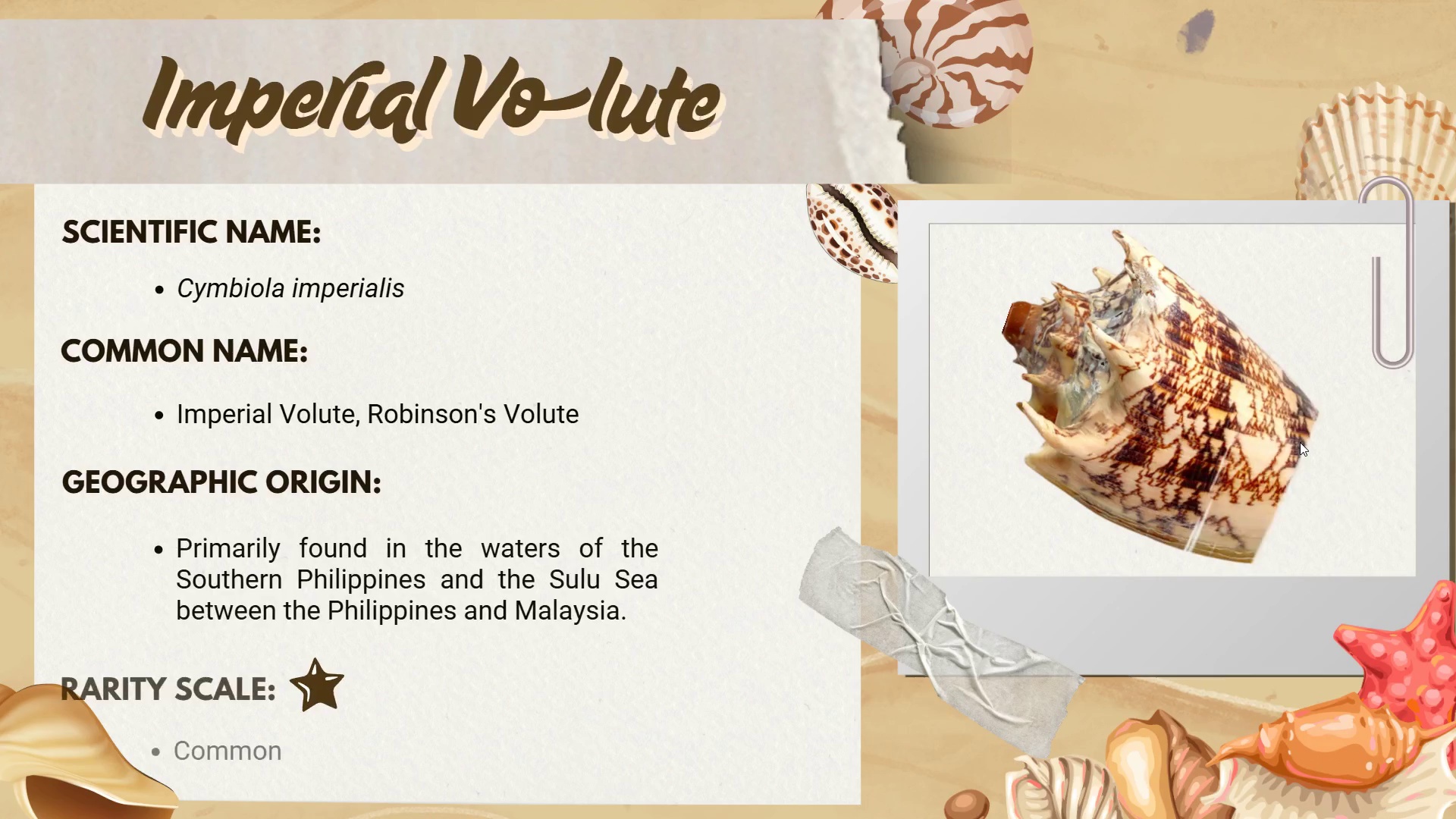 
key(ArrowRight)
 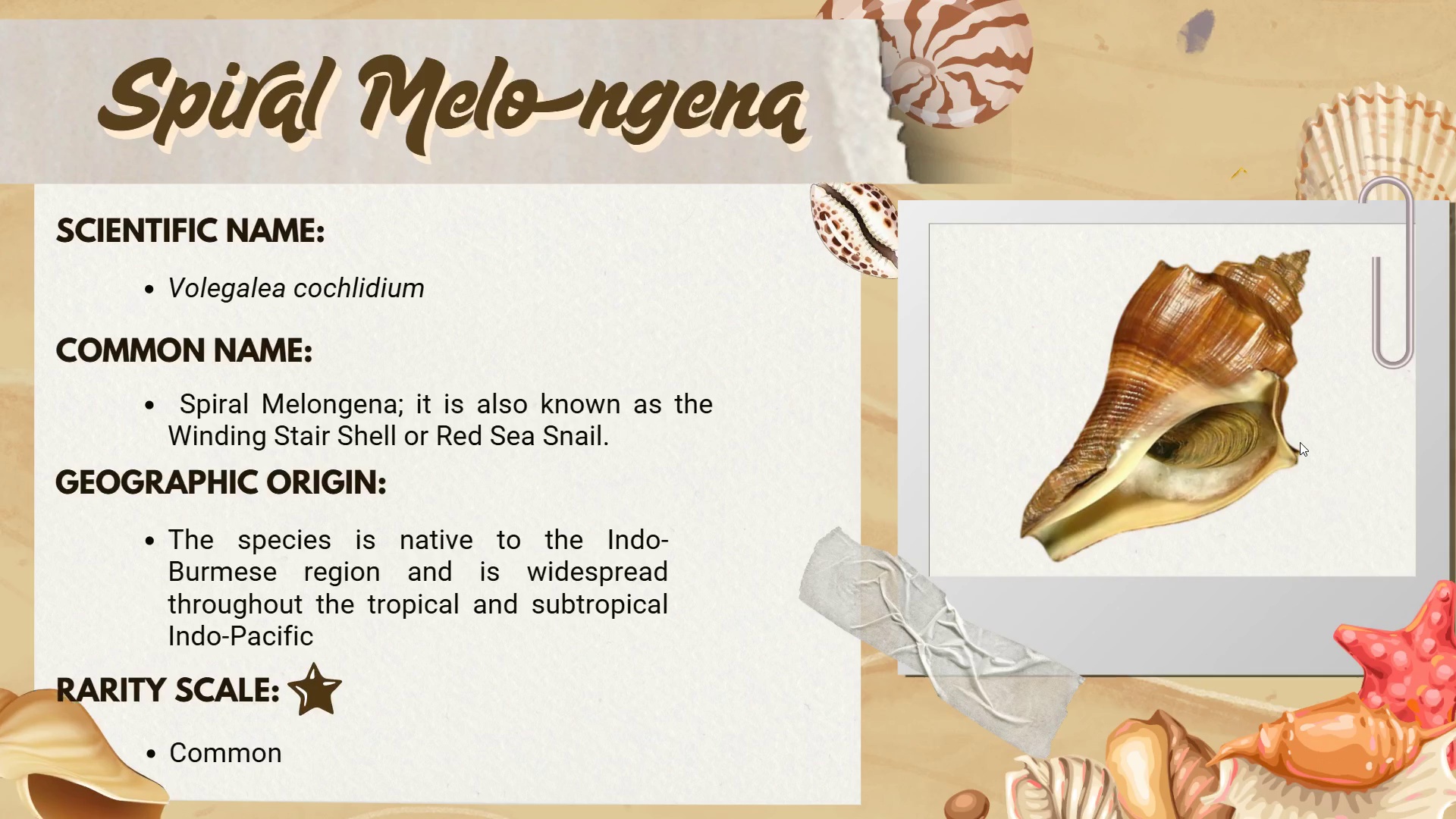 
key(ArrowRight)
 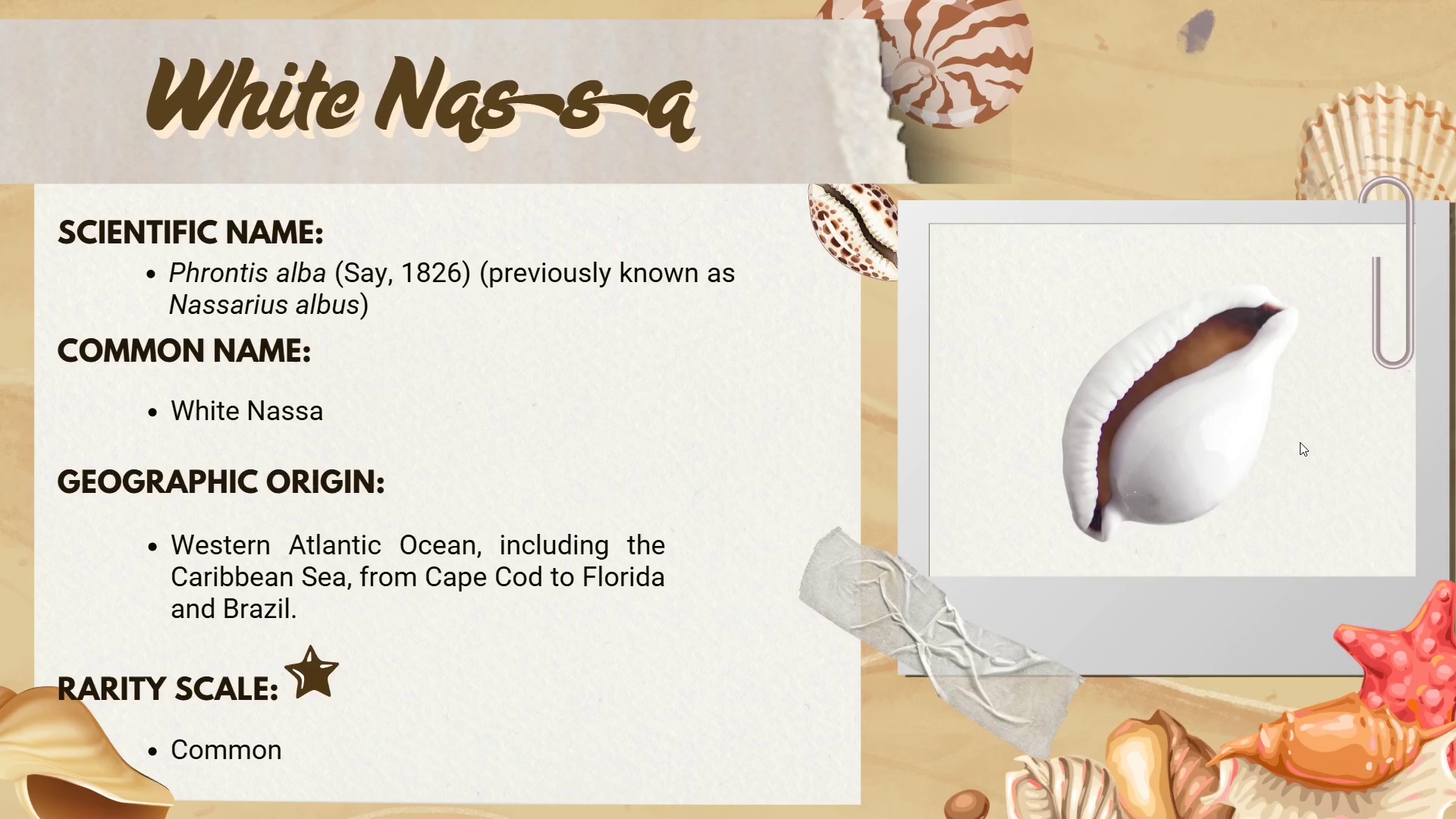 
wait(17.78)
 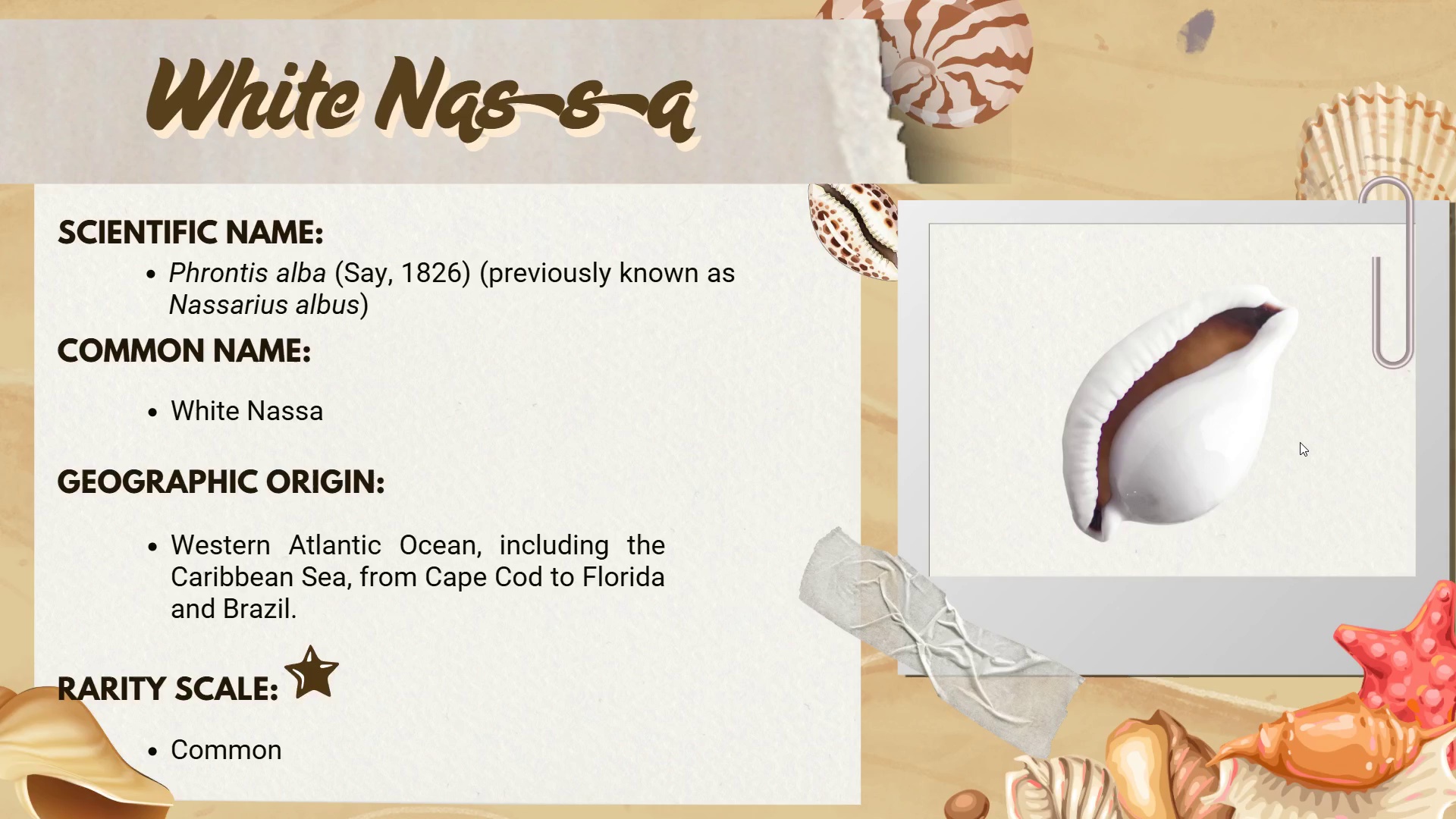 
key(ArrowRight)
 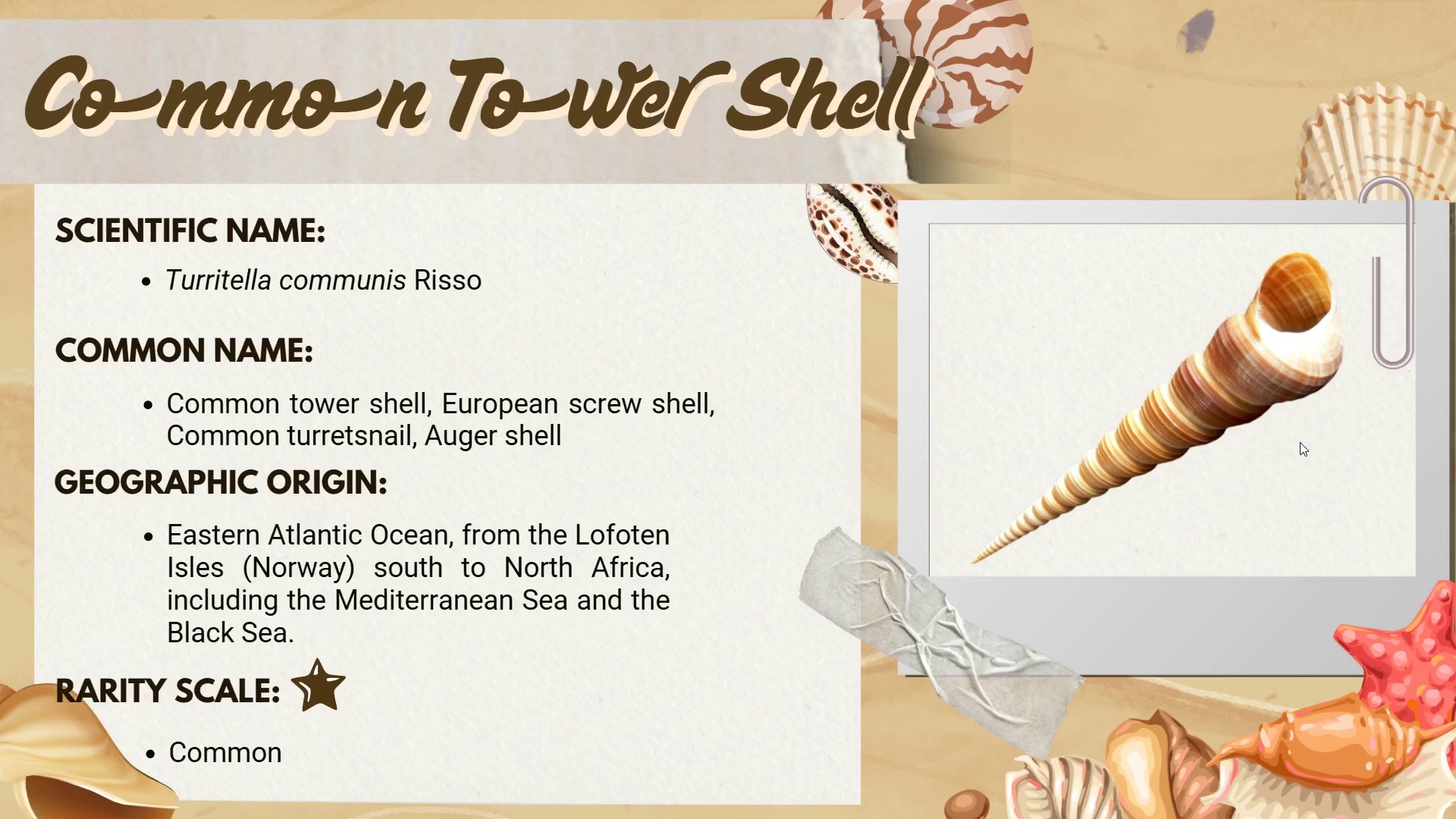 
key(ArrowRight)
 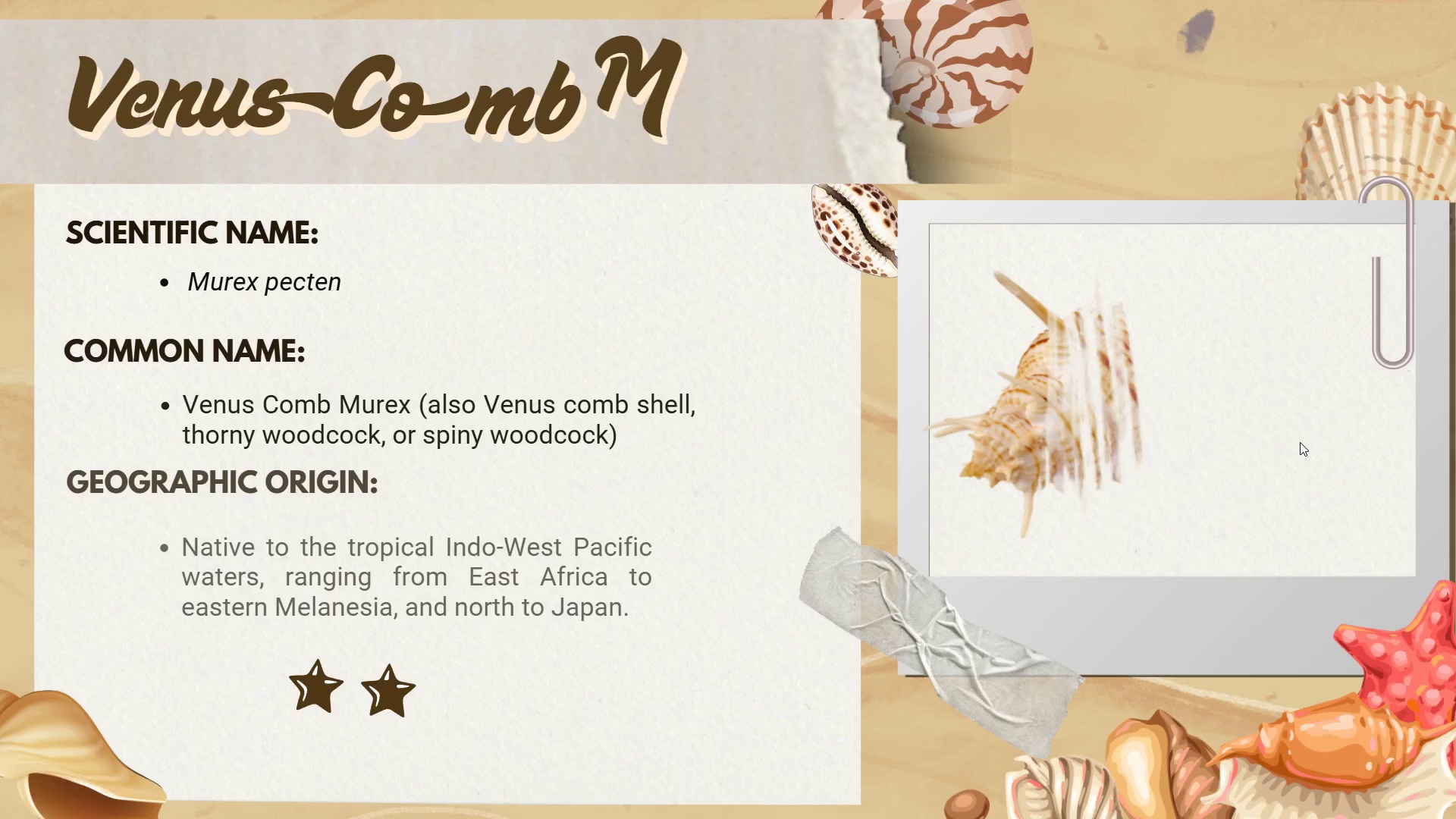 
key(ArrowRight)
 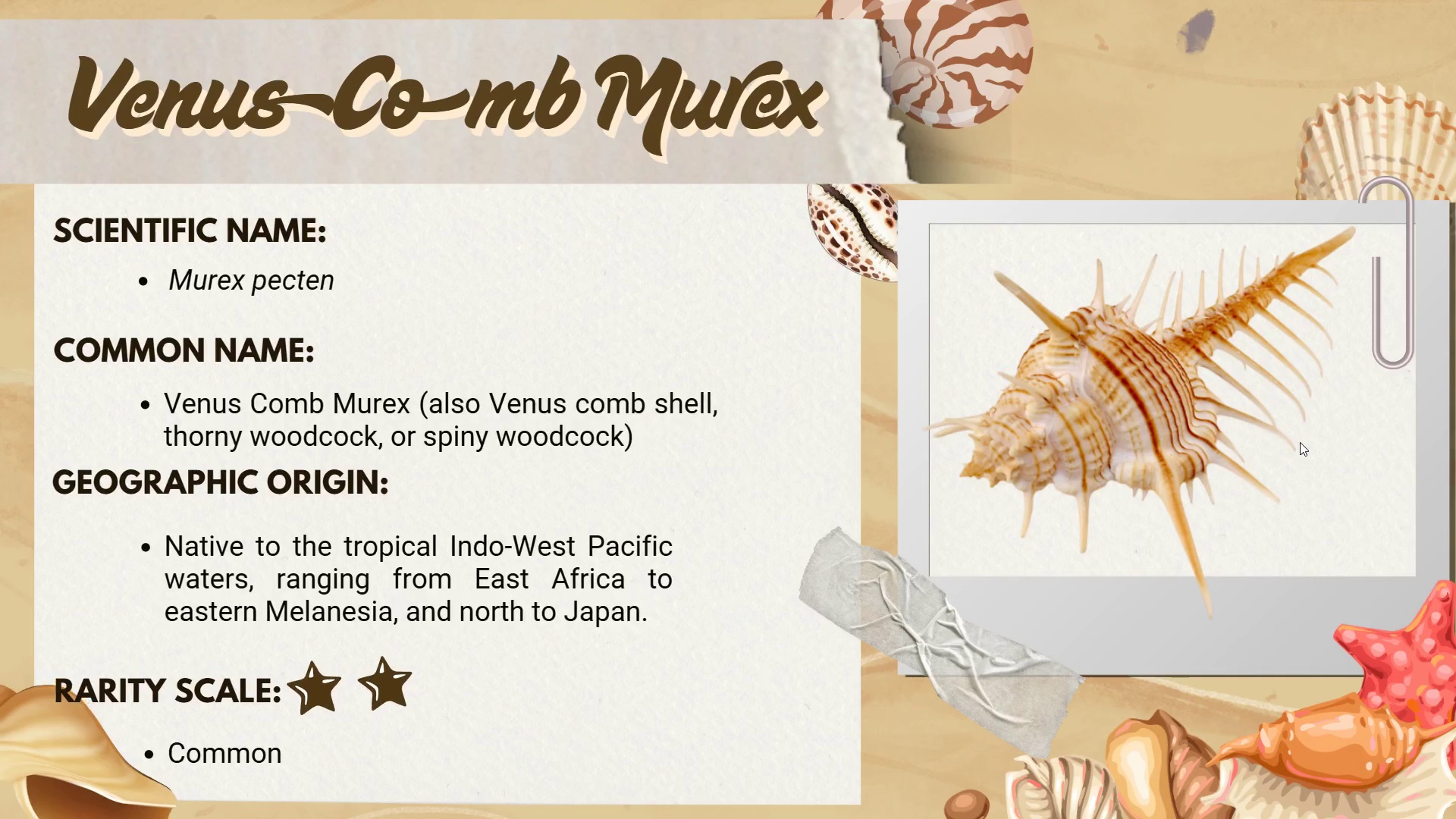 
key(ArrowRight)
 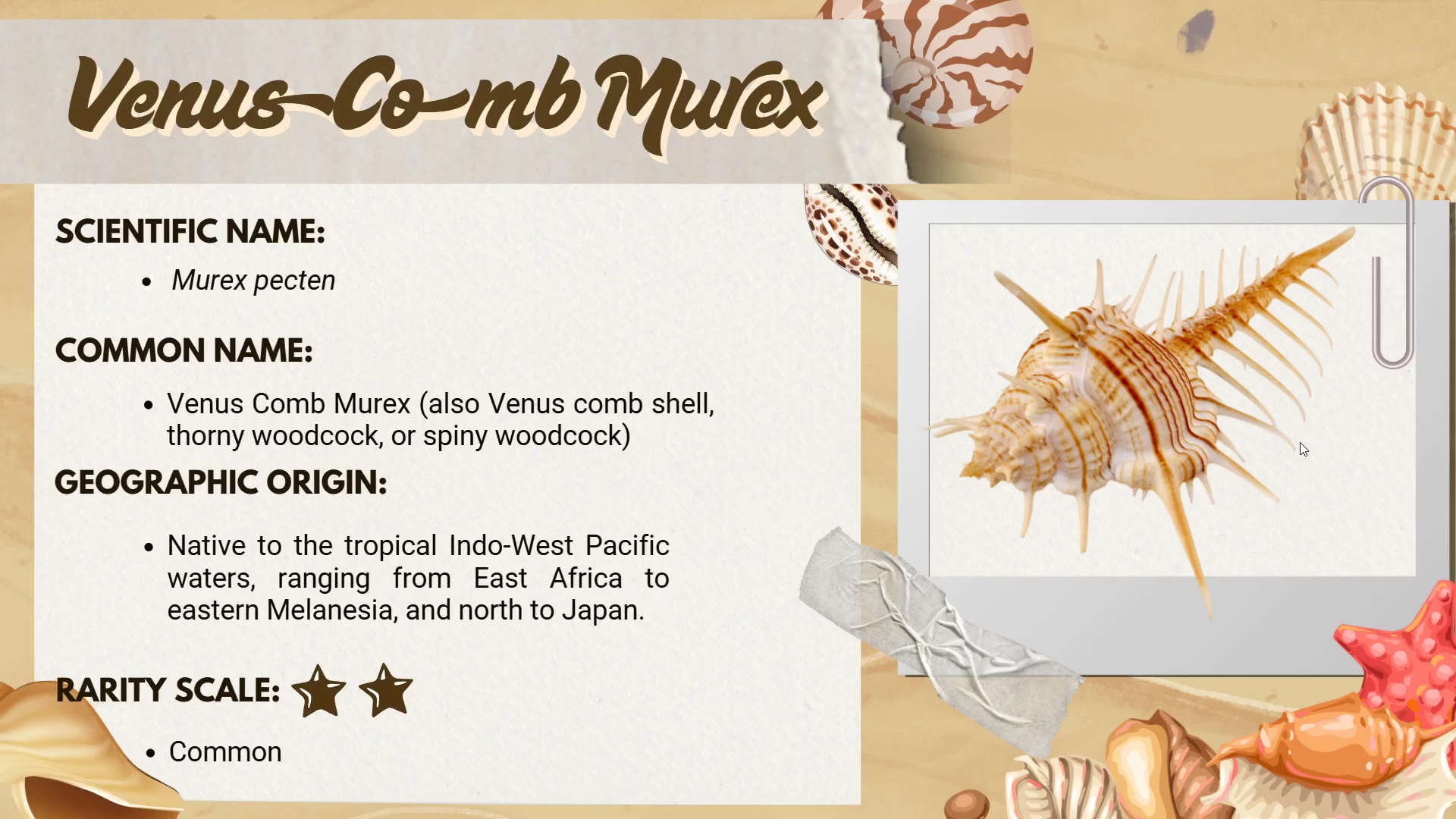 
key(ArrowRight)
 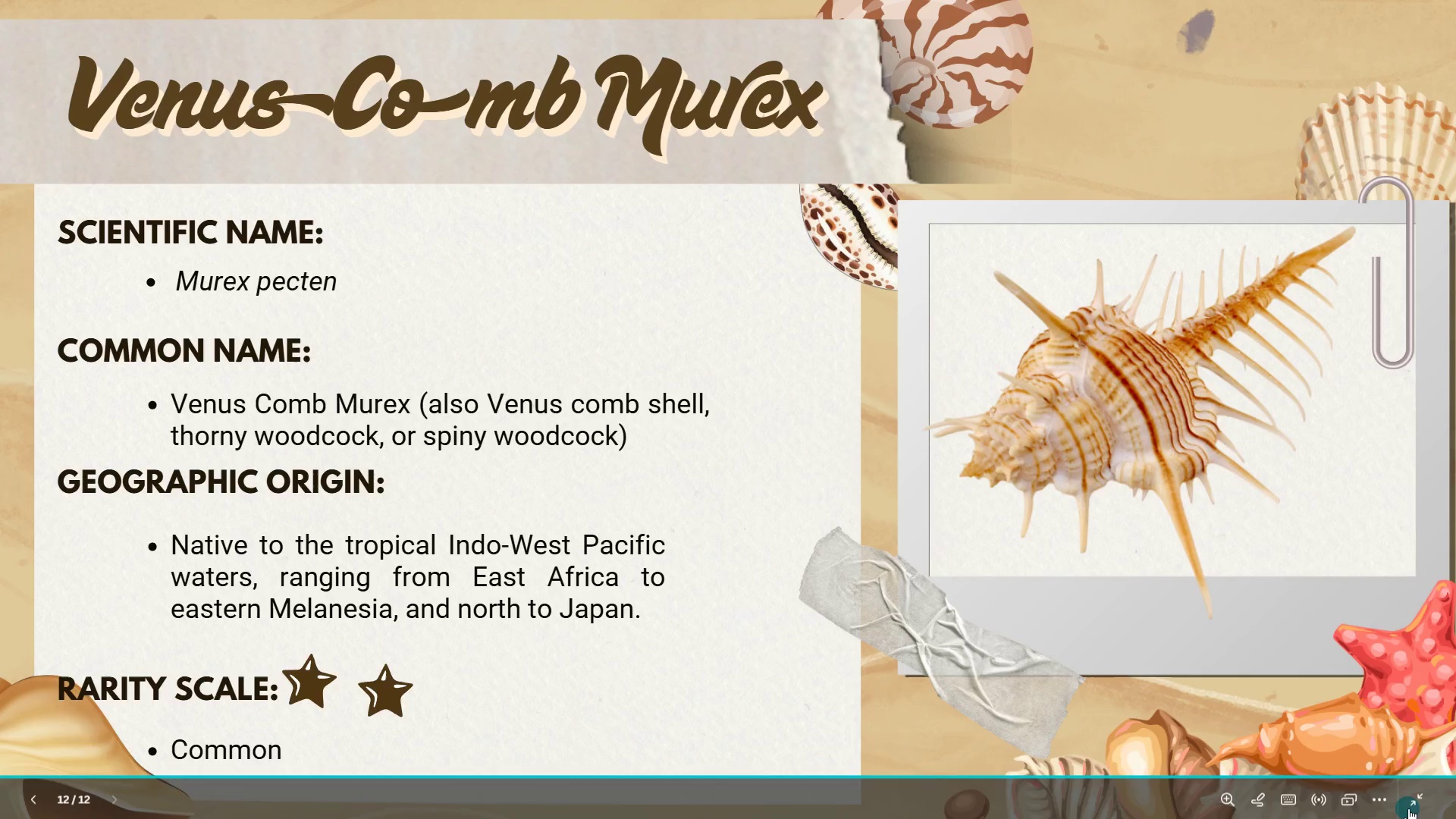 
left_click([1421, 802])
 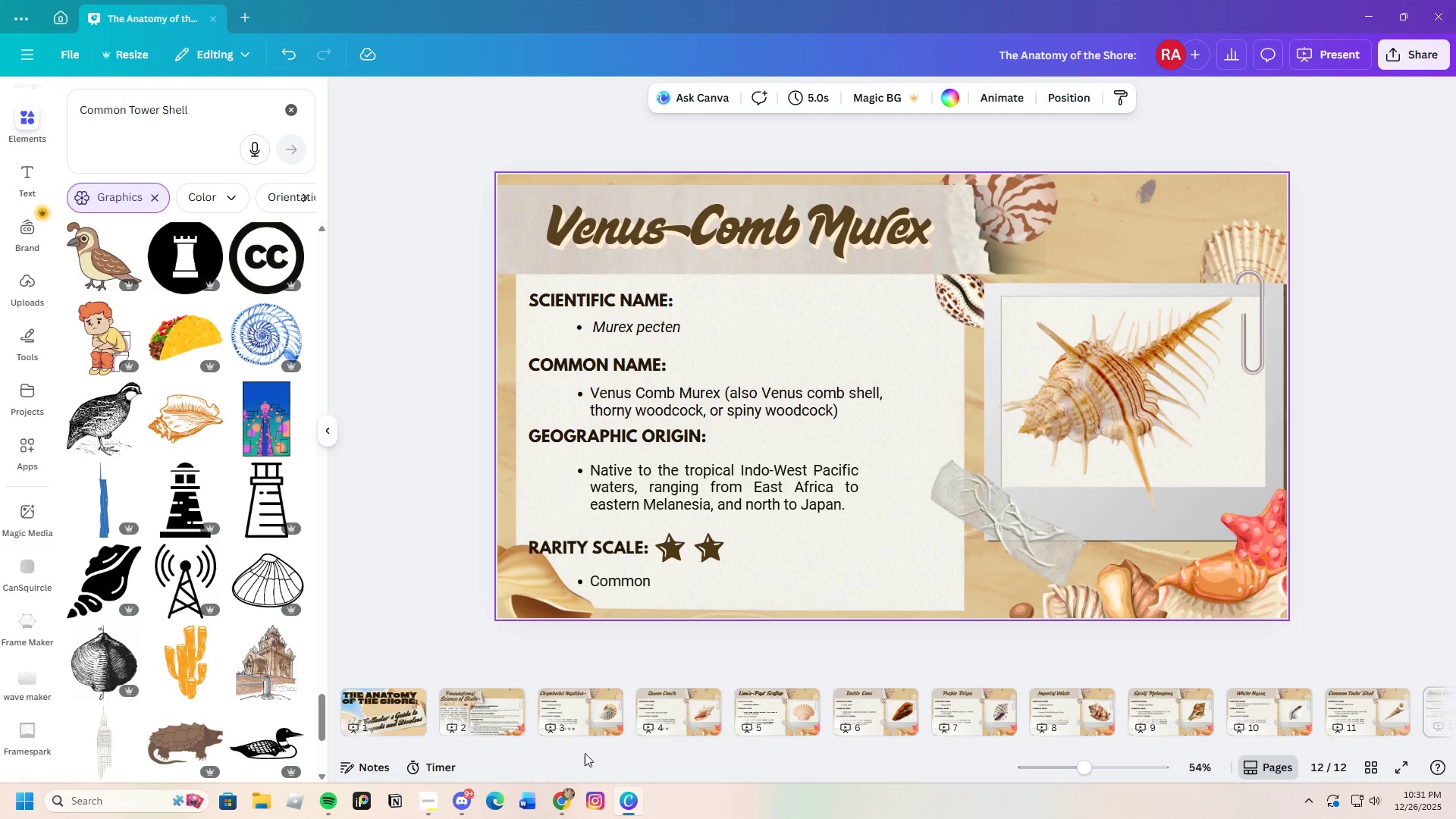 
left_click_drag(start_coordinate=[585, 748], to_coordinate=[445, 756])
 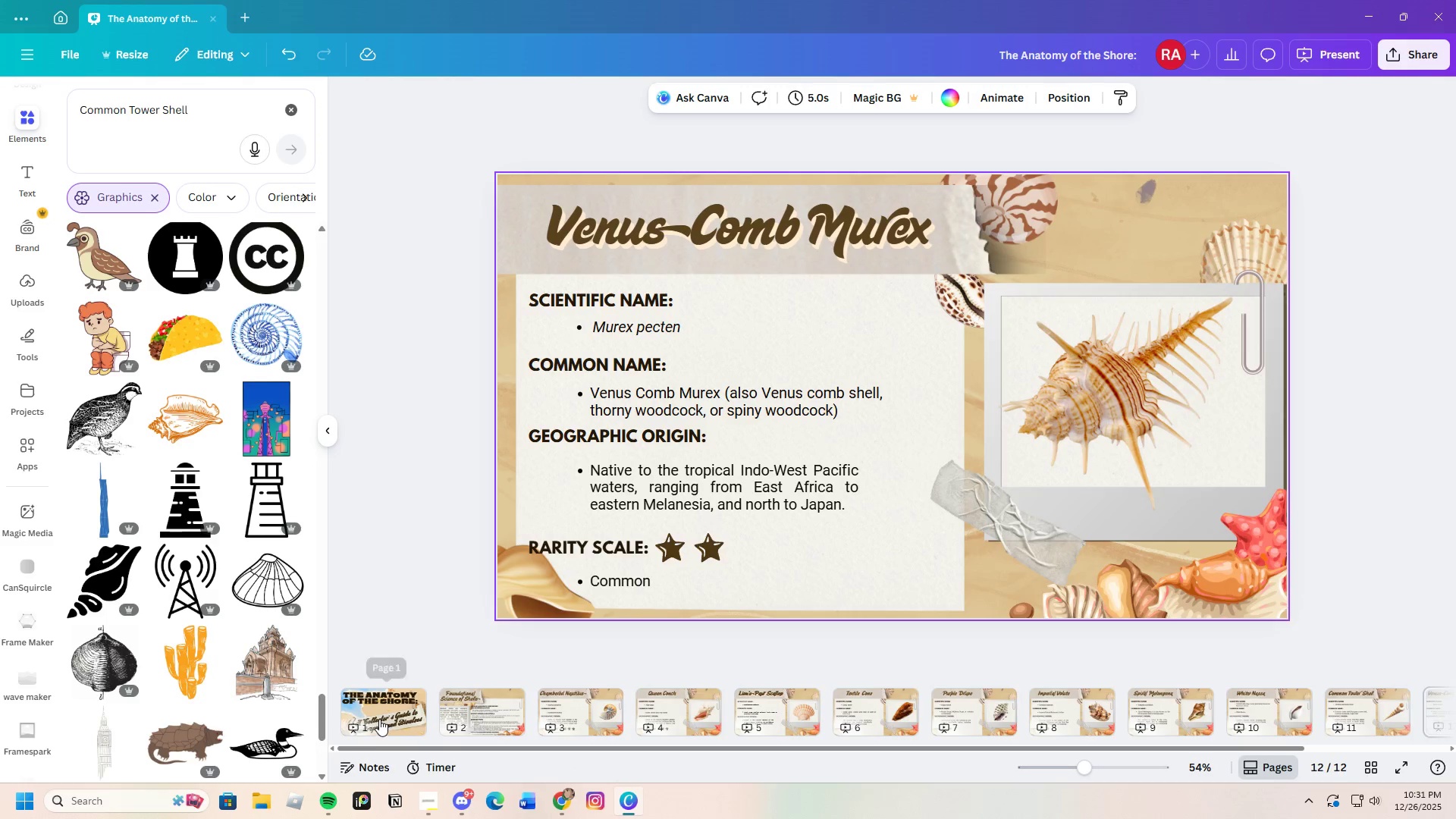 
left_click([379, 719])
 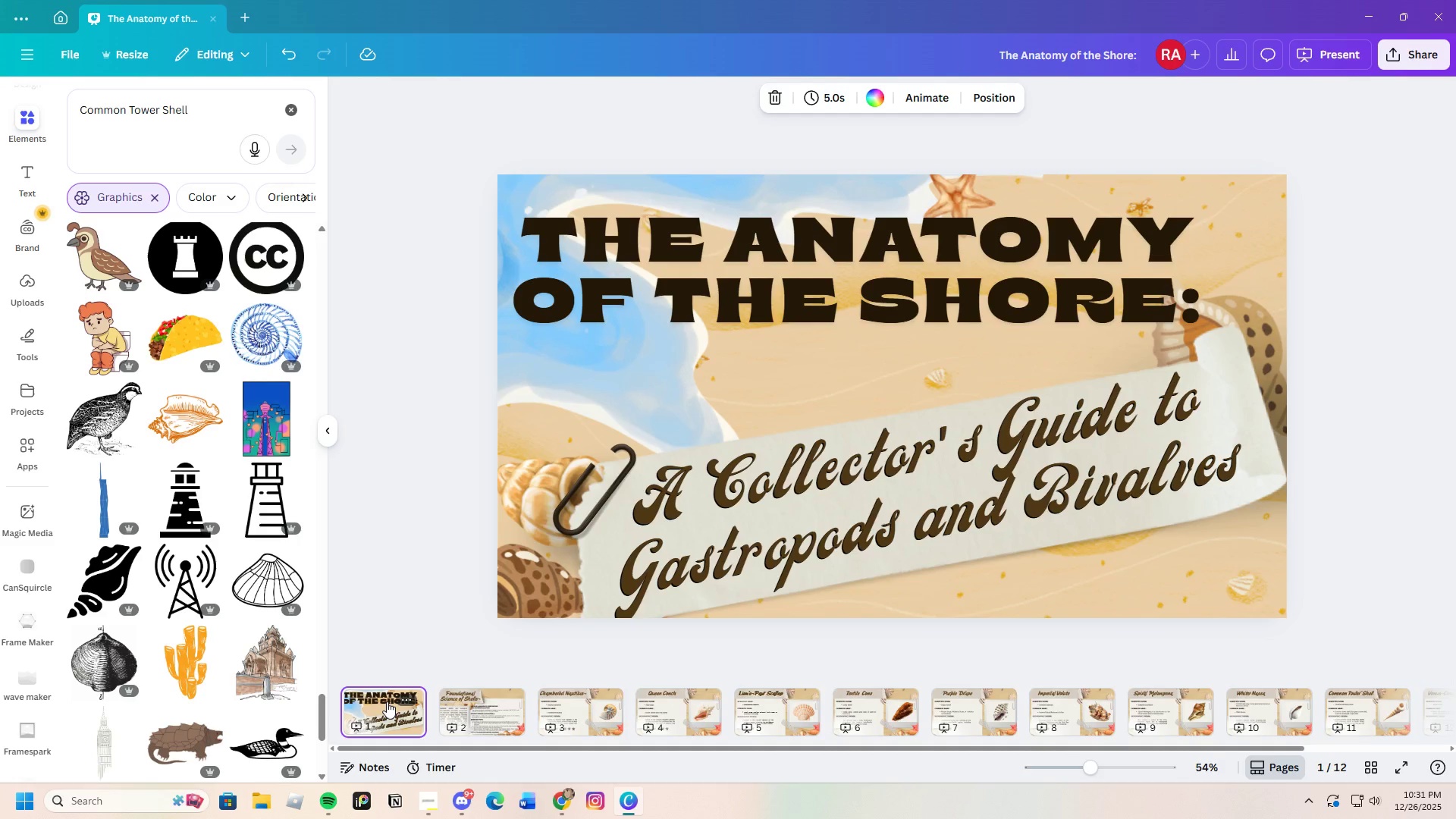 
left_click([491, 714])
 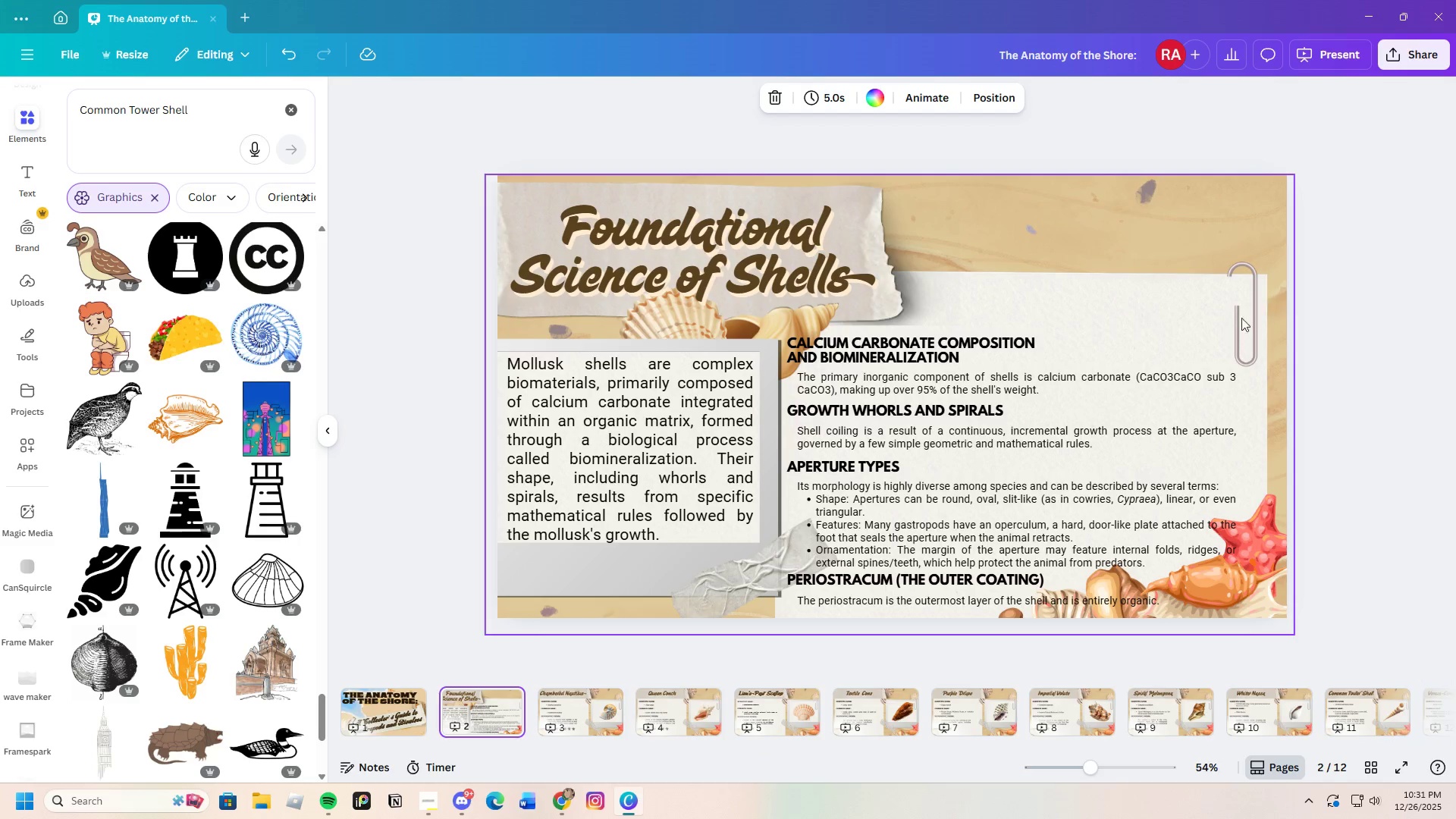 
wait(9.2)
 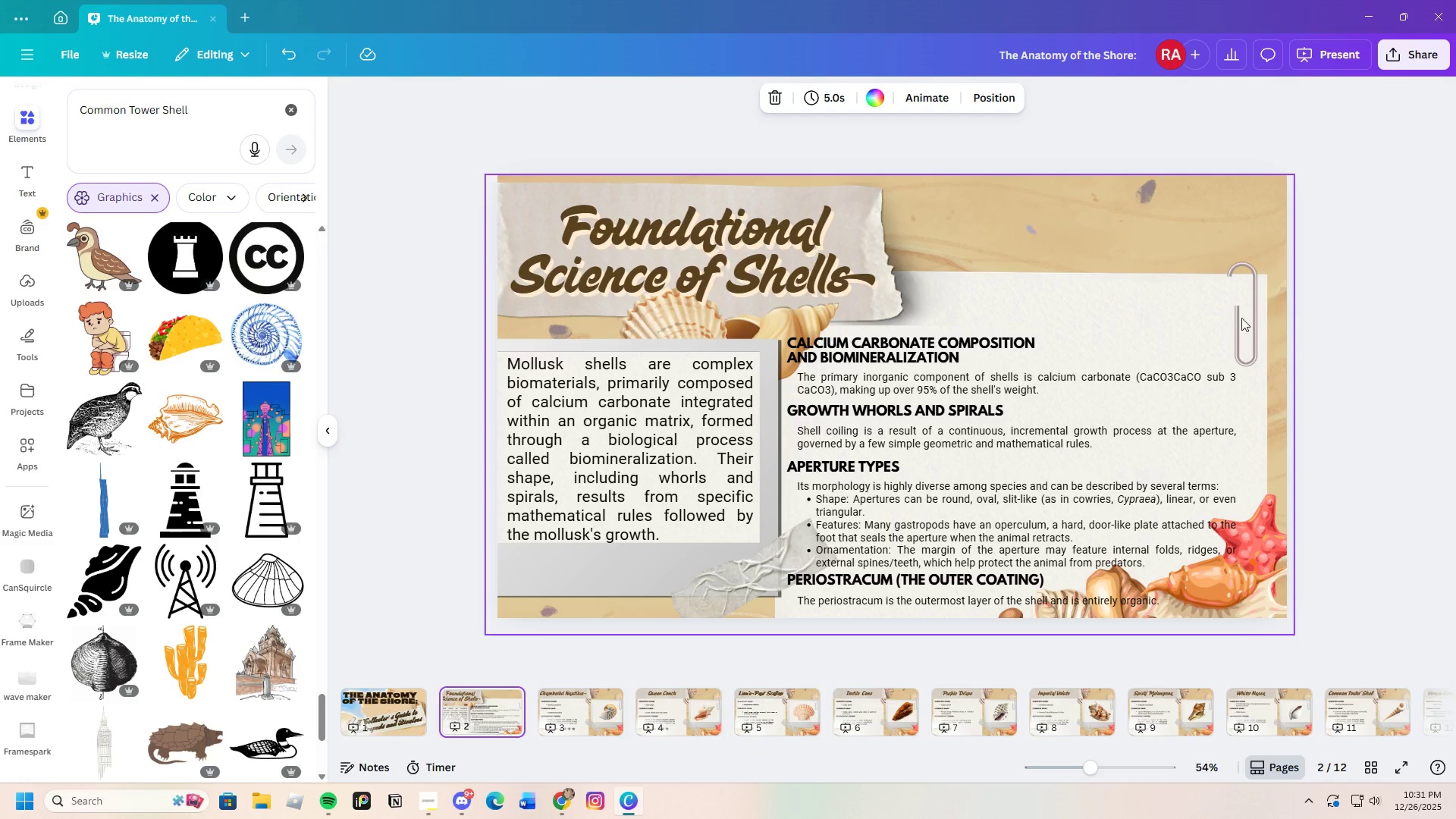 
left_click([1055, 212])
 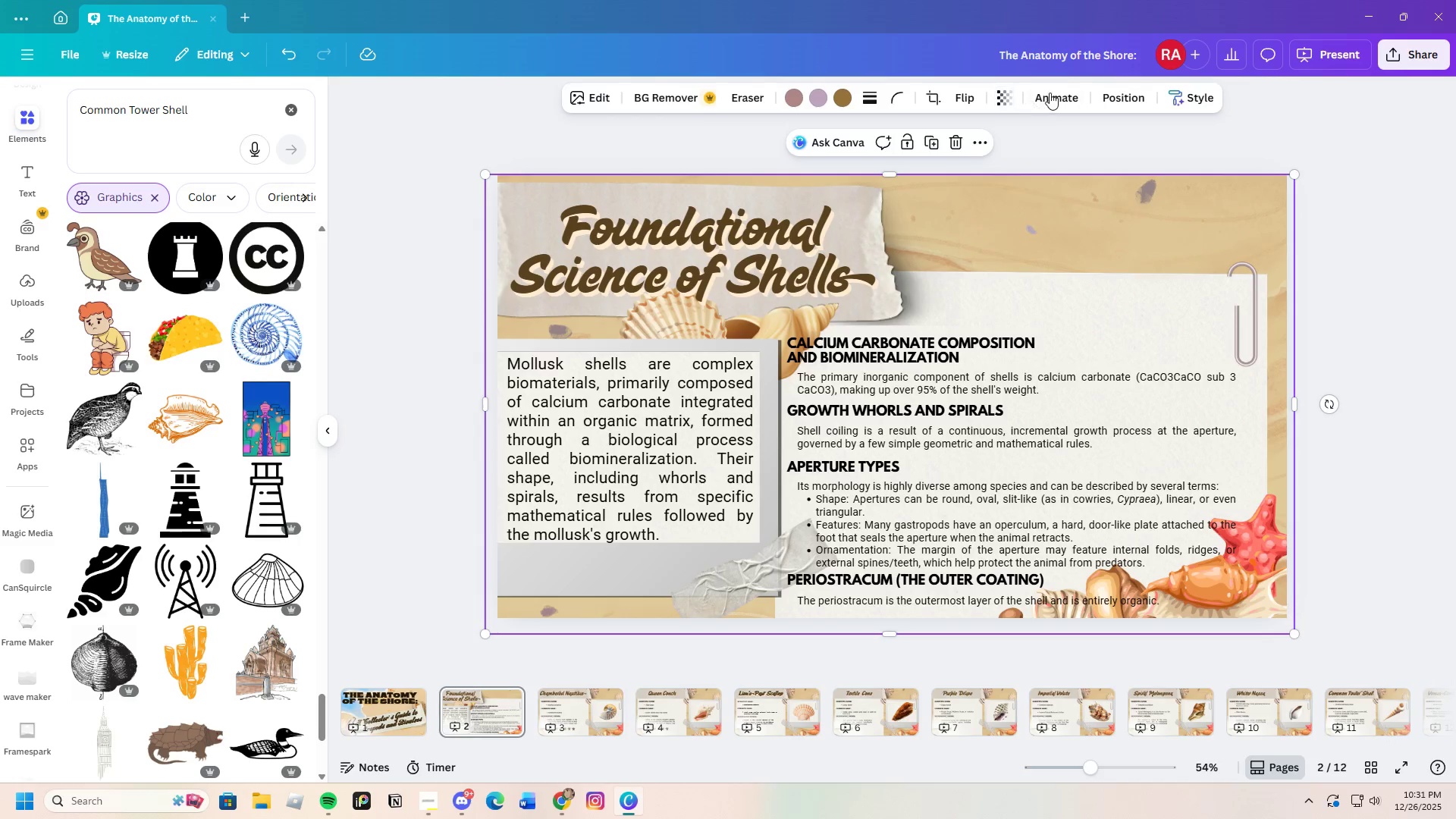 
left_click([1050, 93])
 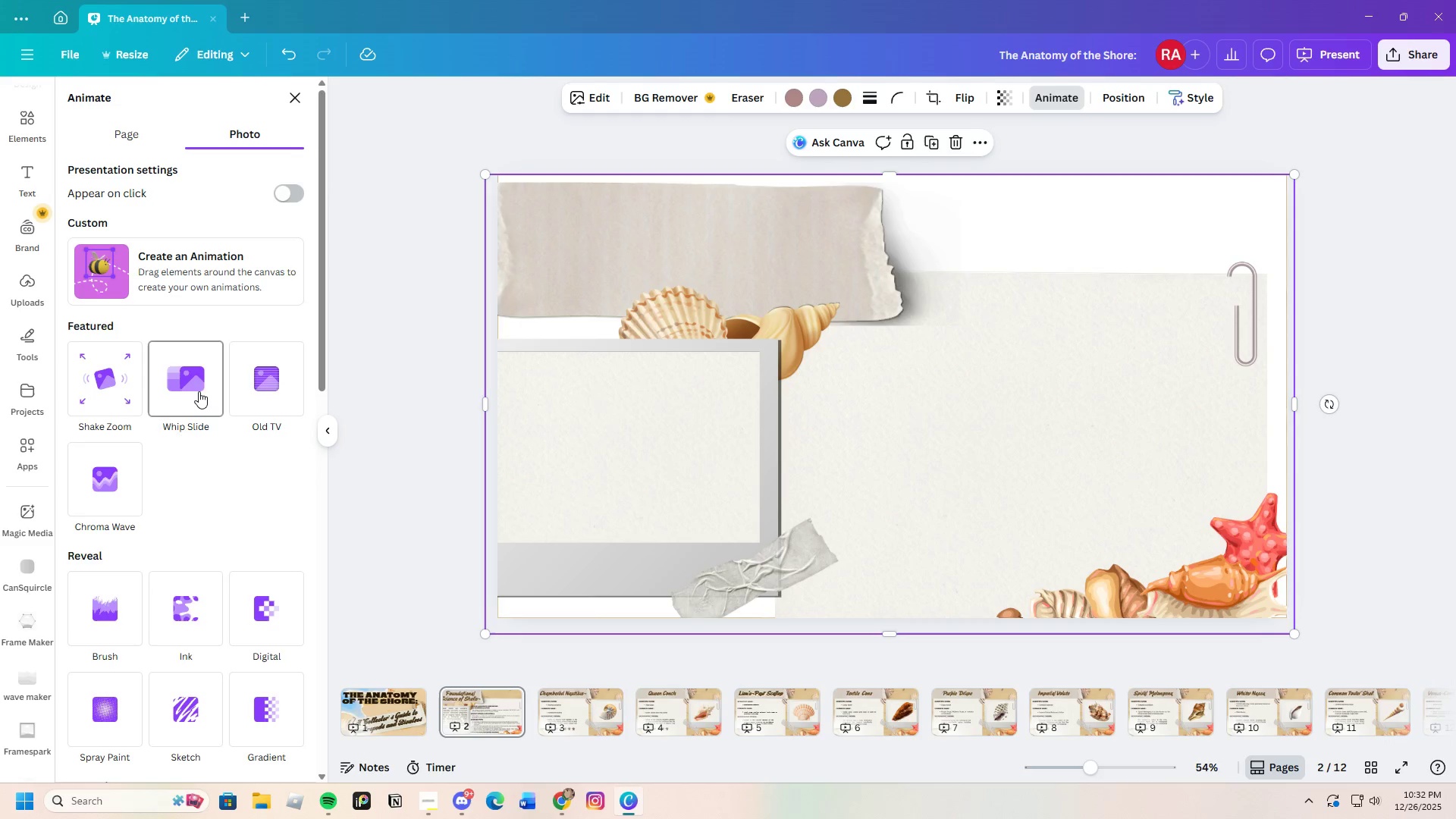 
wait(13.7)
 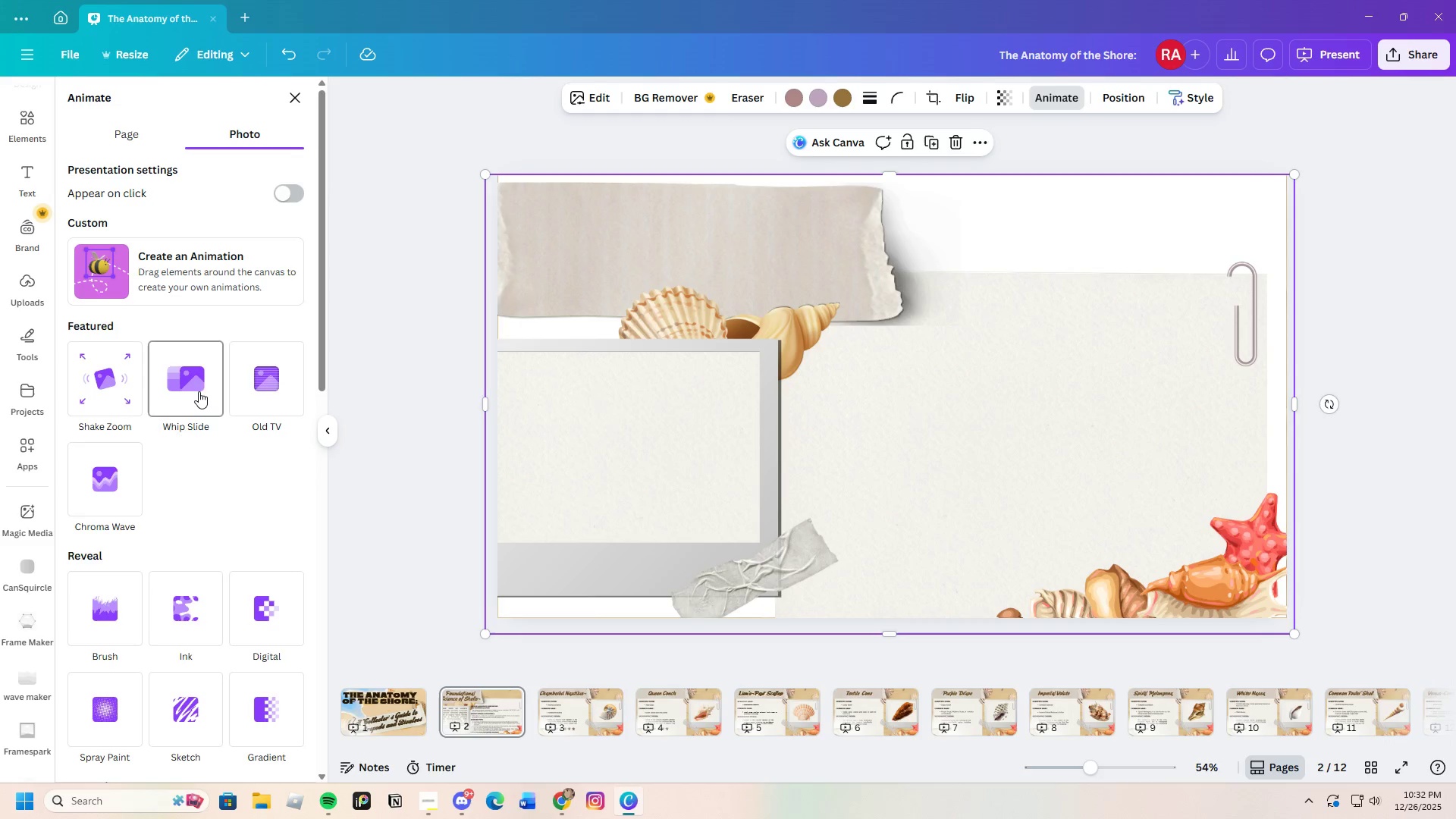 
scroll: coordinate [115, 491], scroll_direction: down, amount: 3.0
 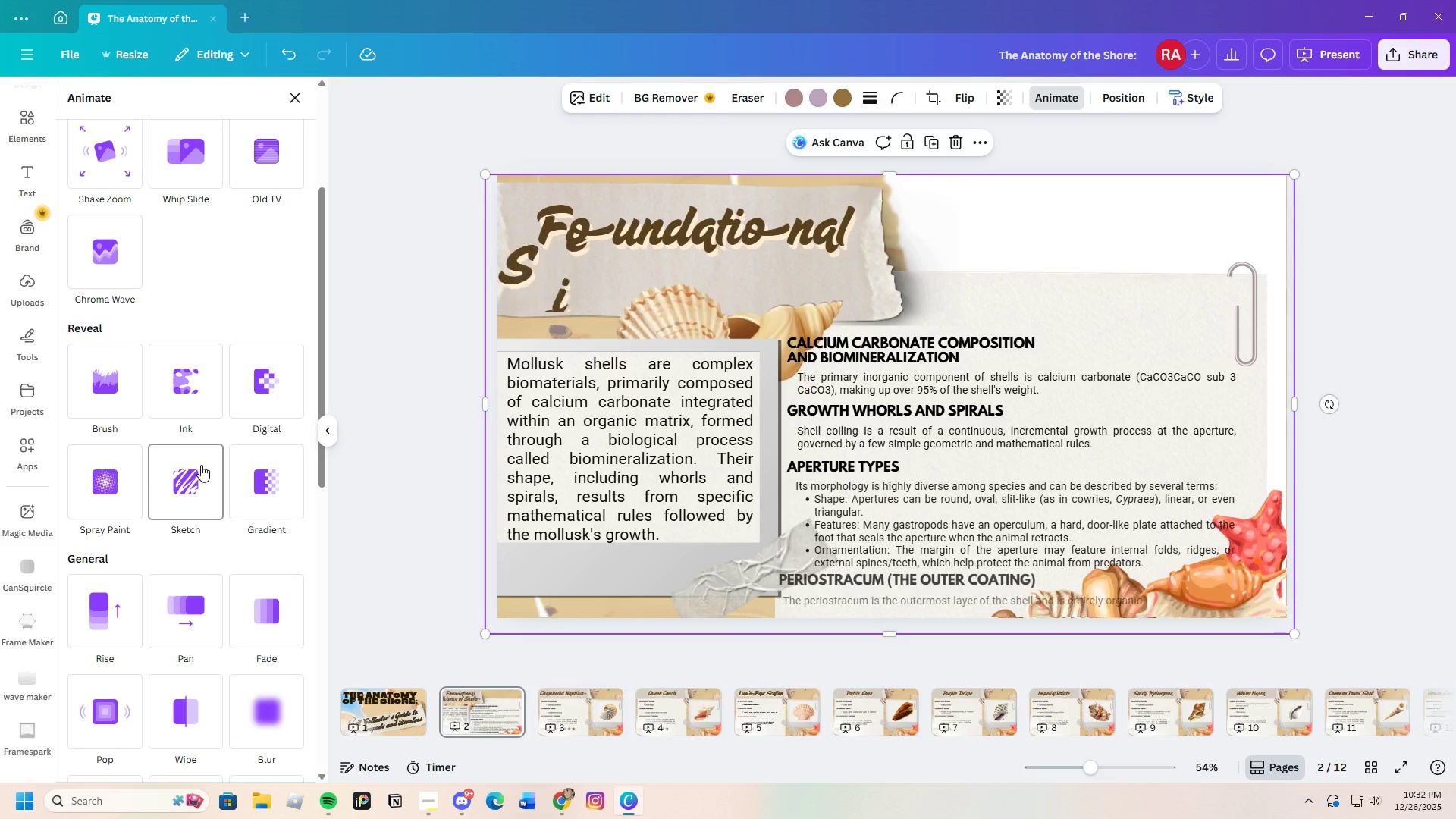 
wait(9.29)
 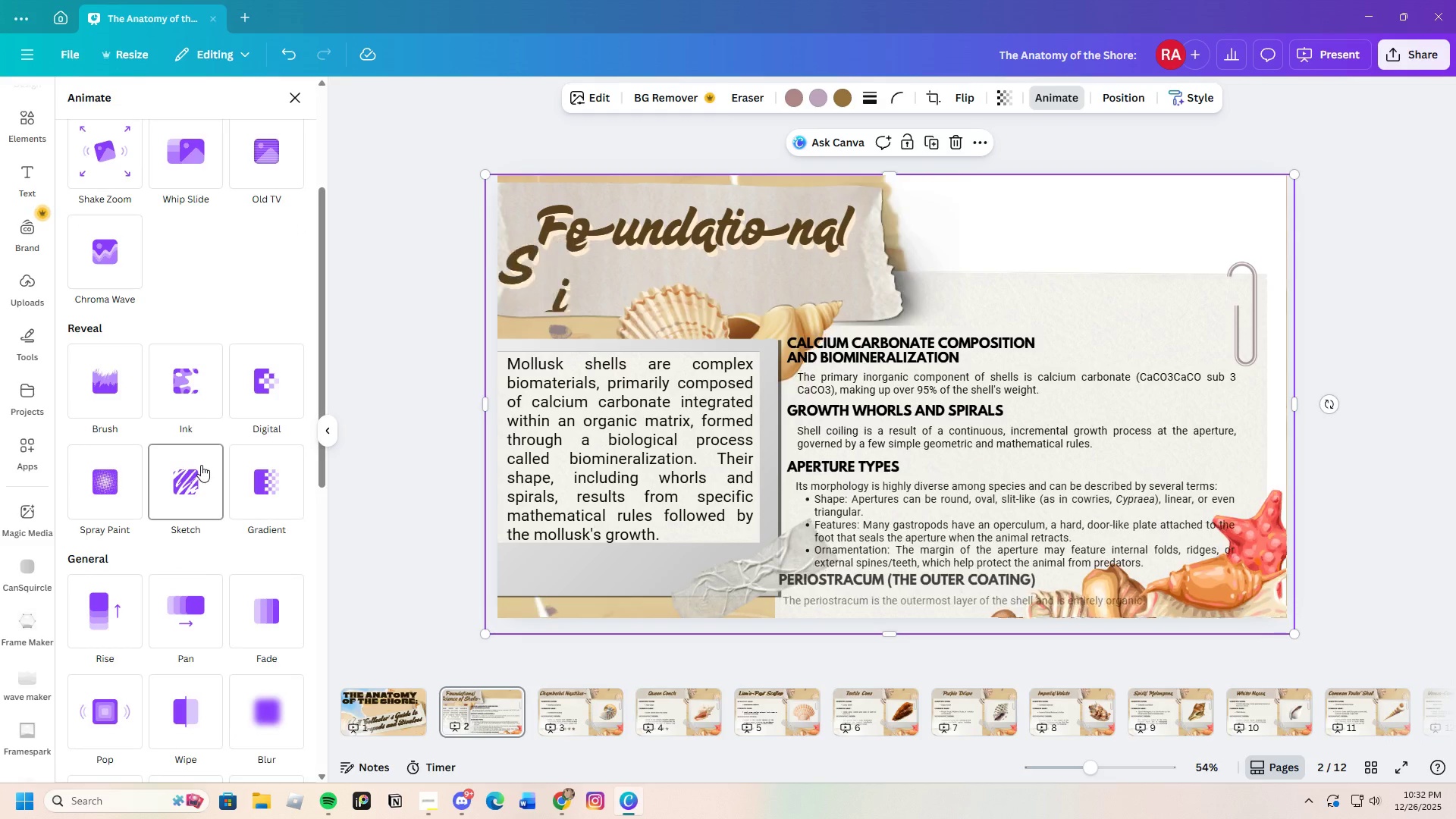 
scroll: coordinate [126, 577], scroll_direction: down, amount: 1.0
 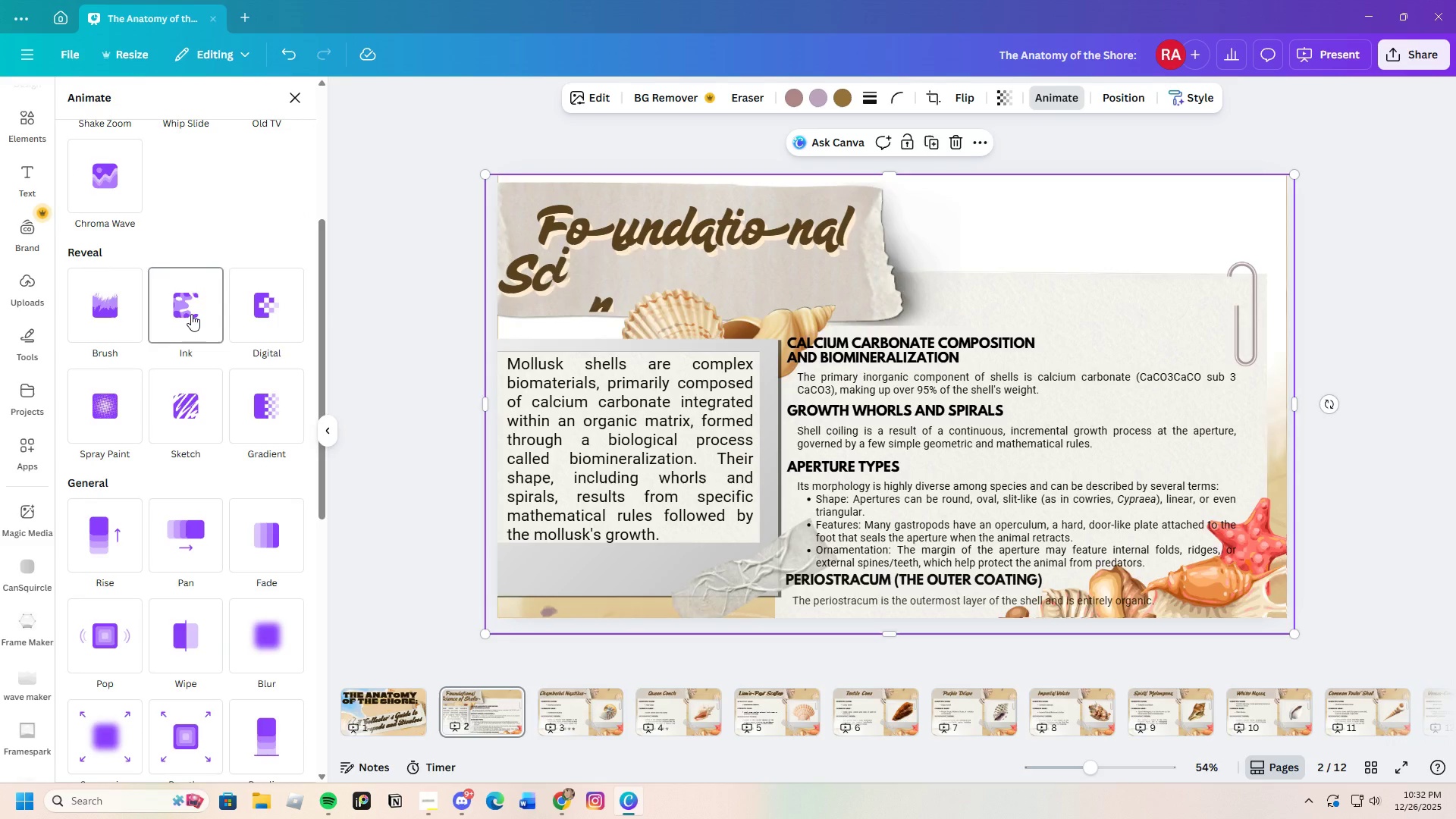 
wait(6.29)
 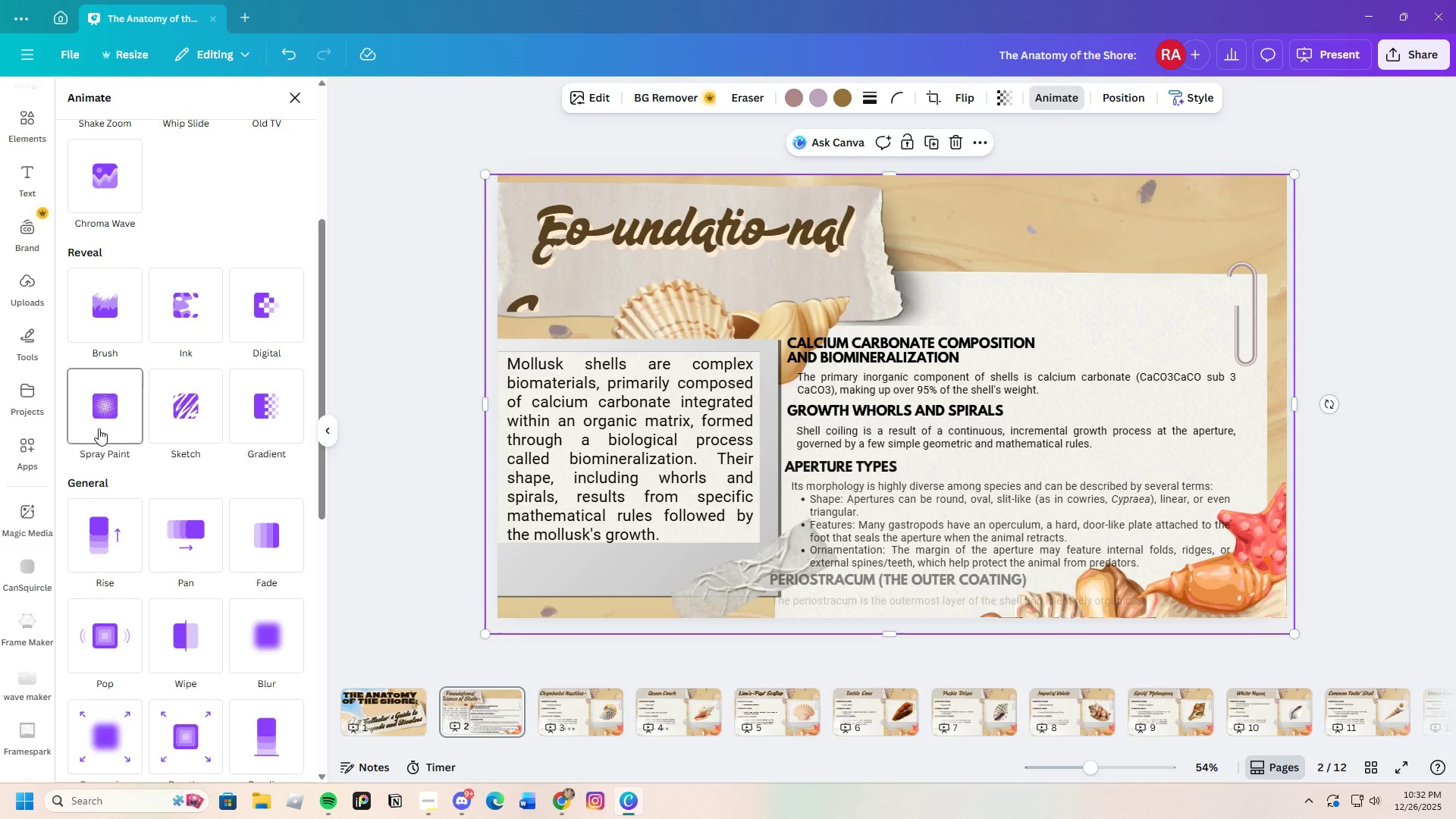 
left_click([191, 314])
 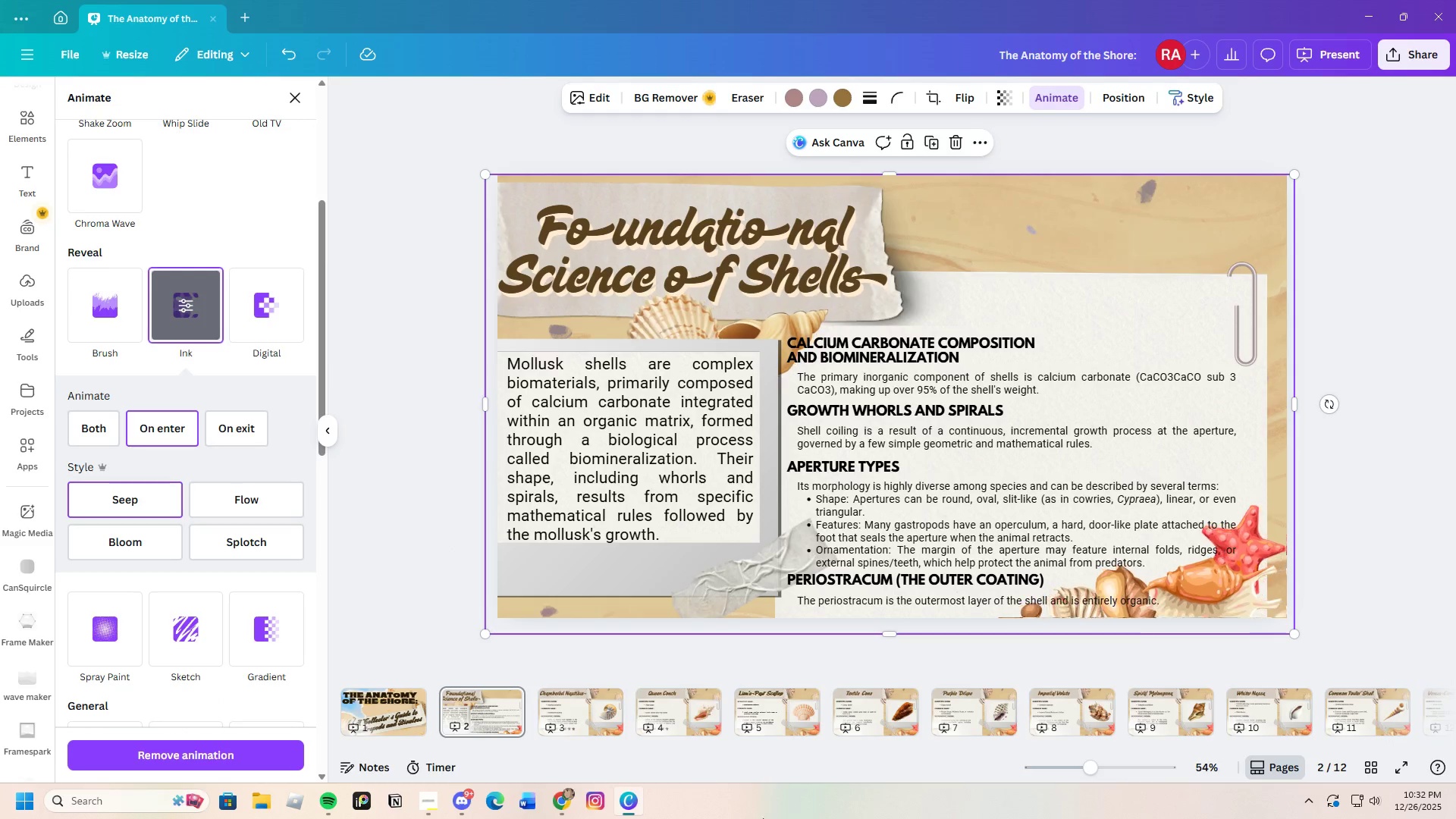 
left_click([584, 714])
 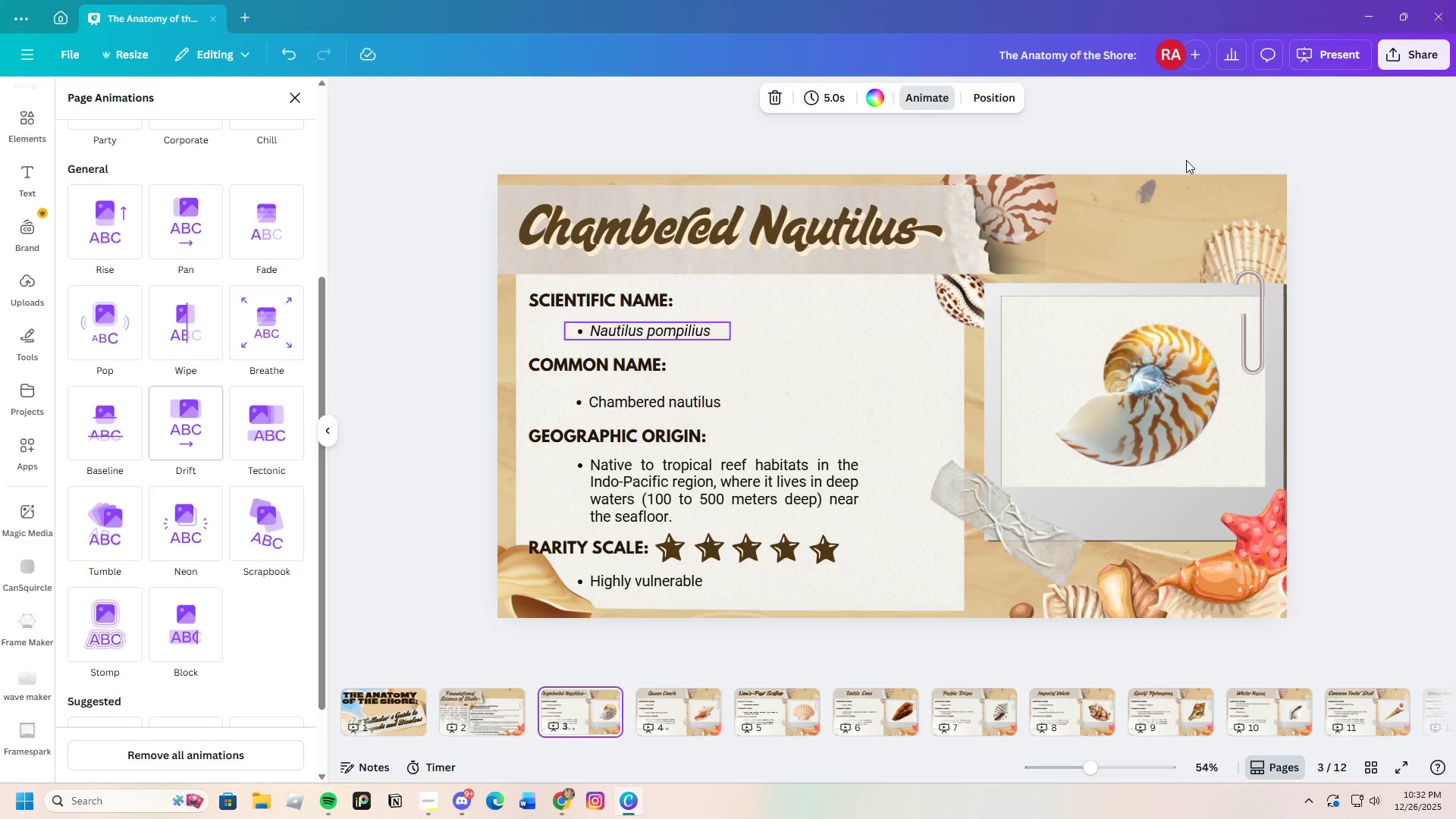 
left_click([1175, 208])
 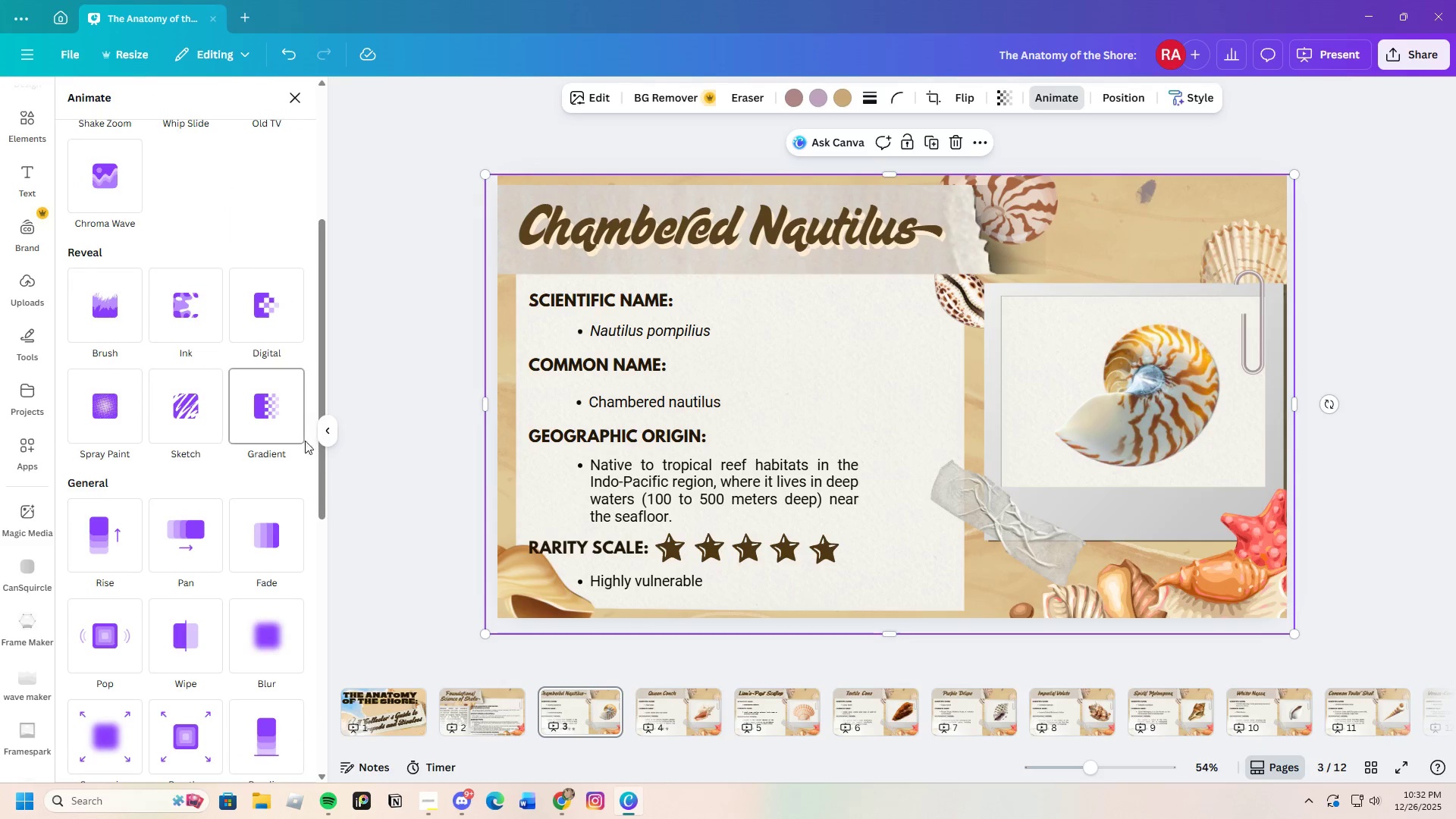 
mouse_move([213, 358])
 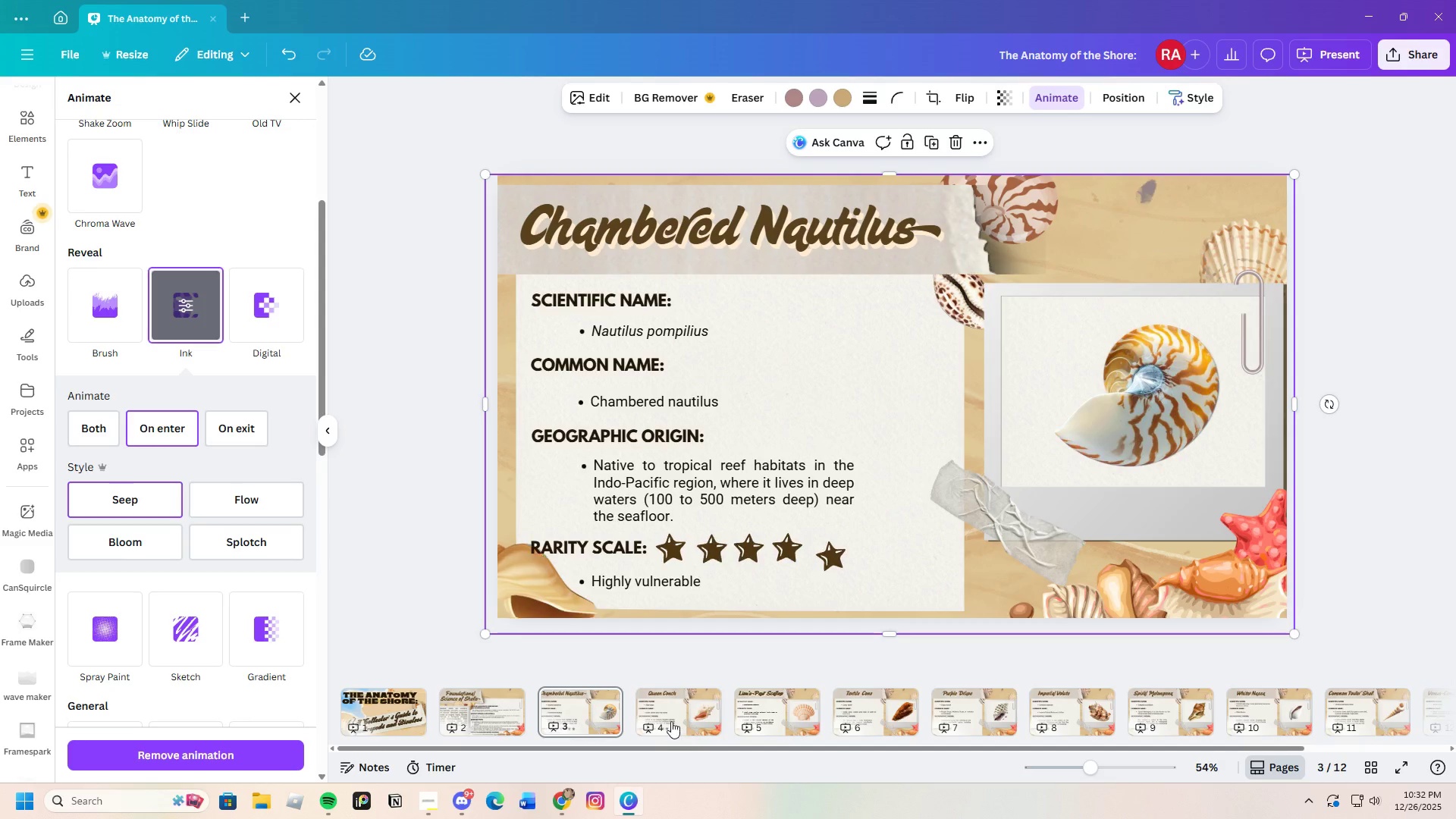 
left_click([671, 718])
 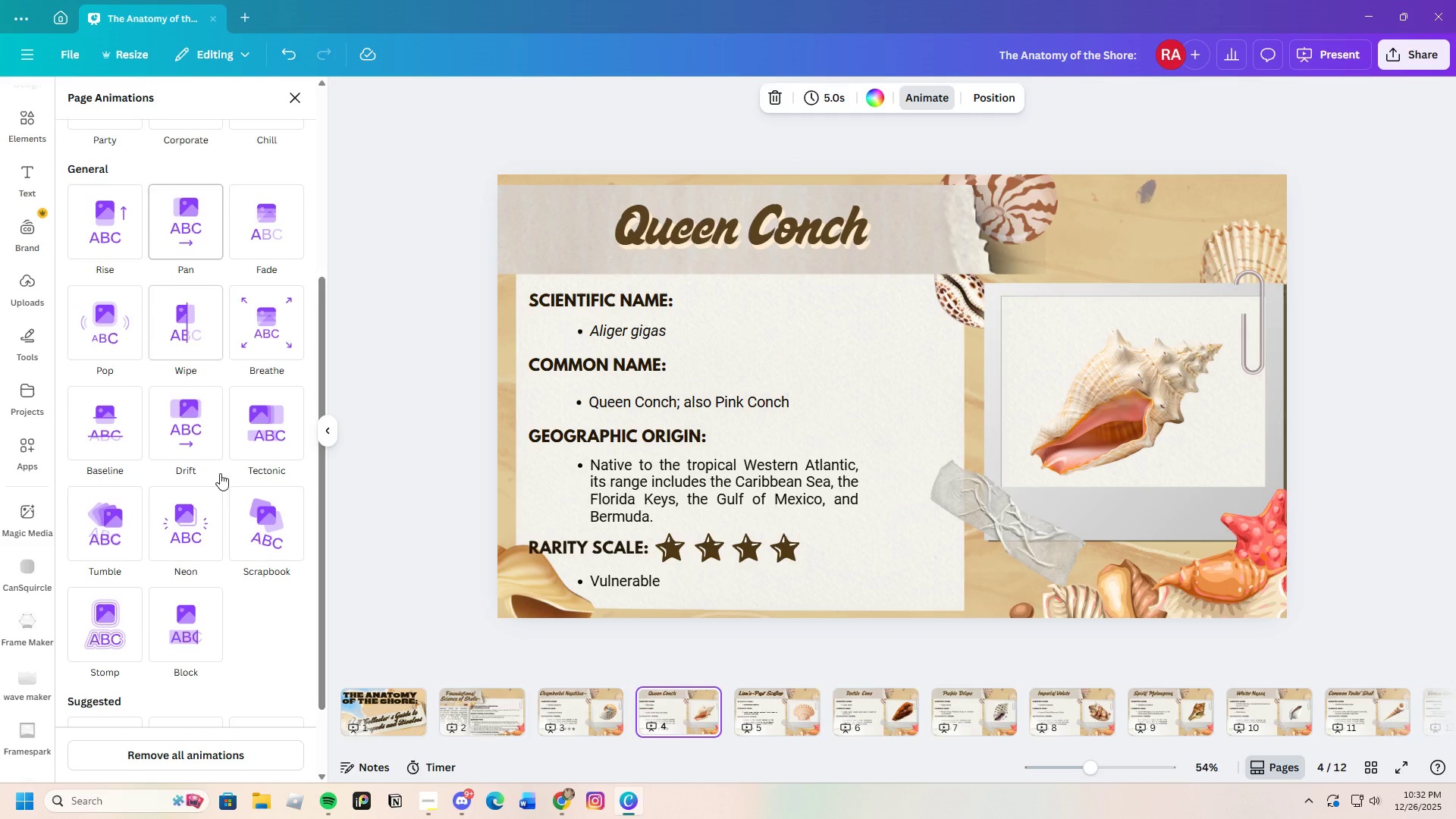 
scroll: coordinate [227, 493], scroll_direction: up, amount: 3.0
 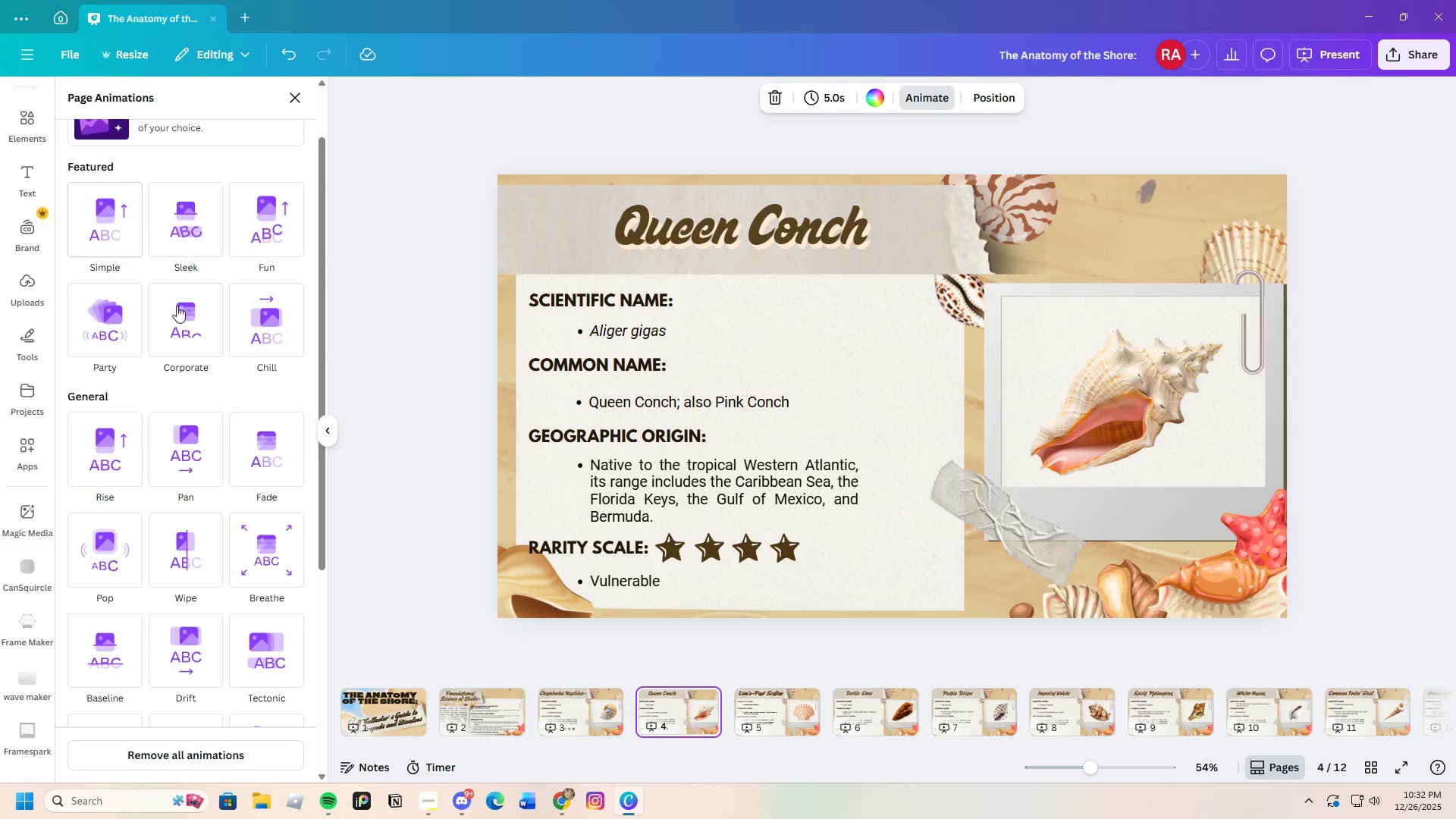 
scroll: coordinate [240, 527], scroll_direction: down, amount: 3.0
 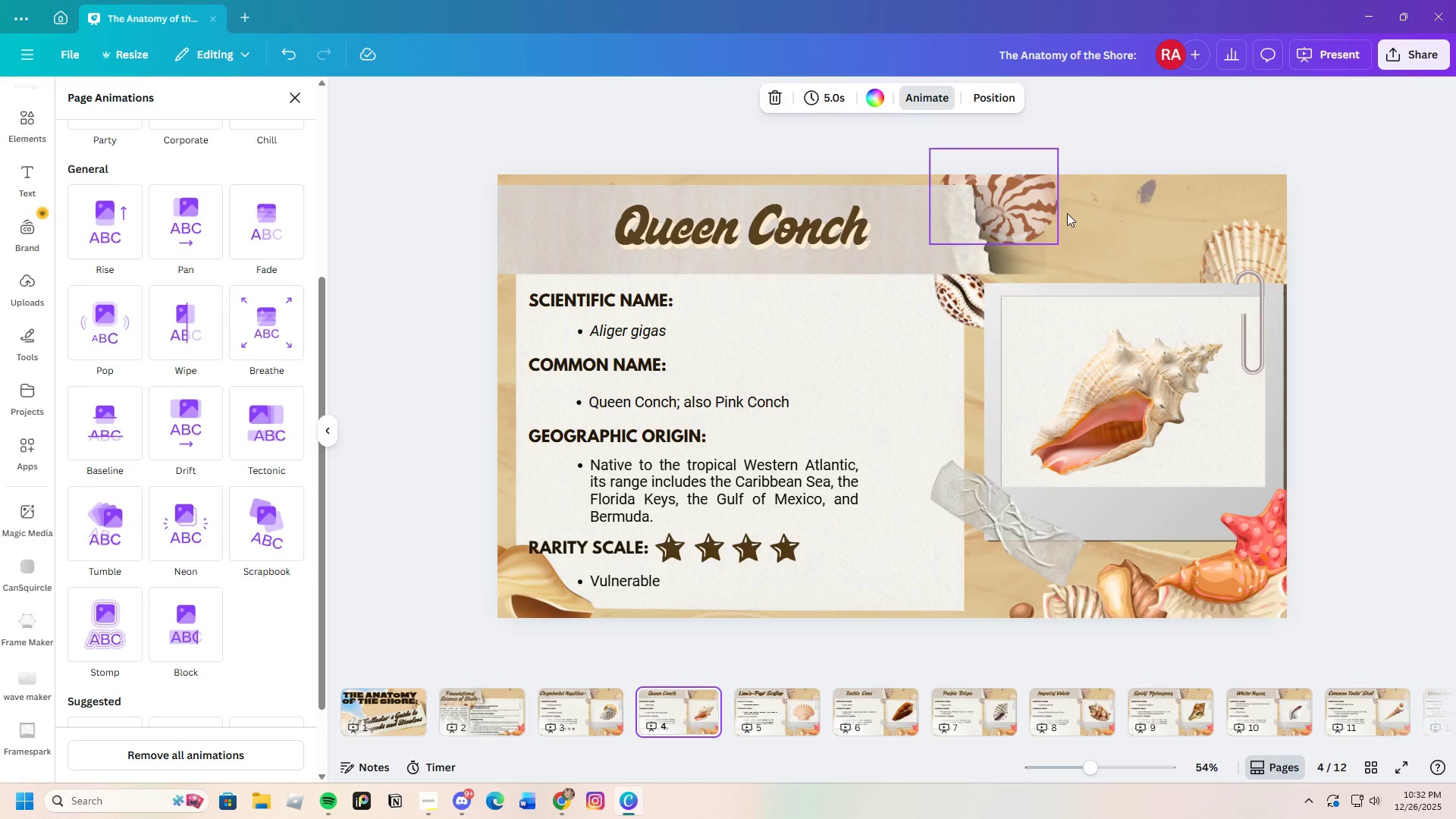 
left_click([1120, 219])
 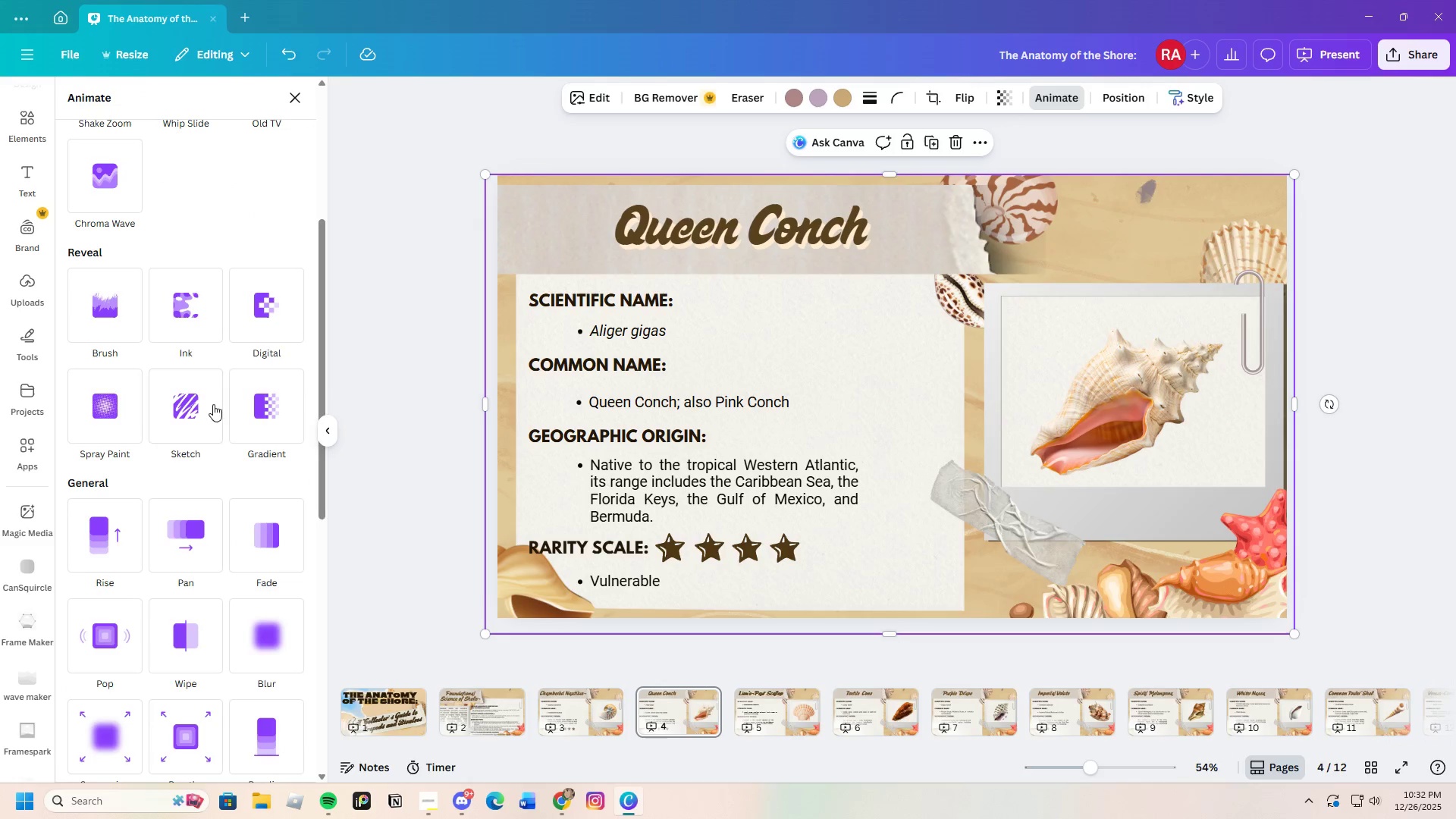 
left_click([199, 322])
 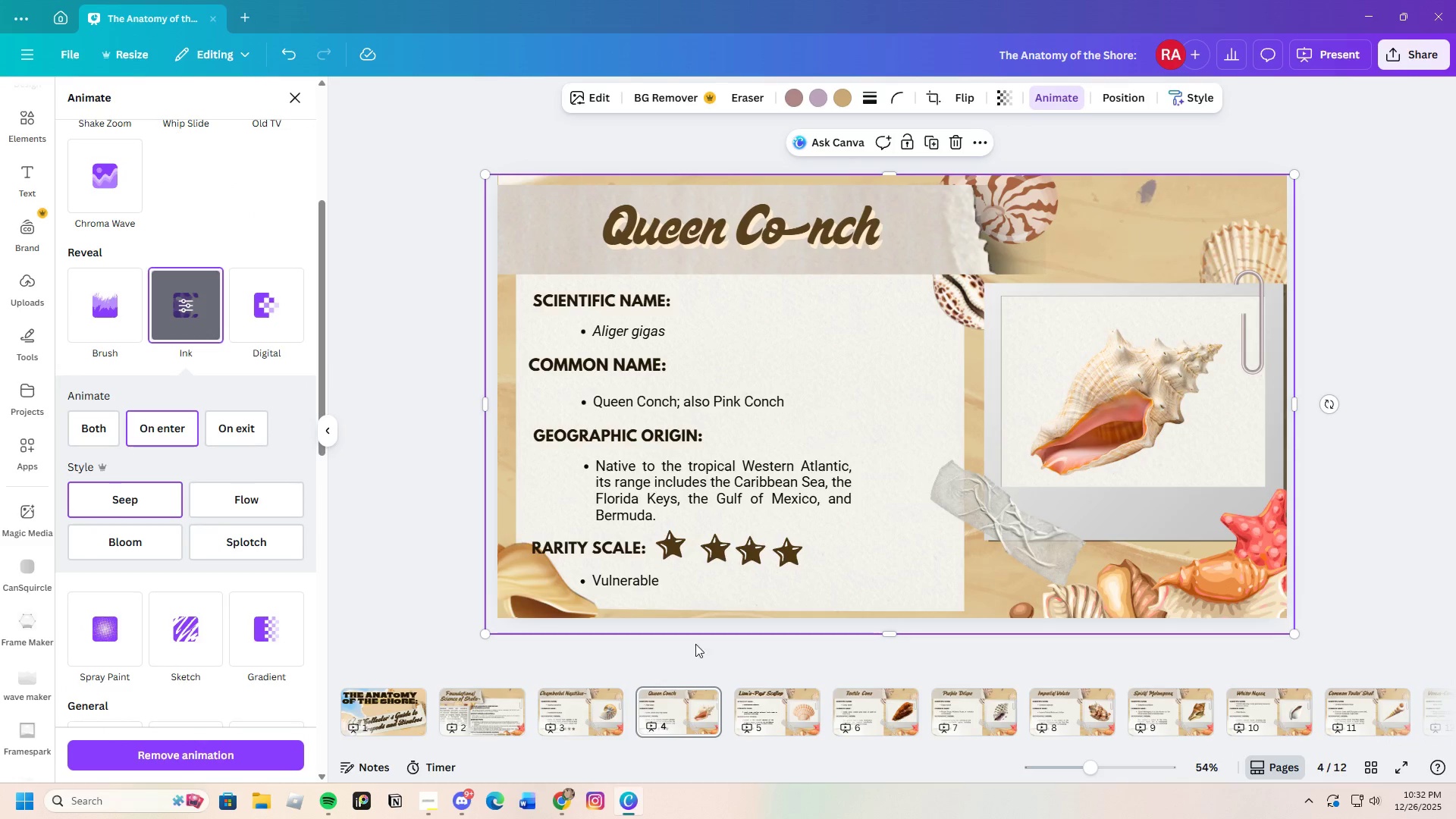 
left_click([780, 720])
 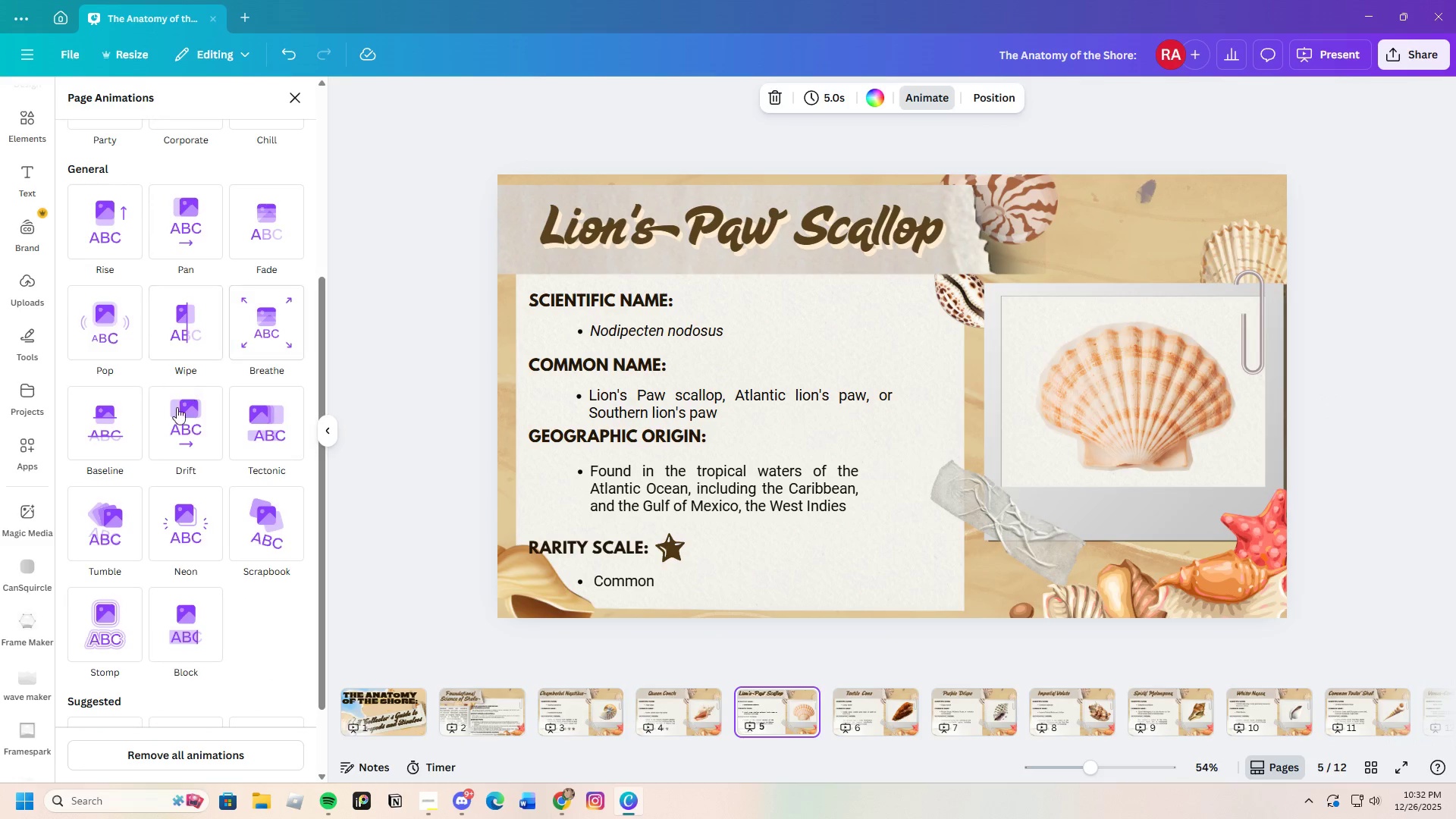 
scroll: coordinate [196, 473], scroll_direction: down, amount: 2.0
 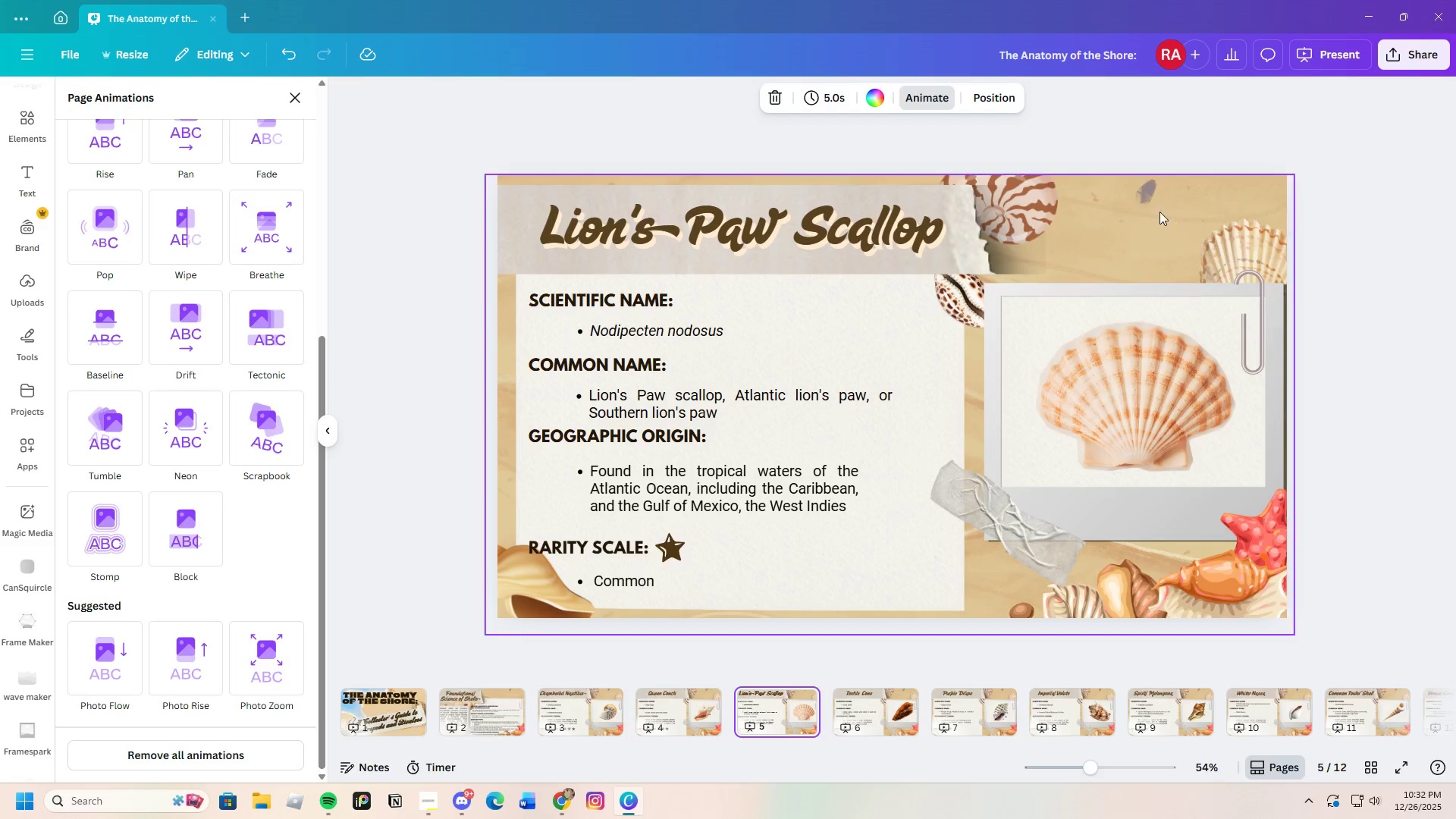 
left_click([1137, 212])
 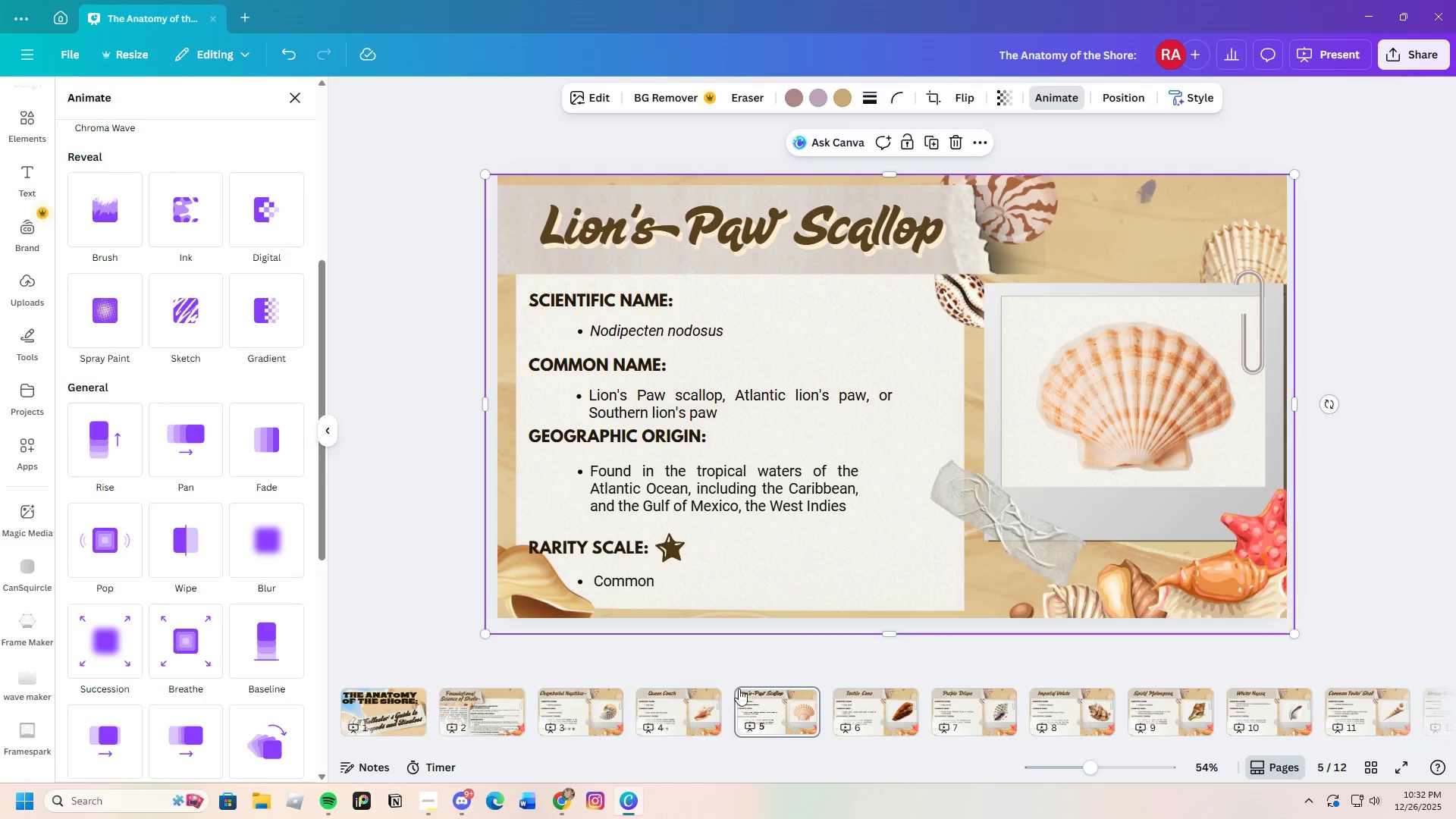 
left_click([713, 711])
 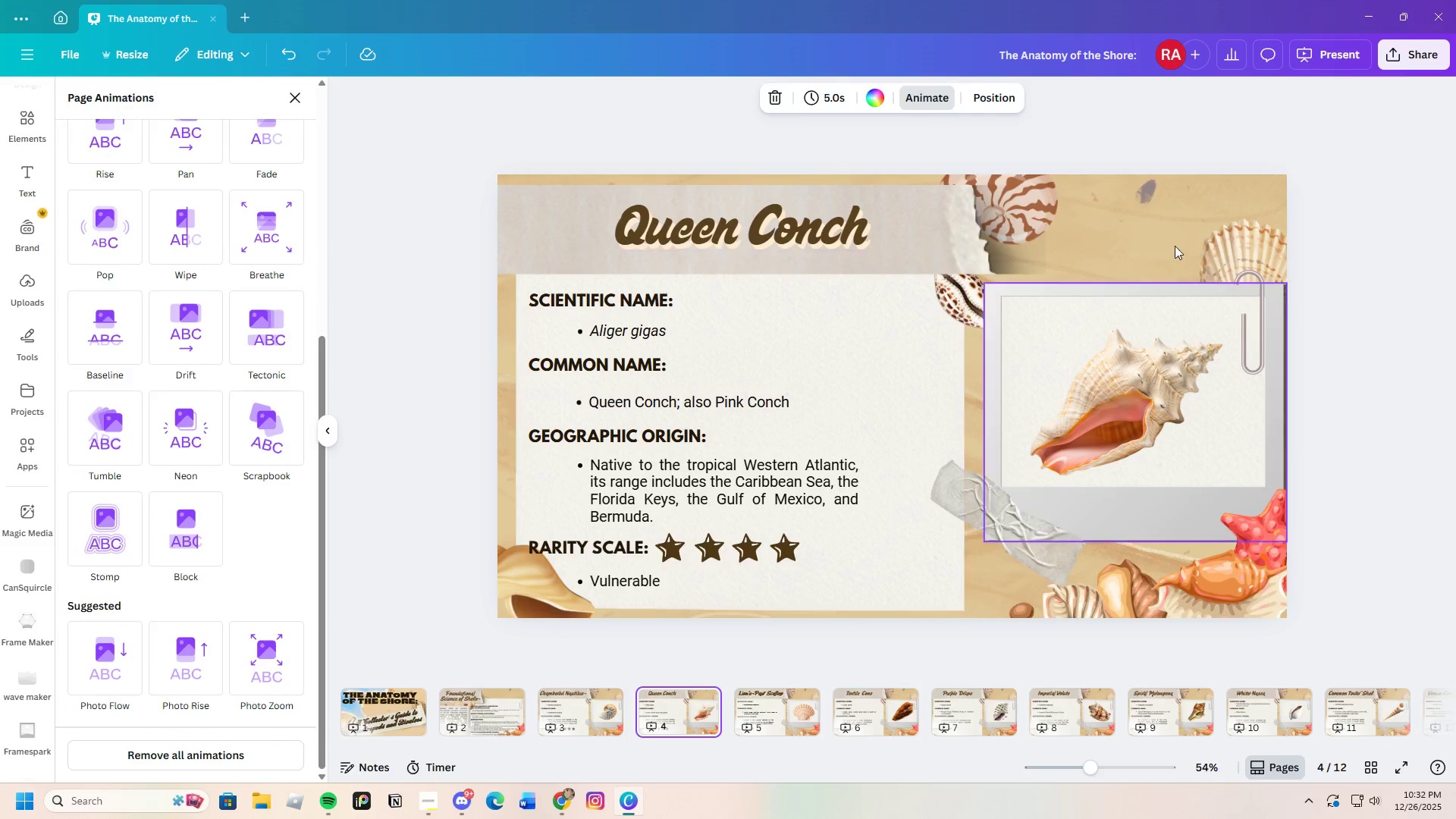 
left_click([1131, 226])
 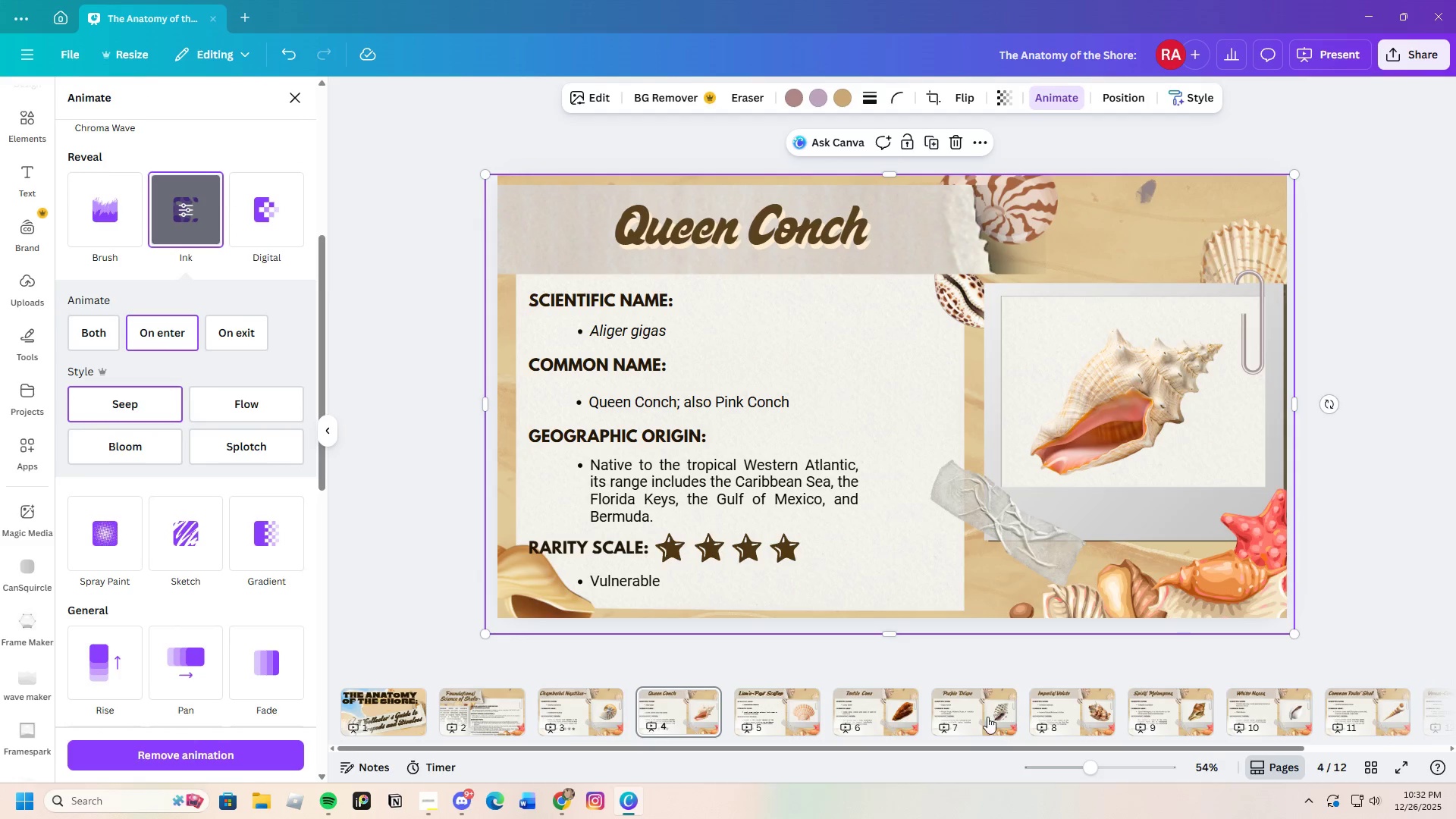 
left_click([791, 714])
 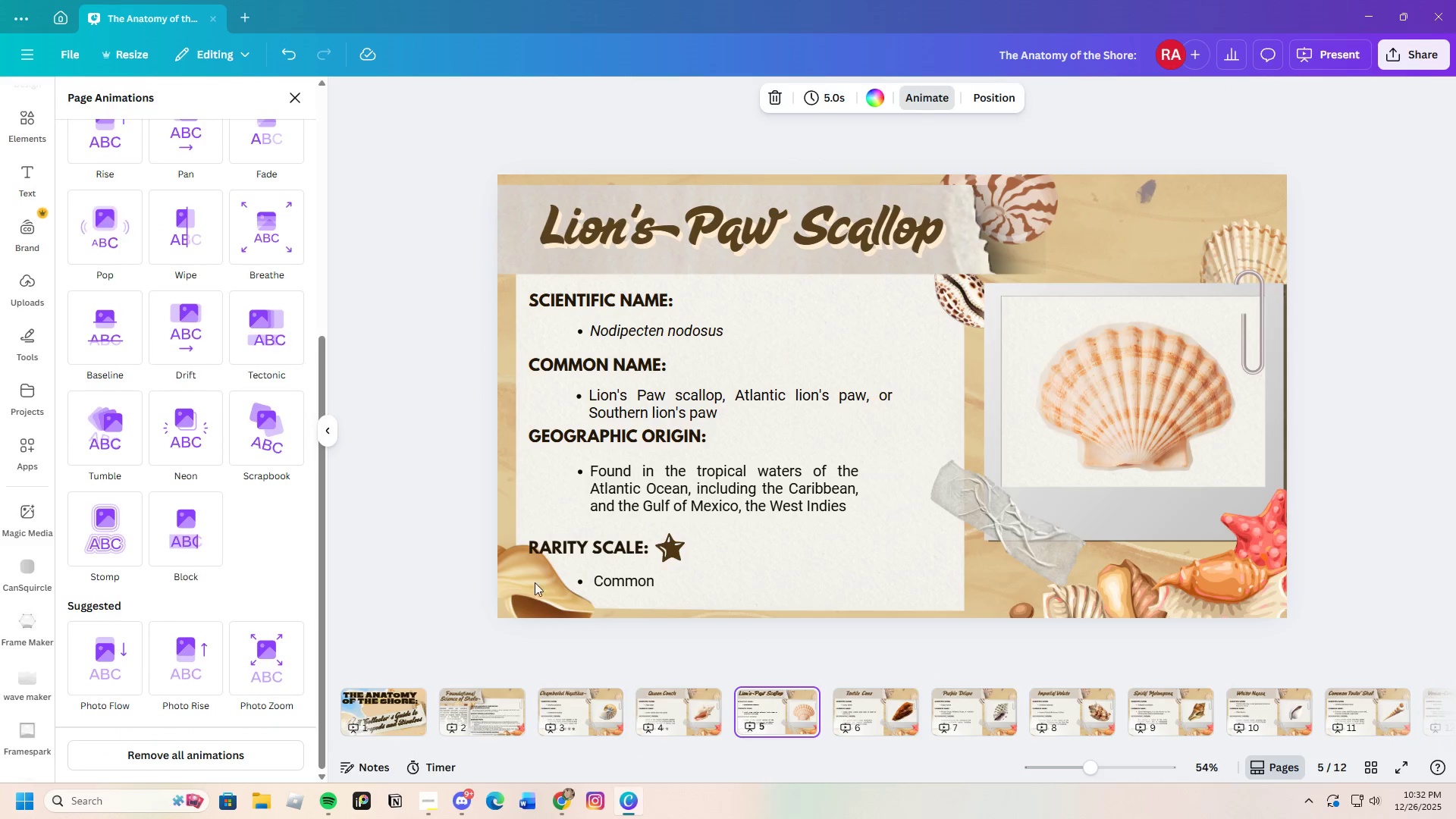 
left_click([1150, 190])
 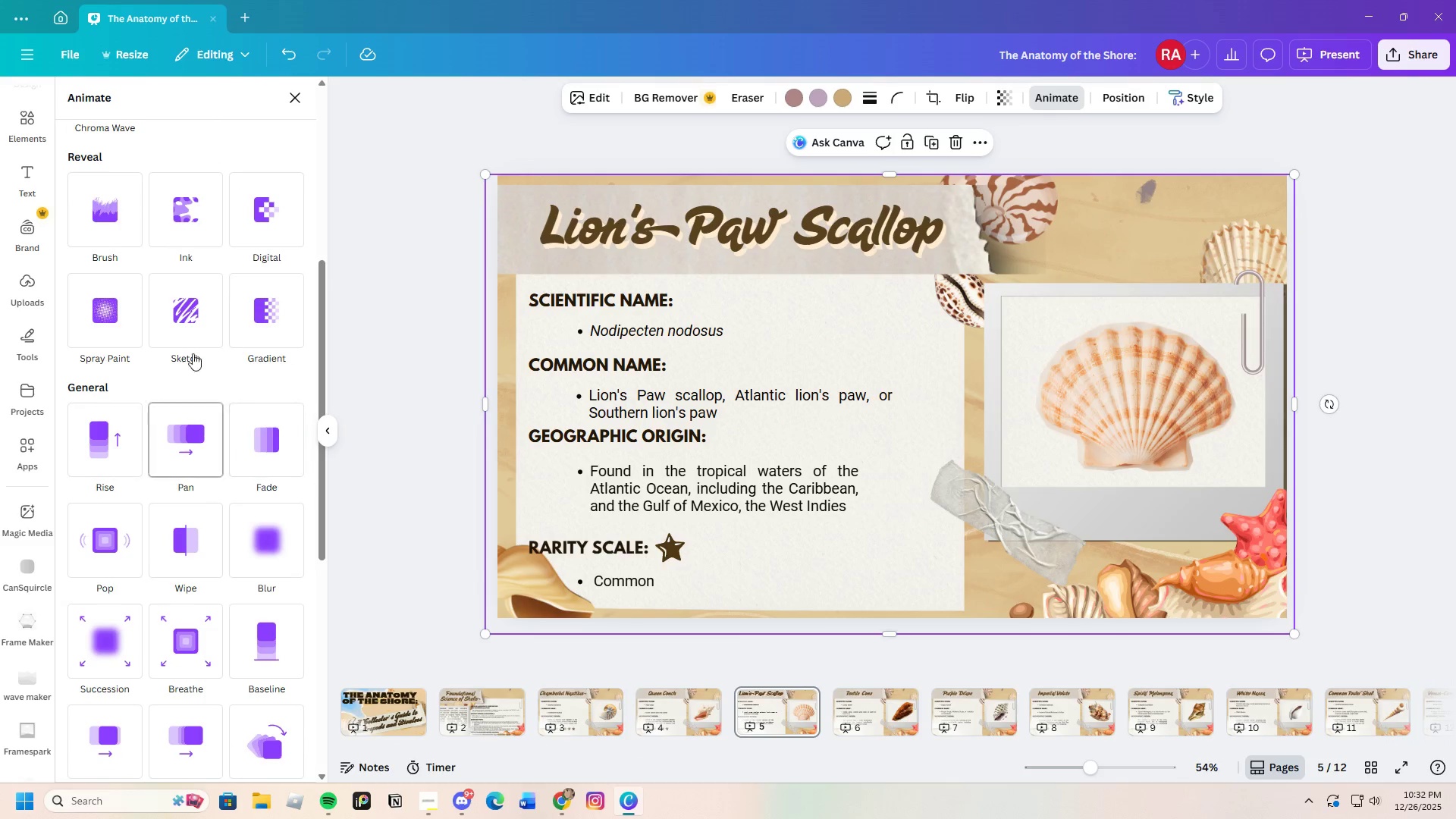 
mouse_move([203, 240])
 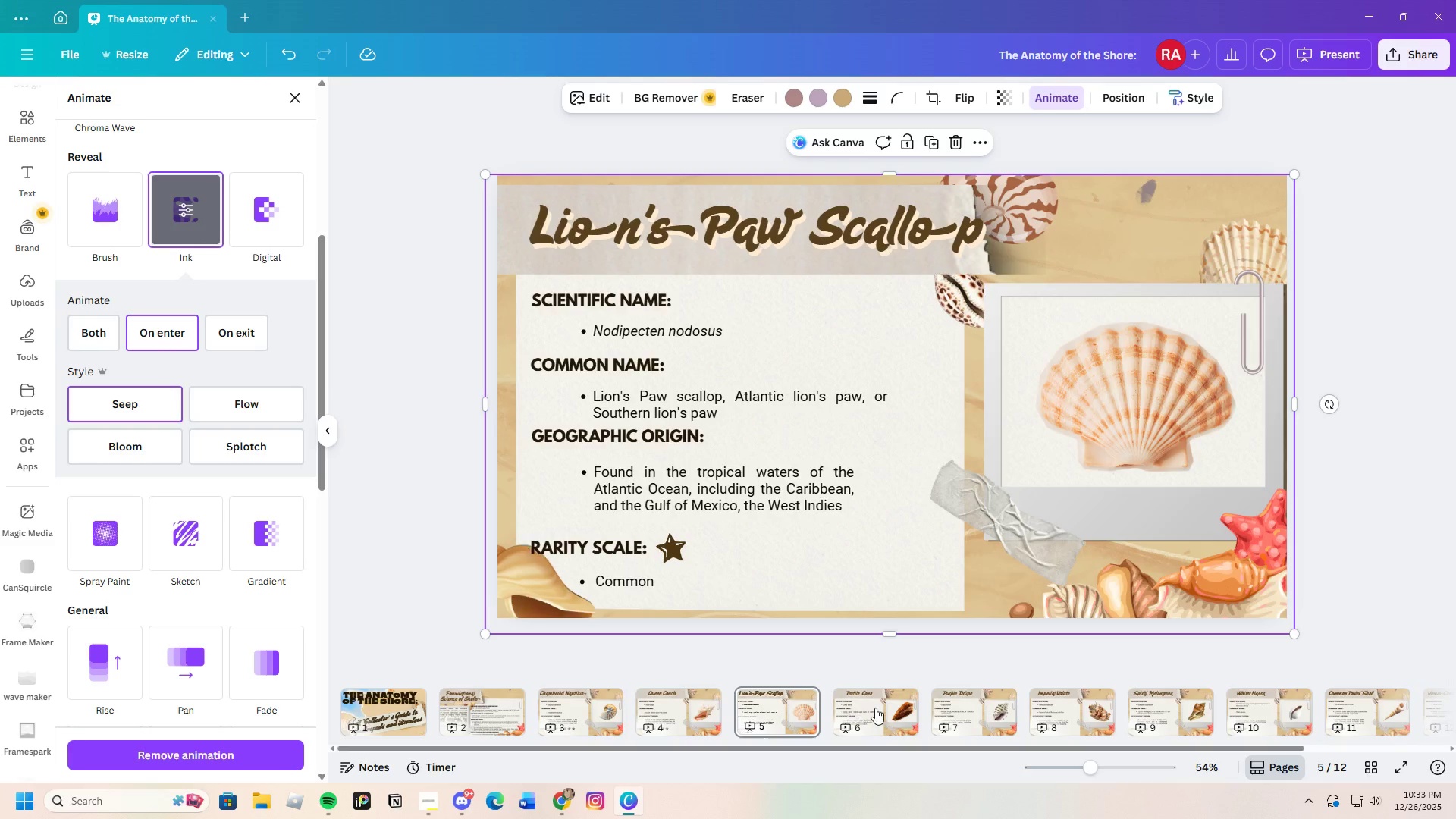 
left_click([875, 708])
 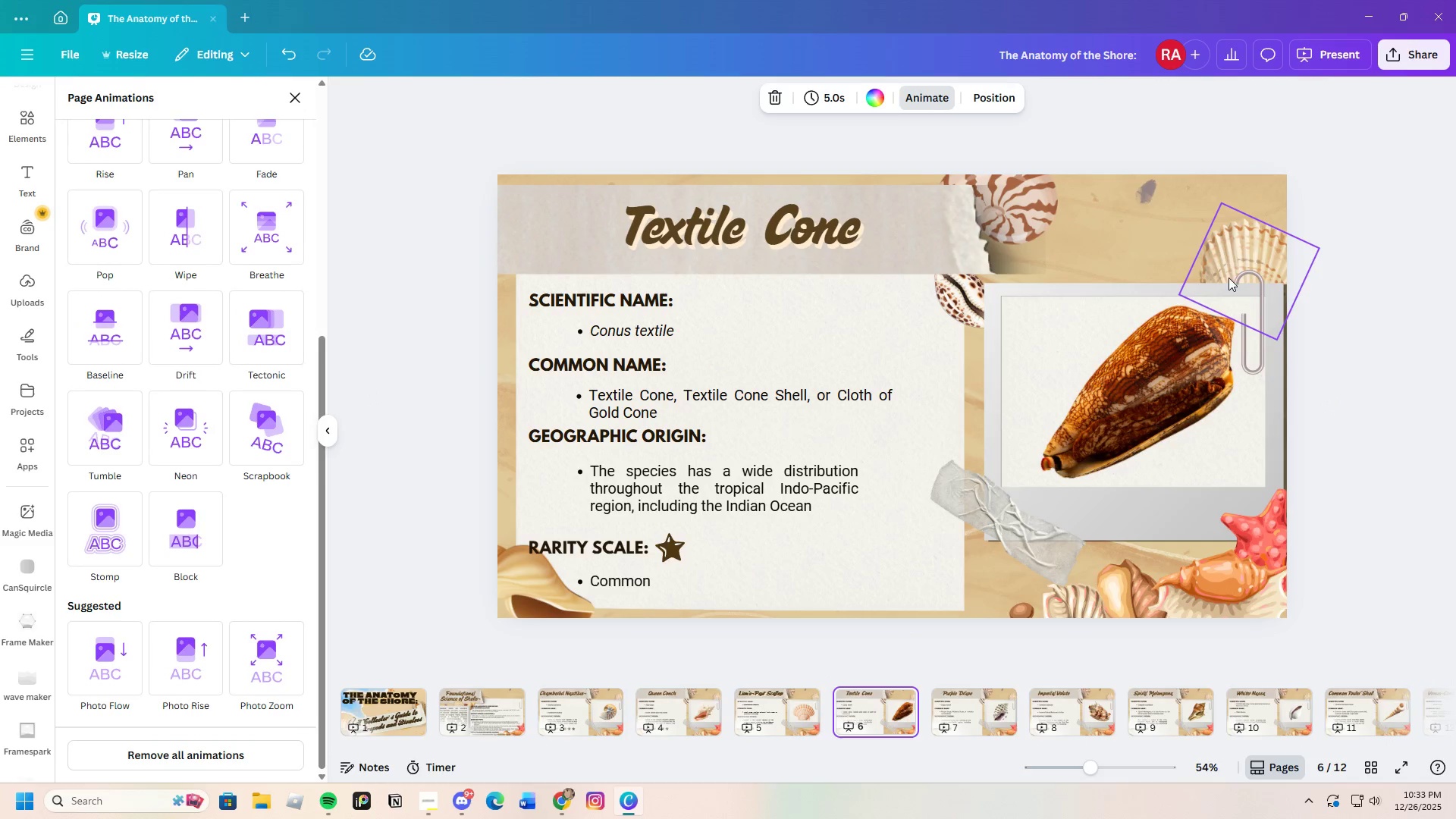 
left_click([1168, 240])
 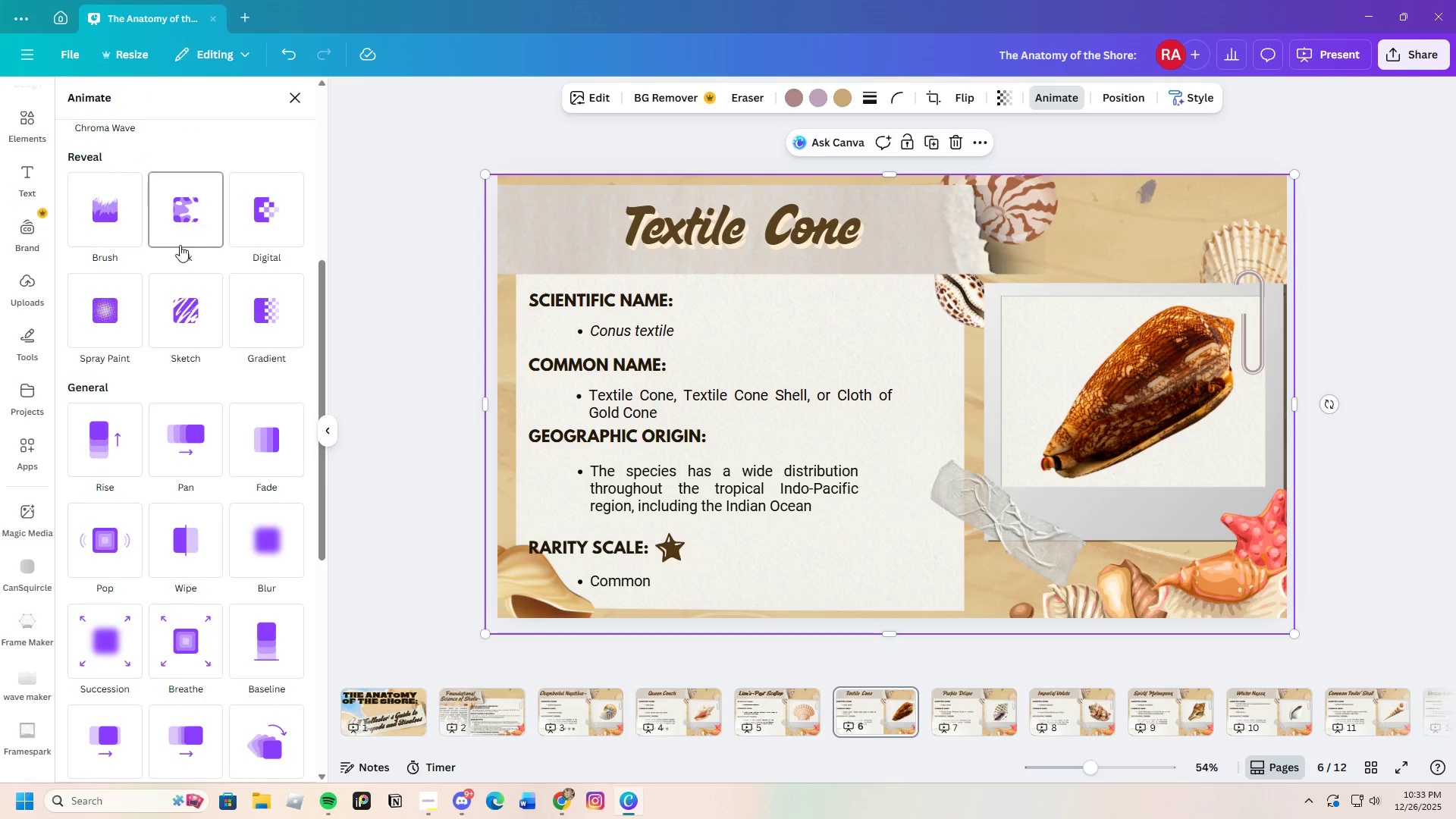 
left_click([188, 236])
 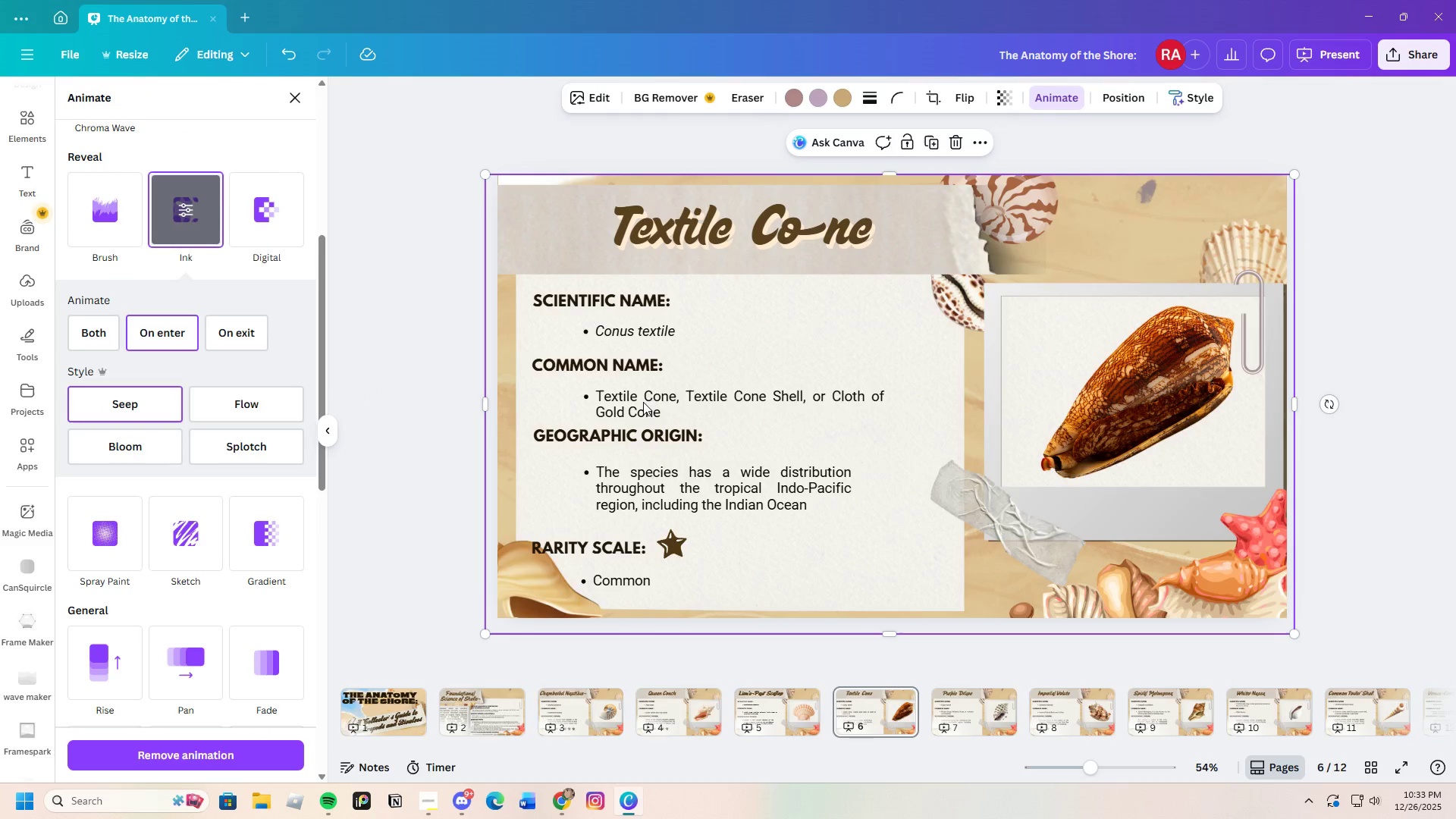 
left_click([974, 715])
 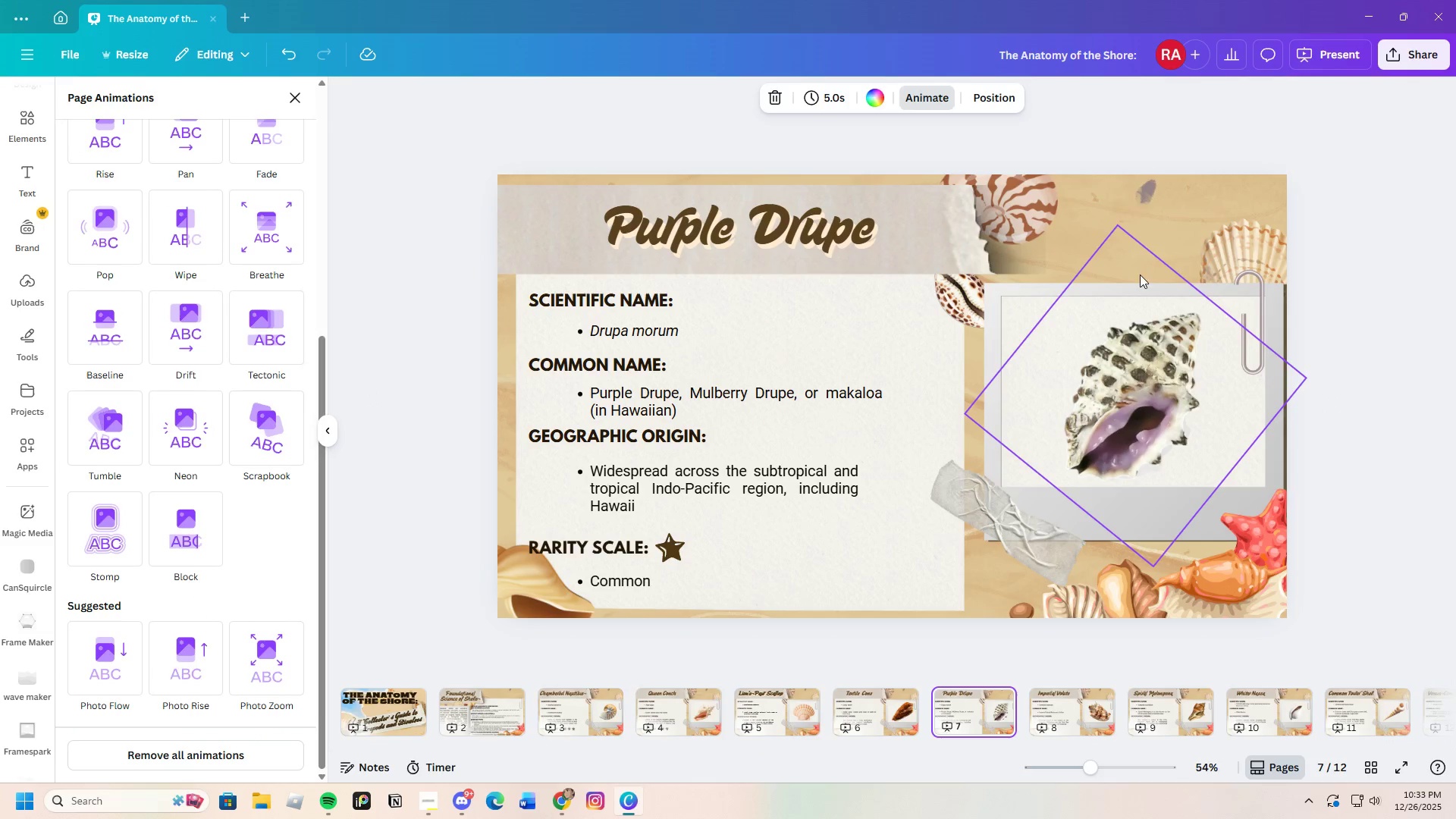 
left_click([1119, 214])
 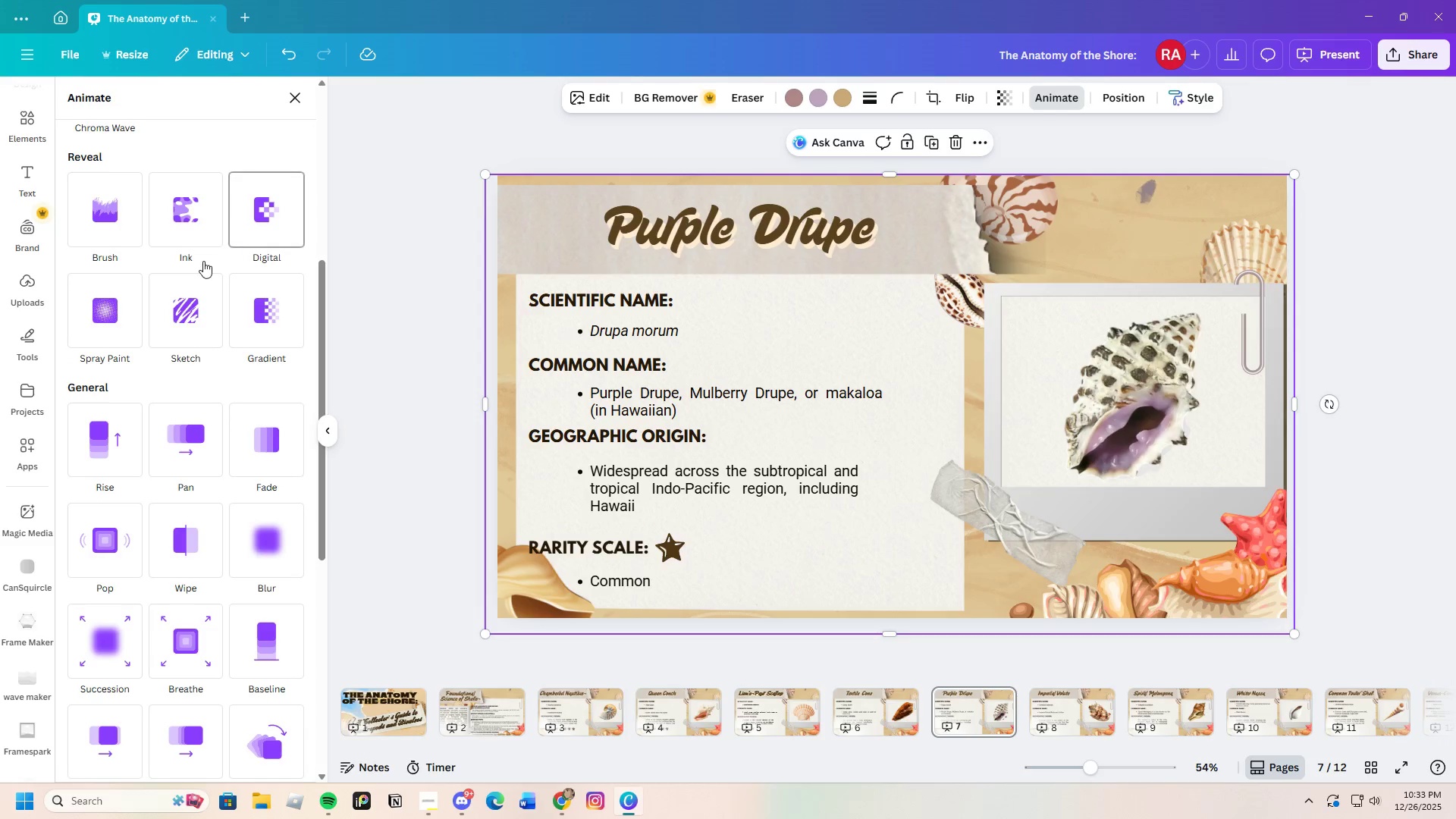 
left_click([184, 215])
 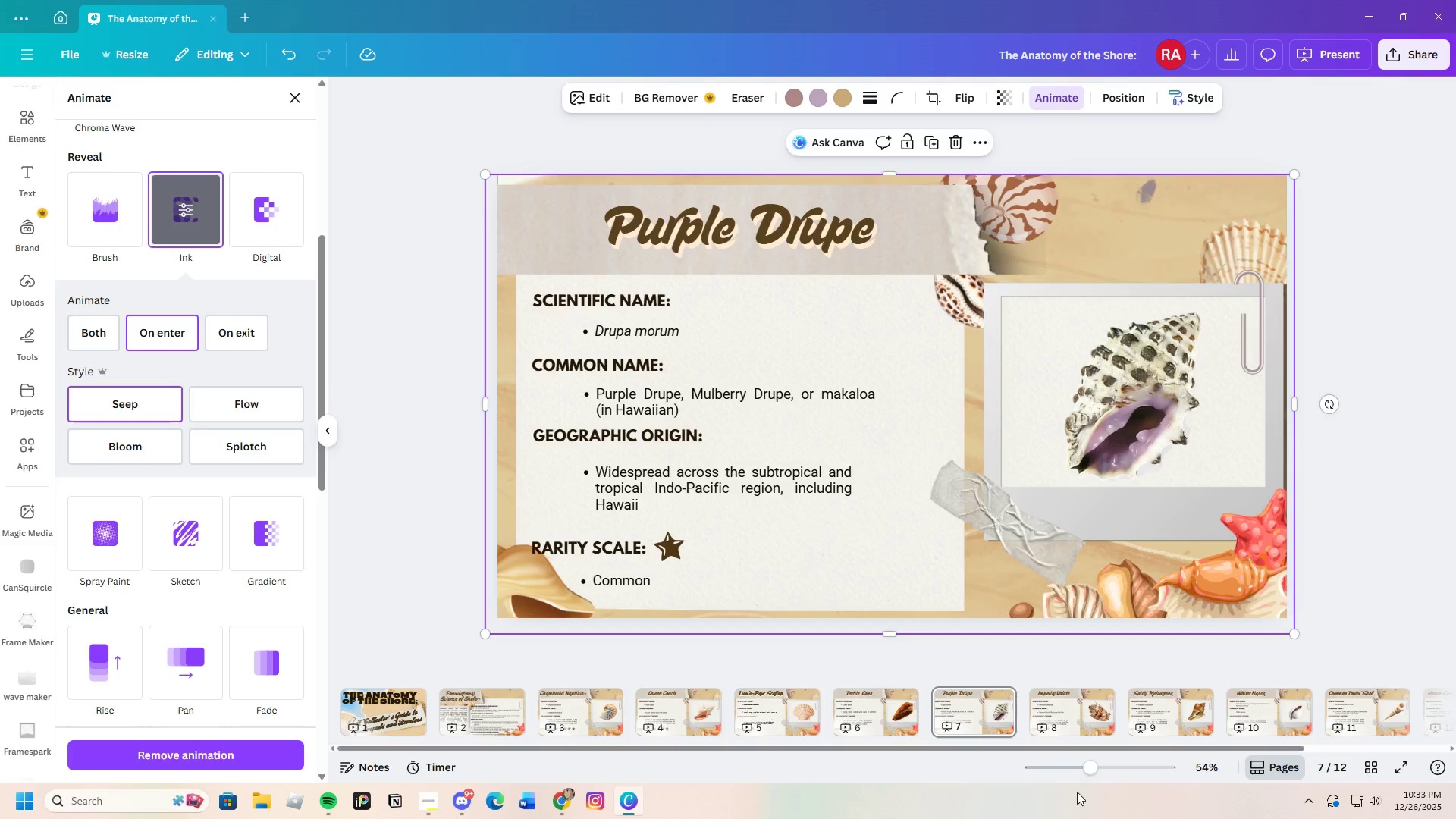 
left_click([1055, 720])
 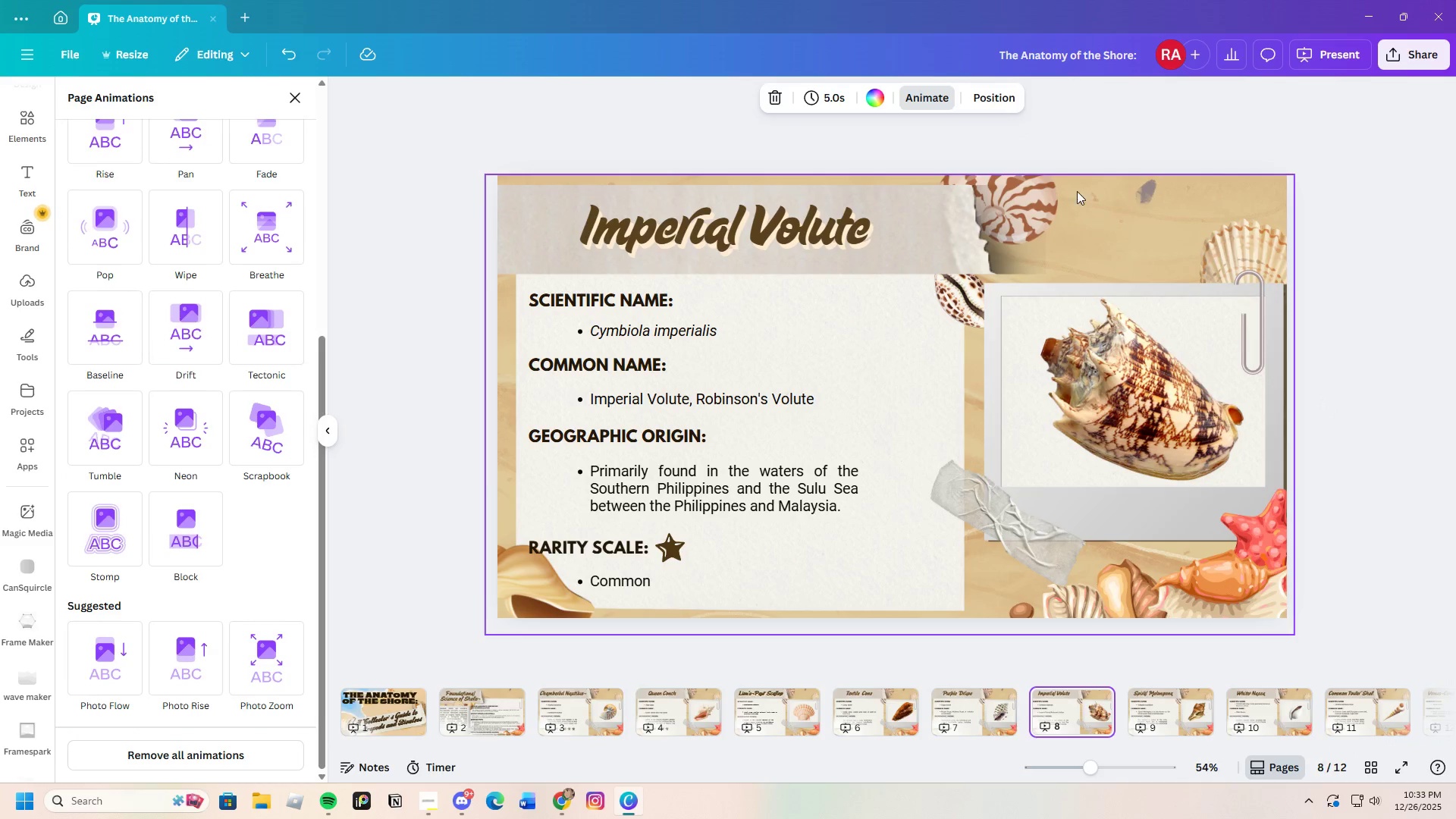 
left_click([1109, 196])
 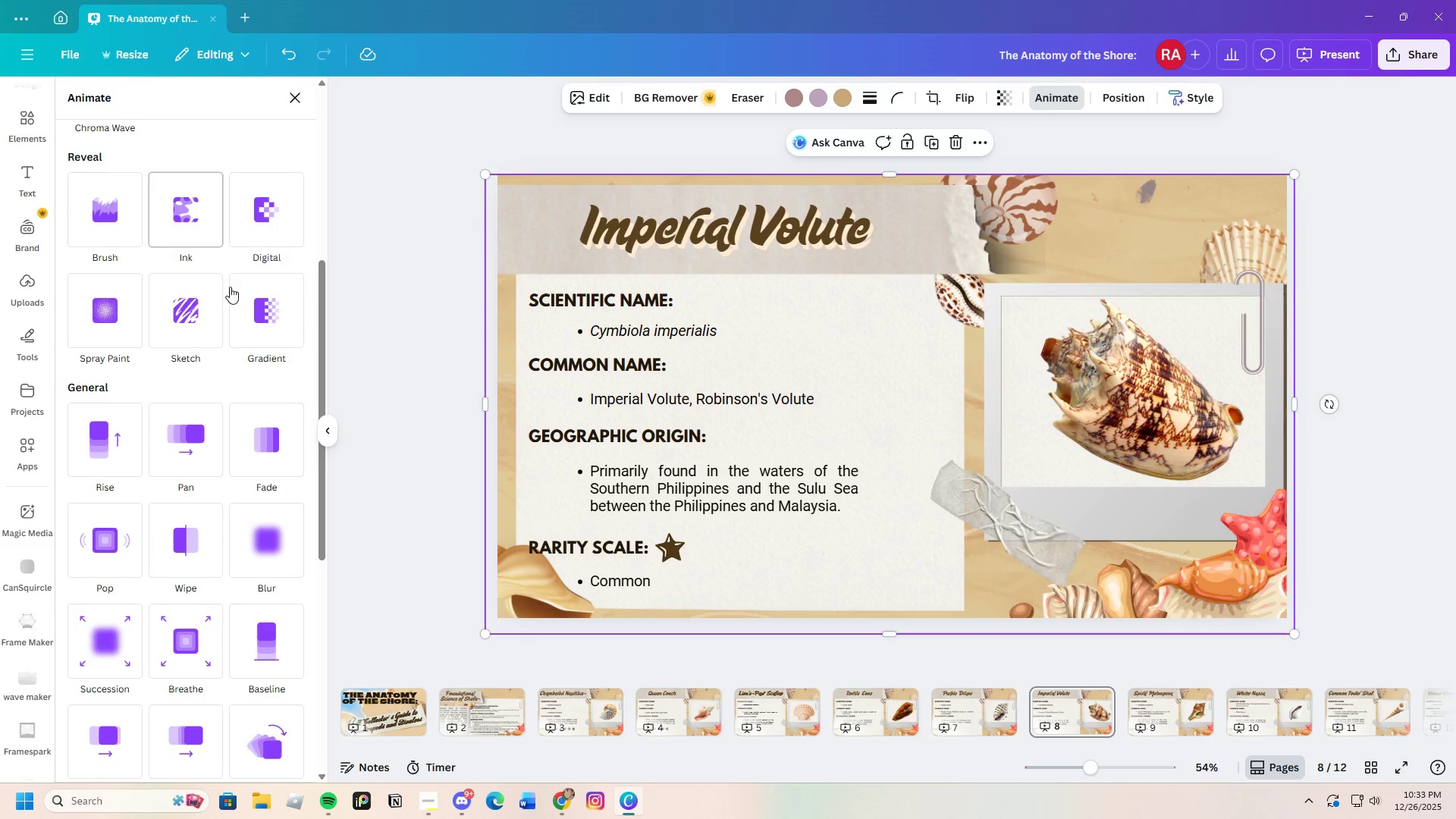 
left_click([190, 218])
 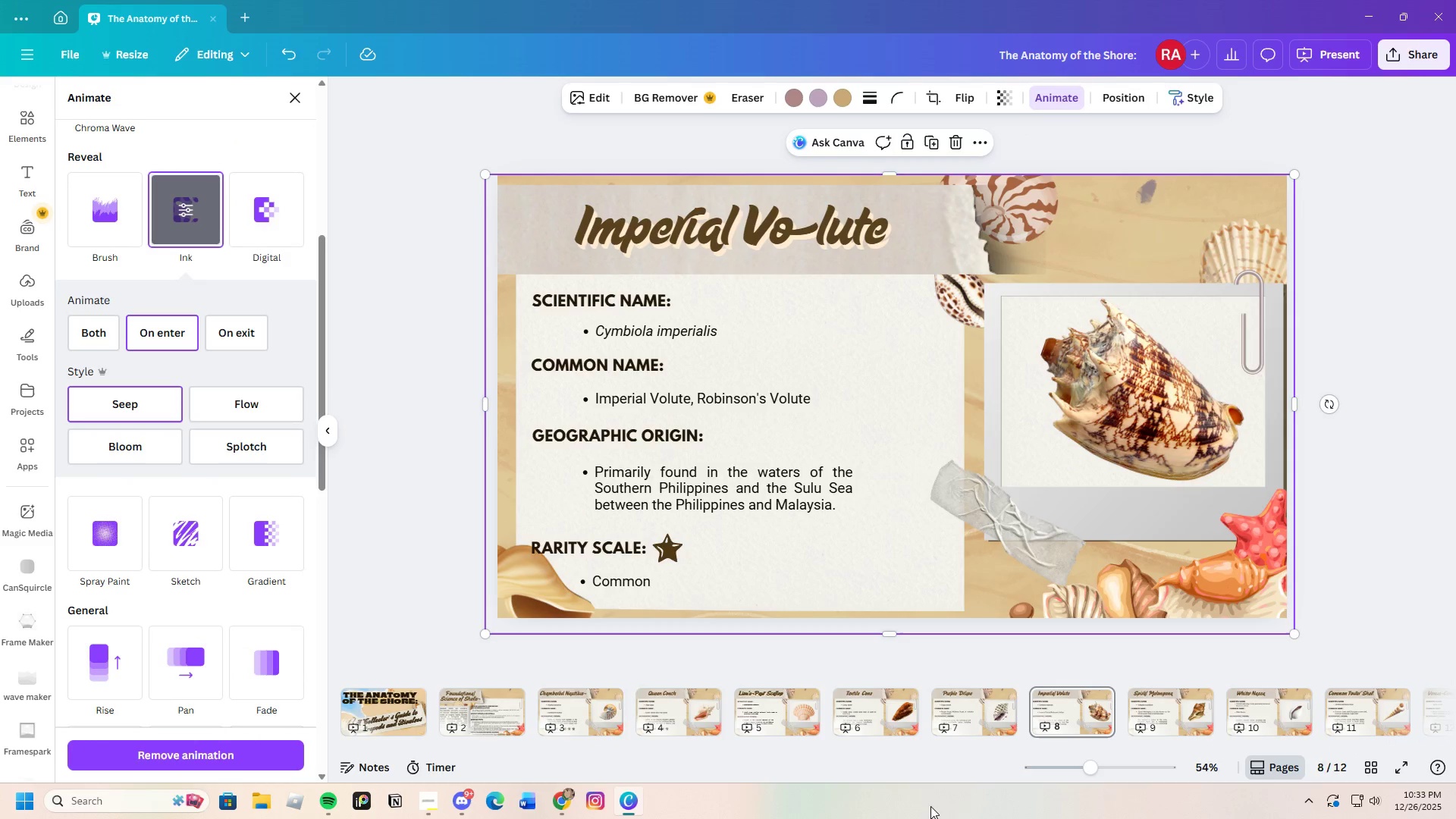 
left_click([1151, 715])
 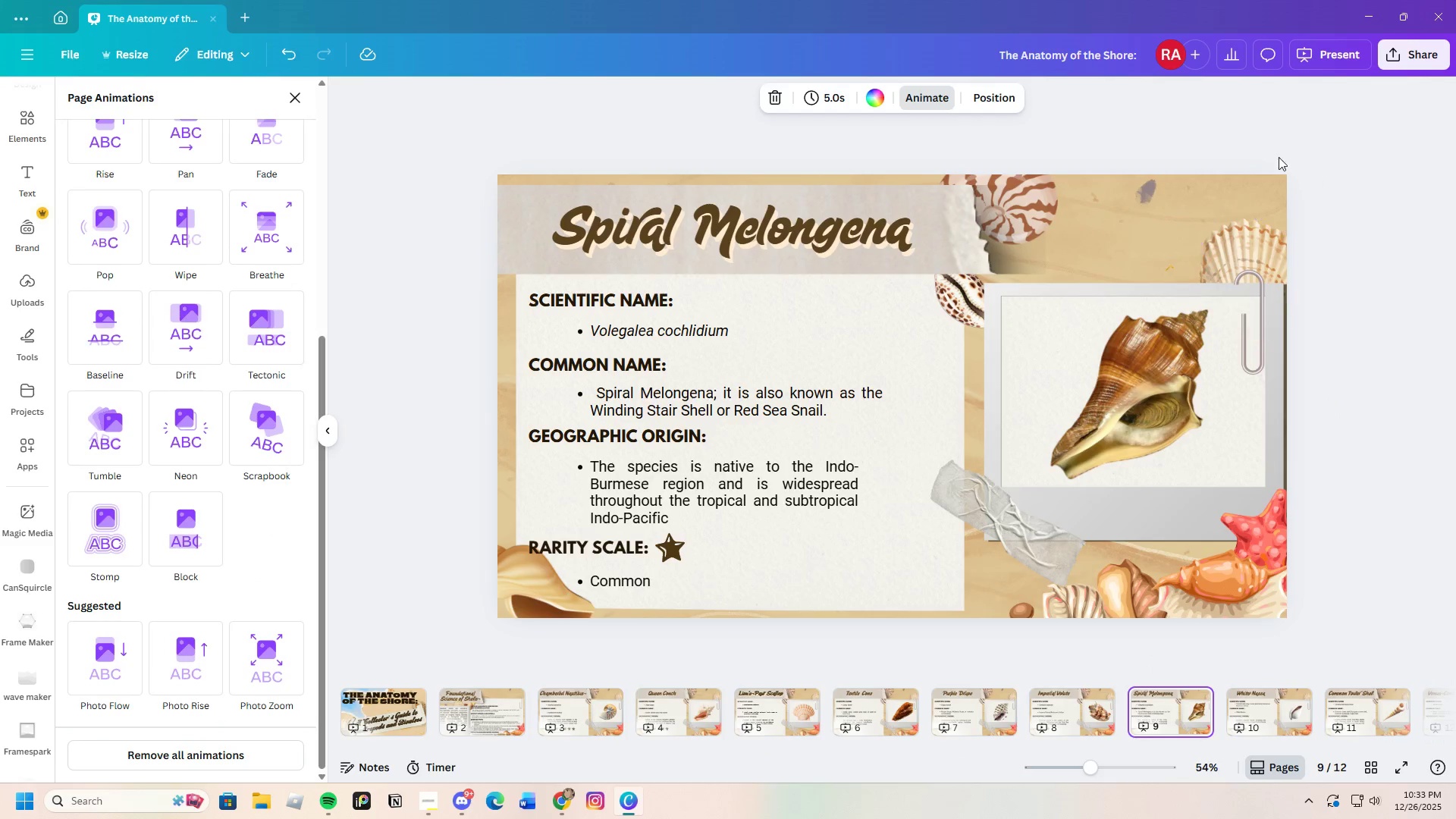 
left_click([1199, 198])
 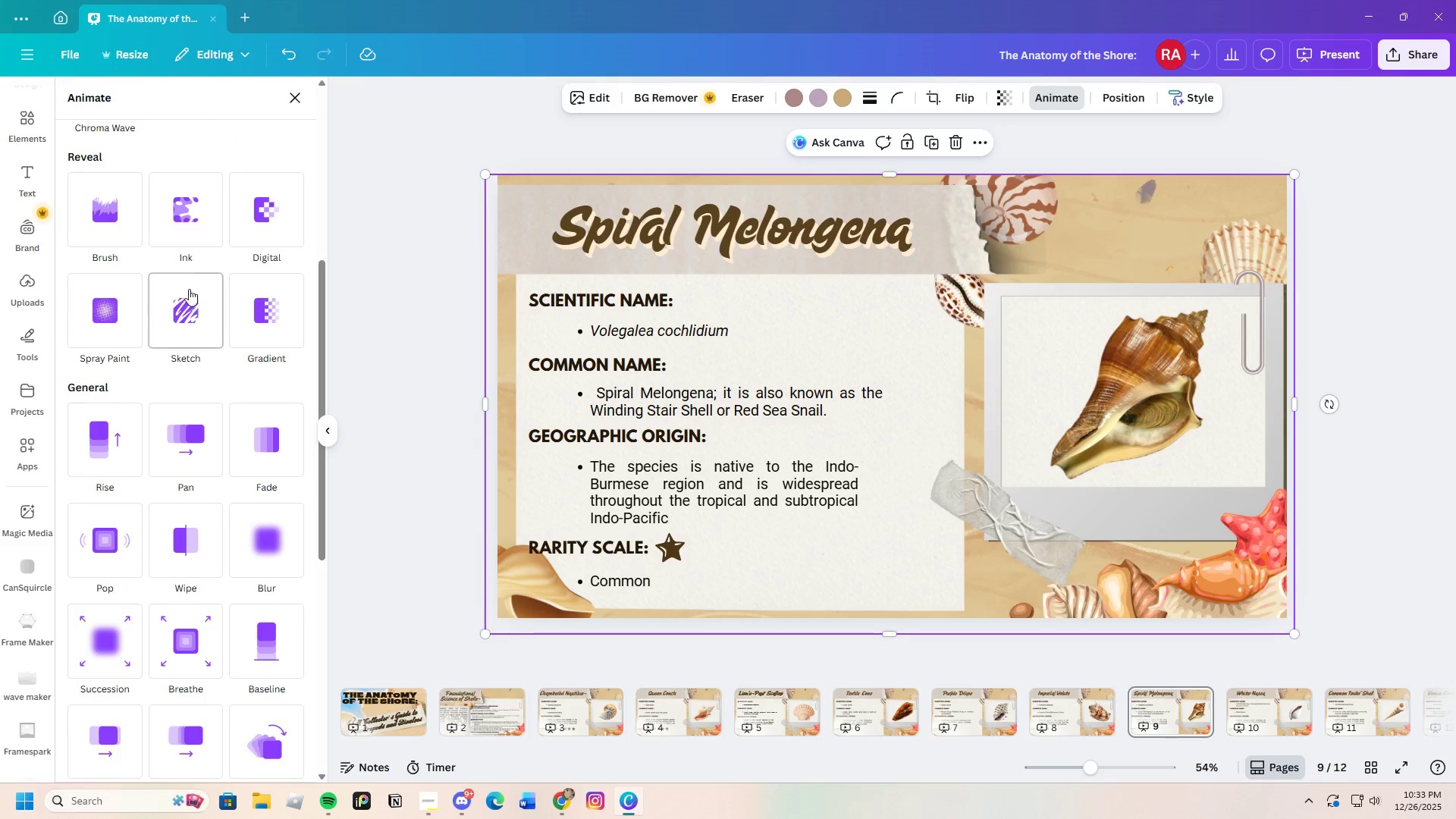 
left_click([180, 224])
 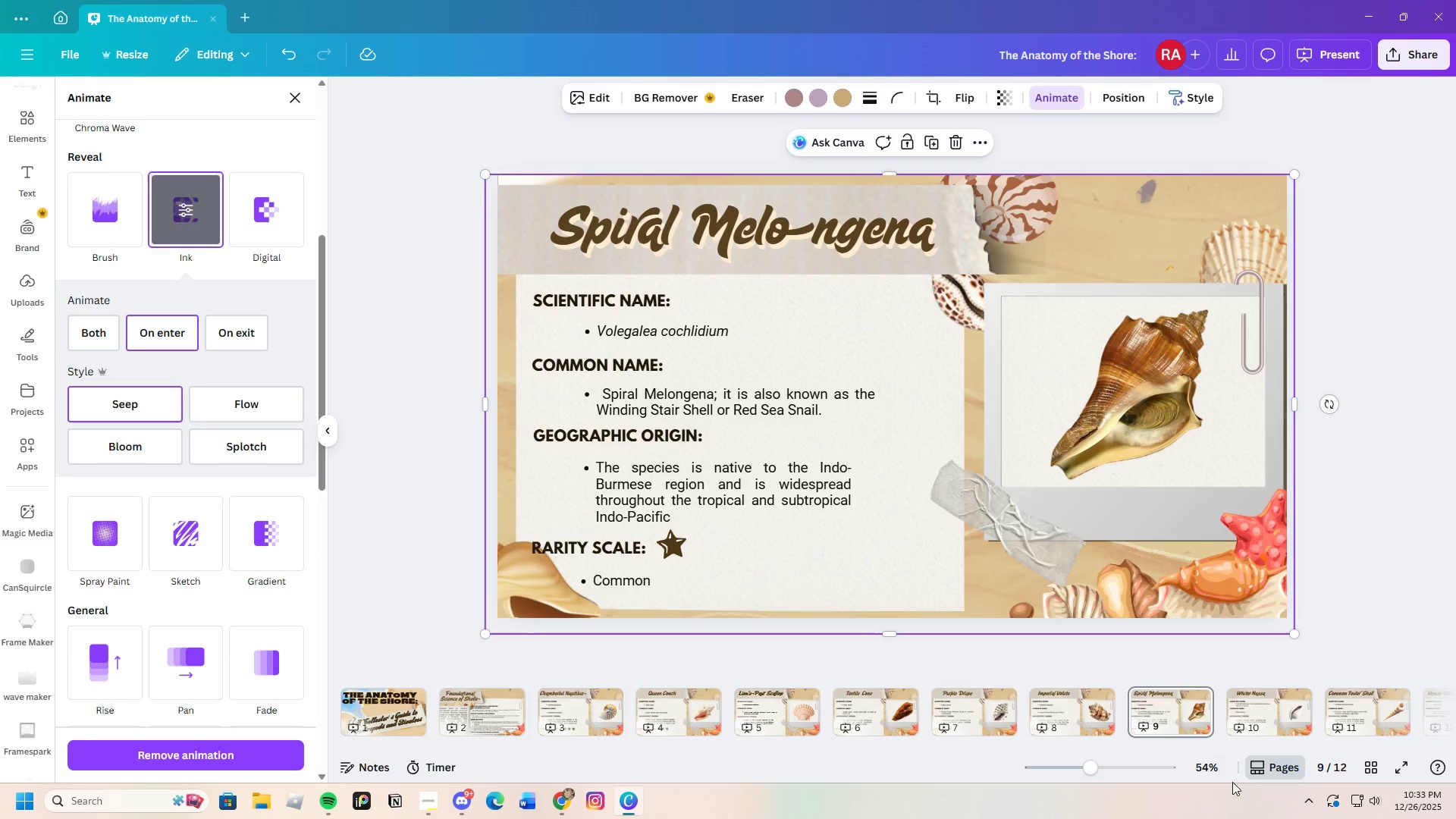 
left_click([1263, 717])
 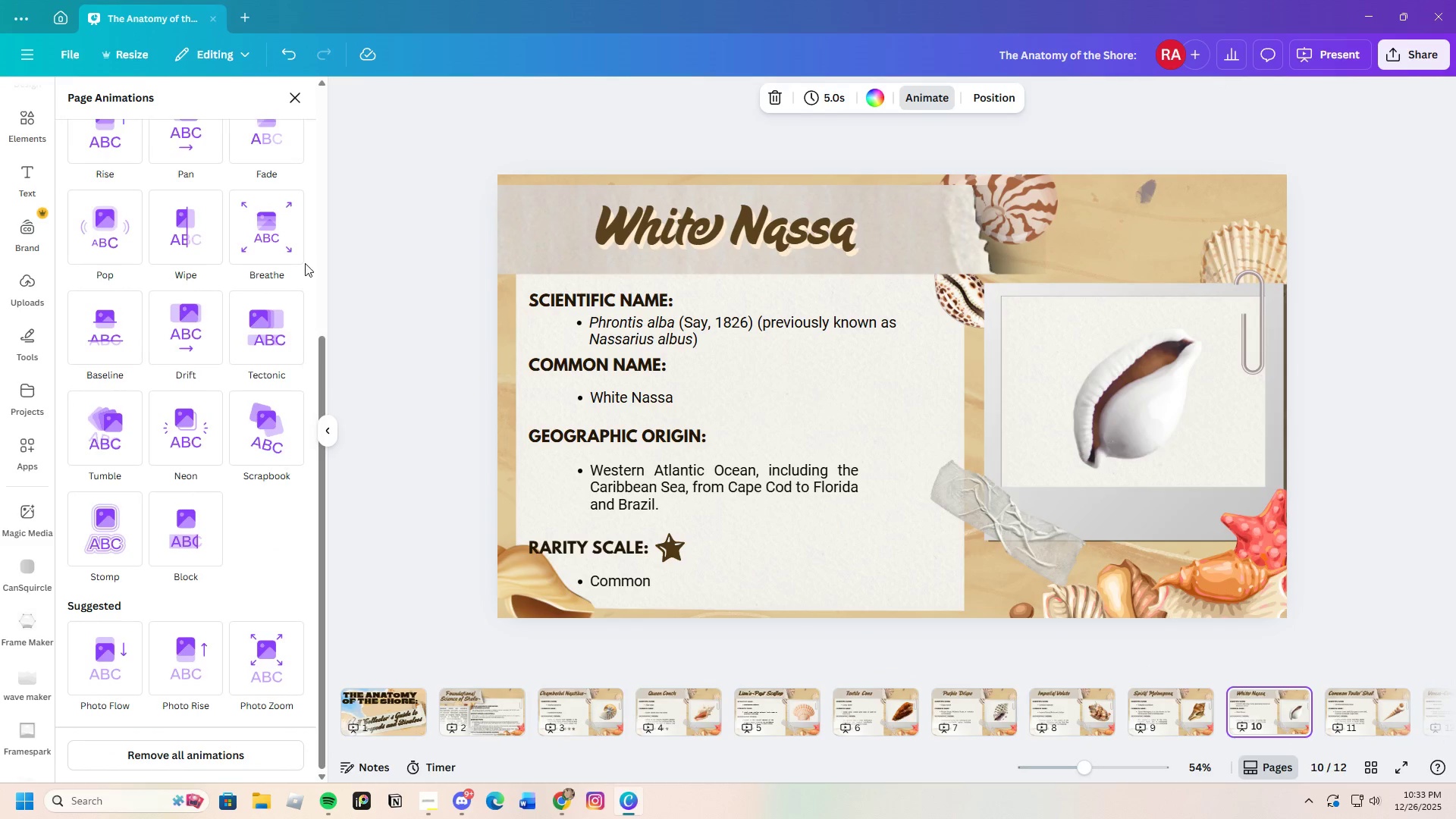 
scroll: coordinate [199, 378], scroll_direction: up, amount: 2.0
 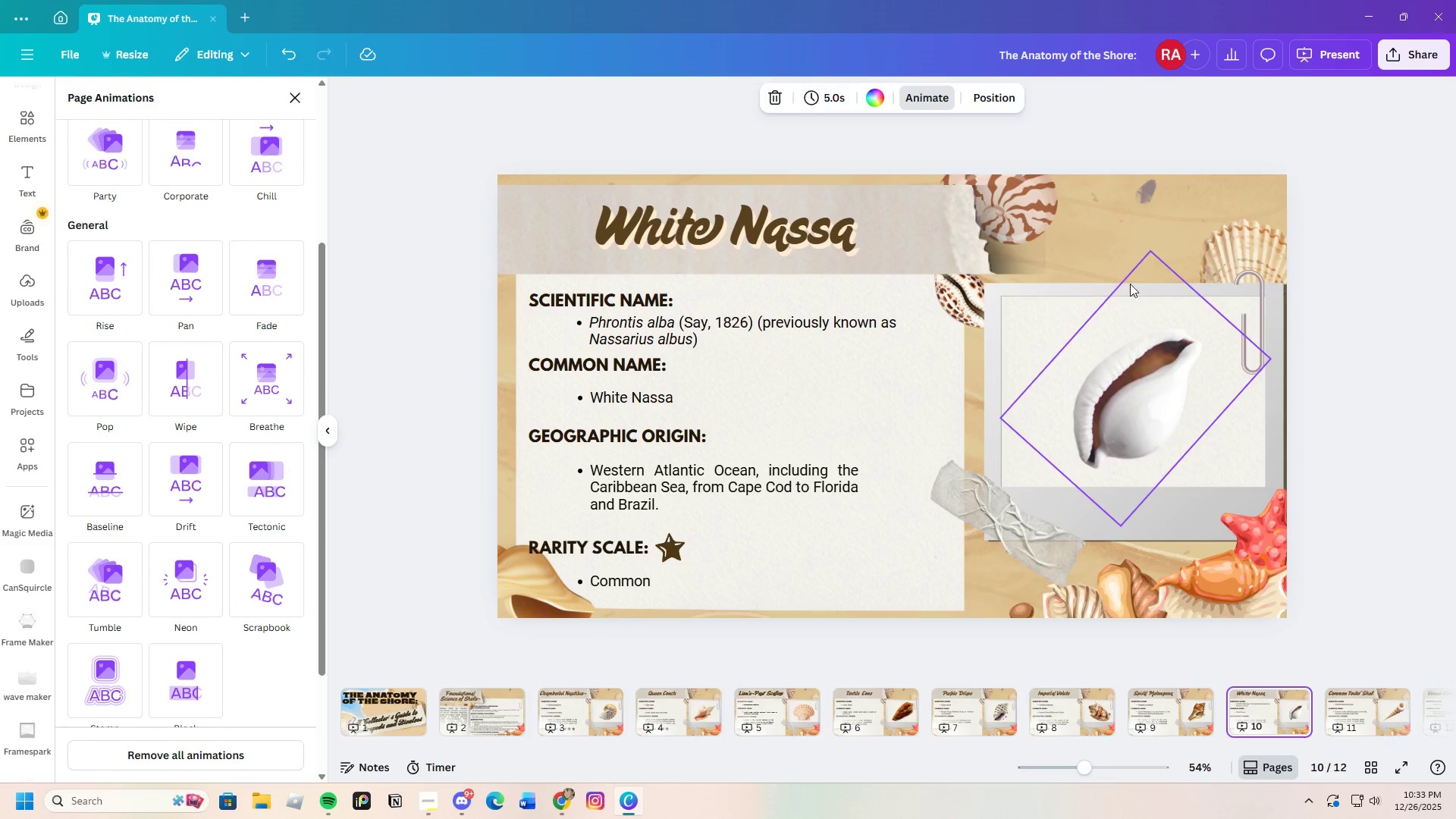 
left_click([1102, 231])
 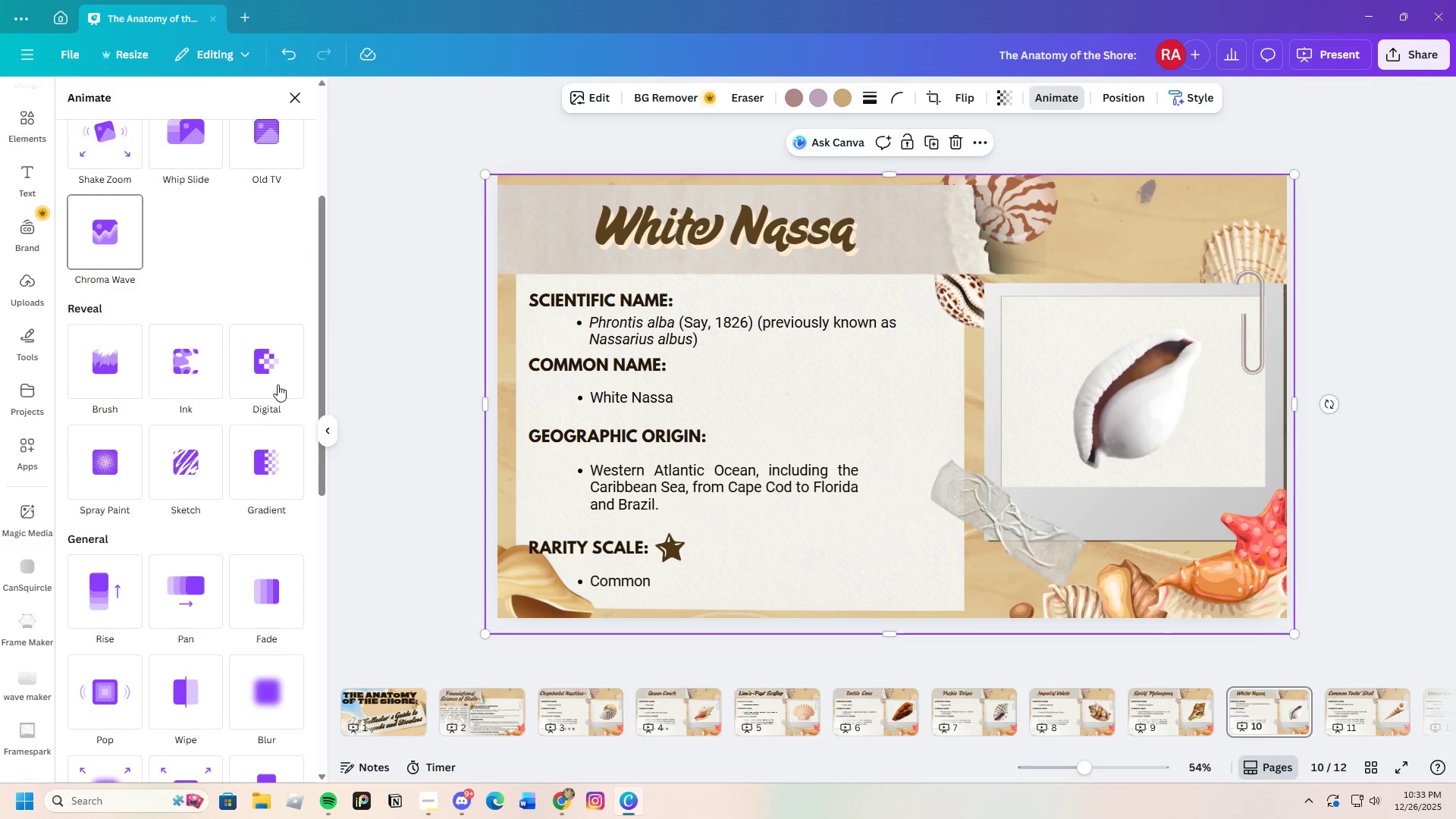 
scroll: coordinate [228, 346], scroll_direction: up, amount: 2.0
 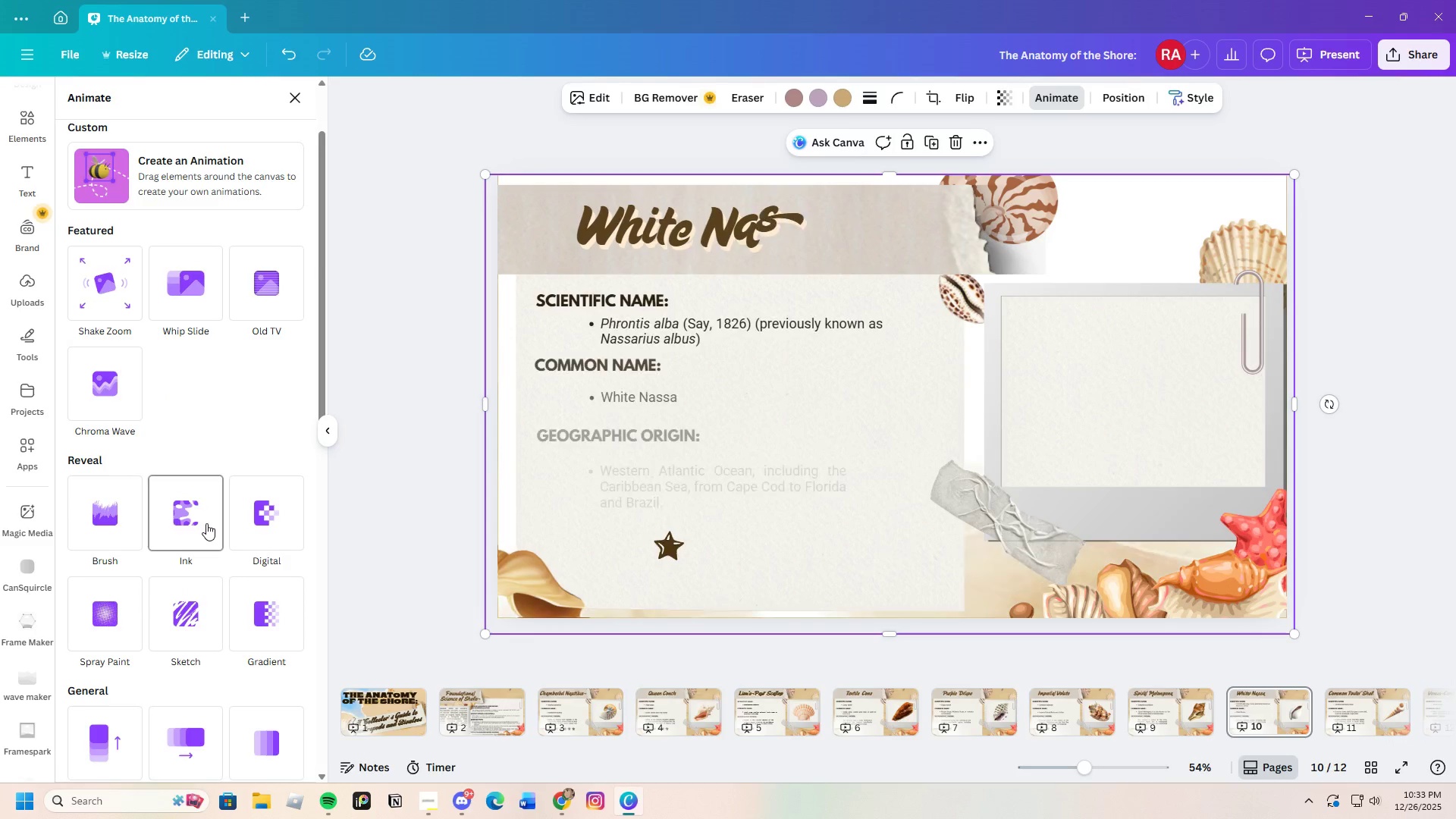 
left_click([200, 532])
 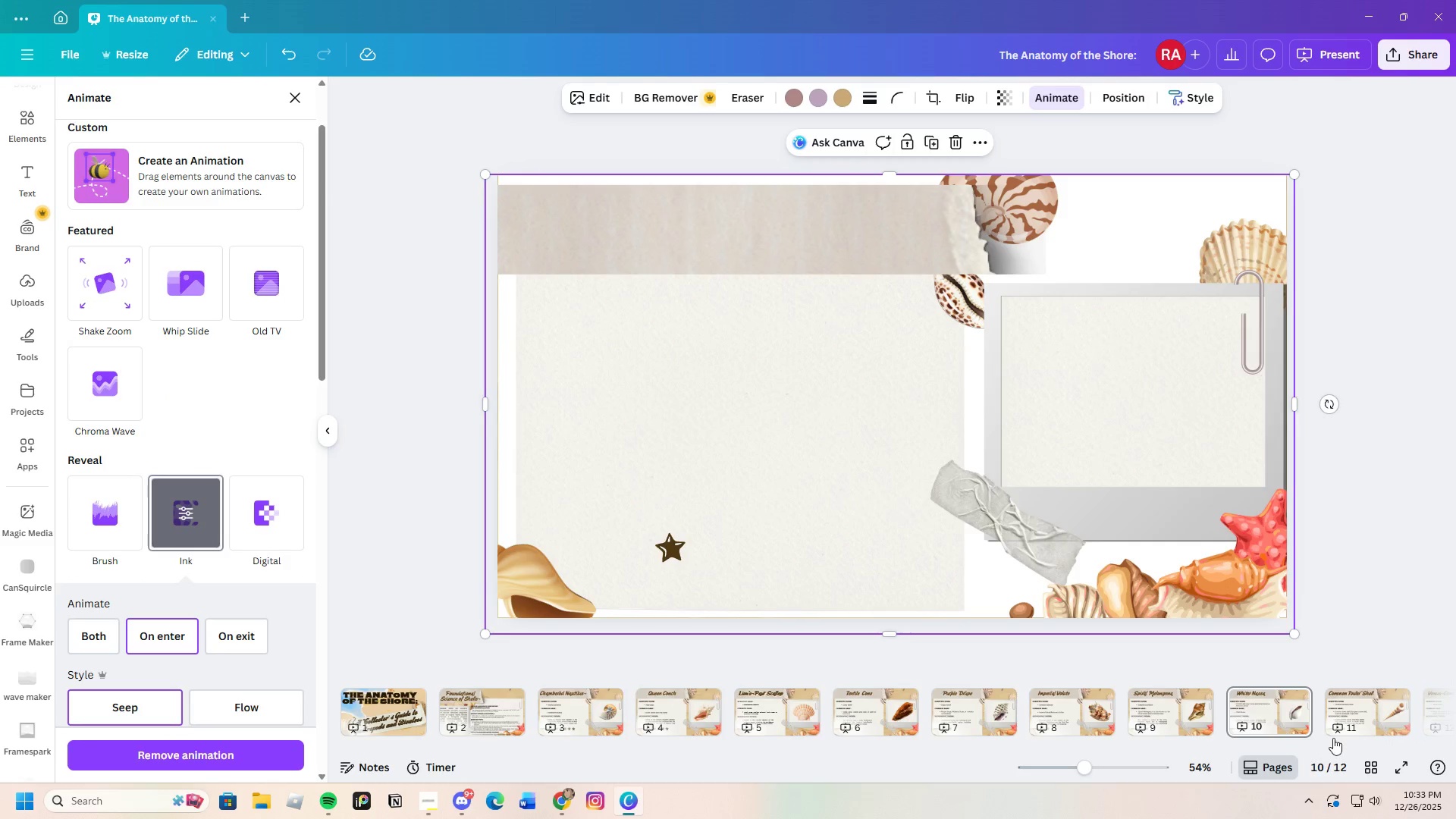 
left_click([1357, 716])
 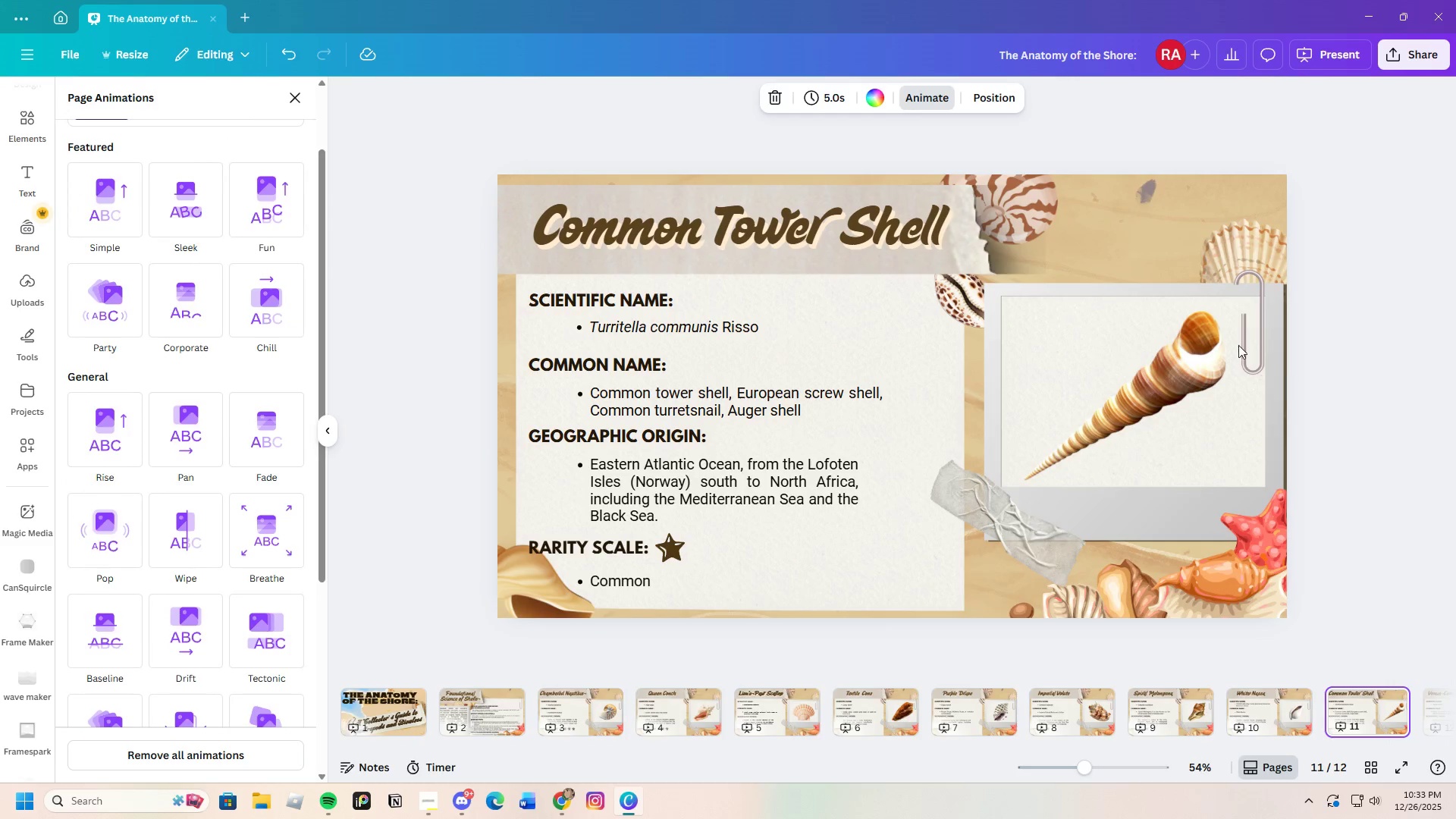 
left_click([1132, 243])
 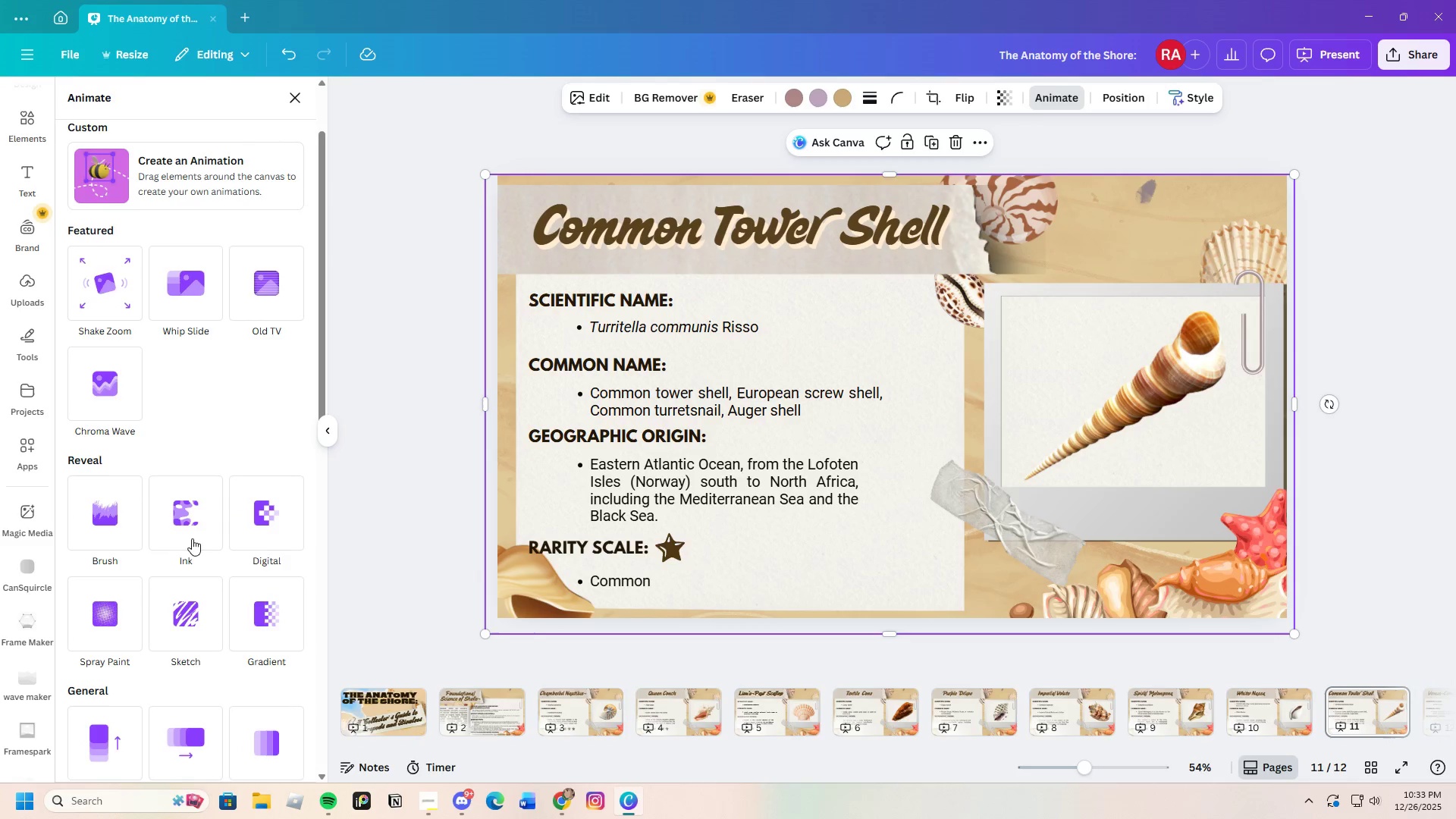 
left_click([183, 539])
 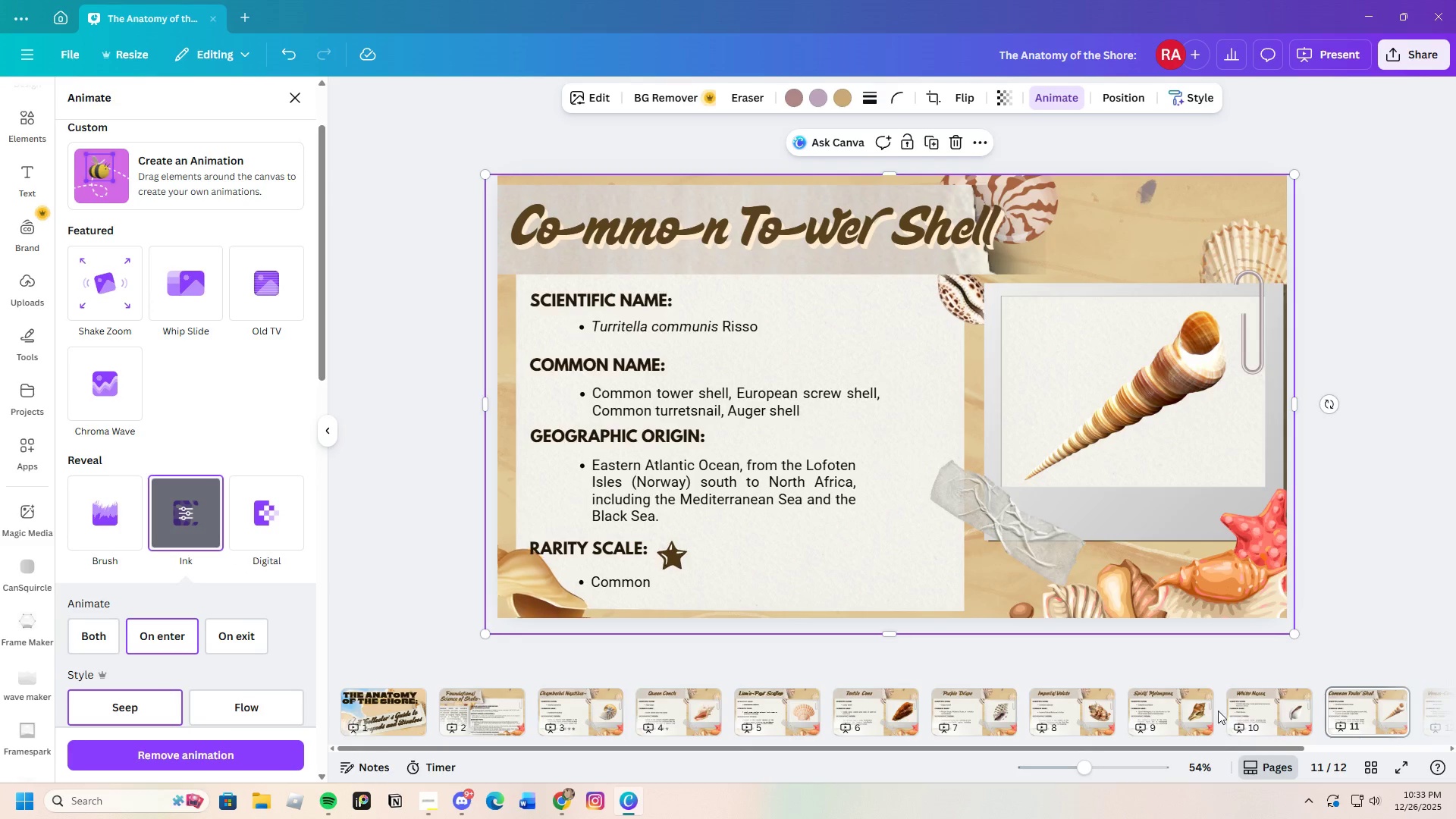 
left_click_drag(start_coordinate=[1081, 745], to_coordinate=[1257, 751])
 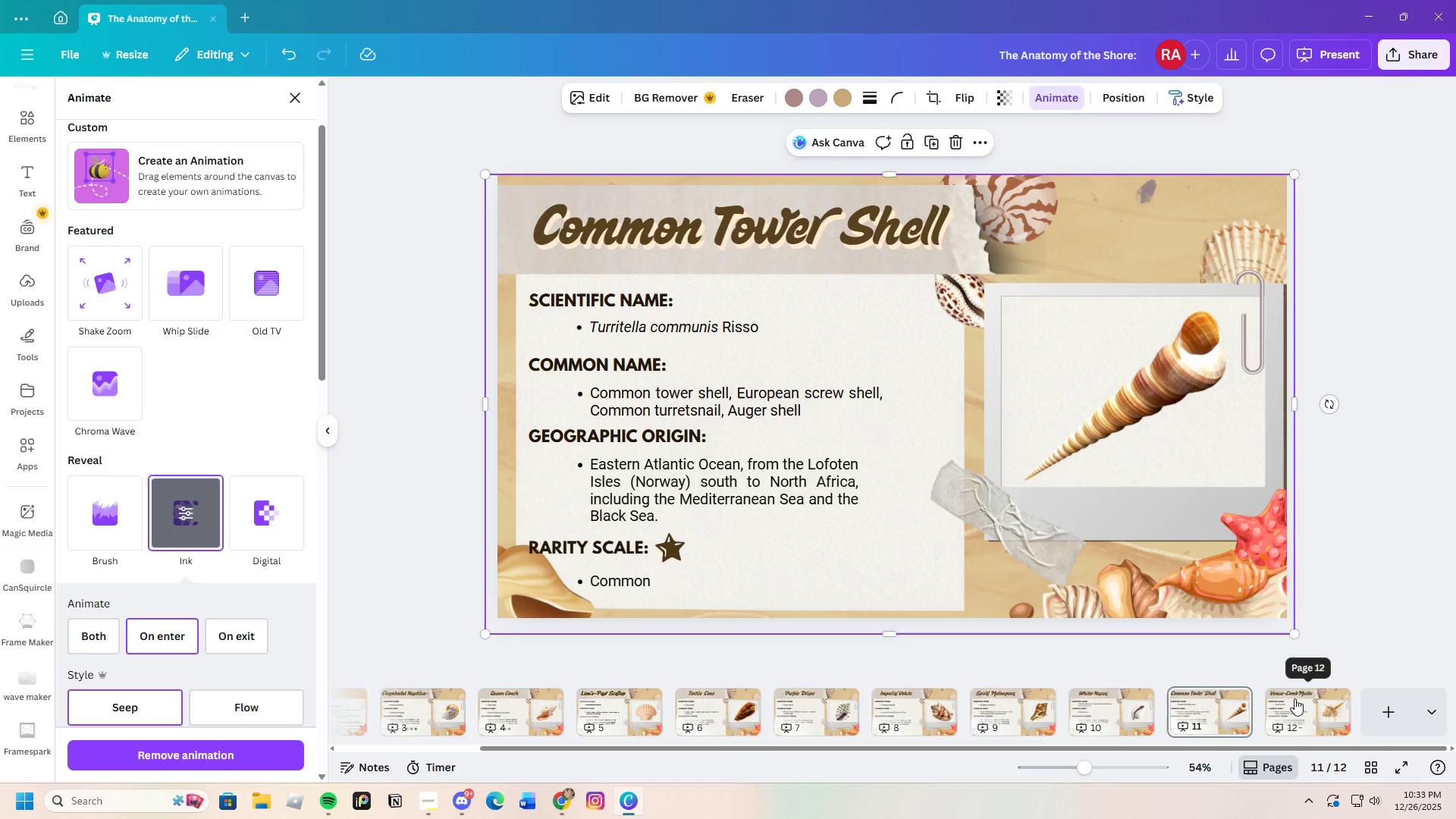 
left_click([1294, 698])
 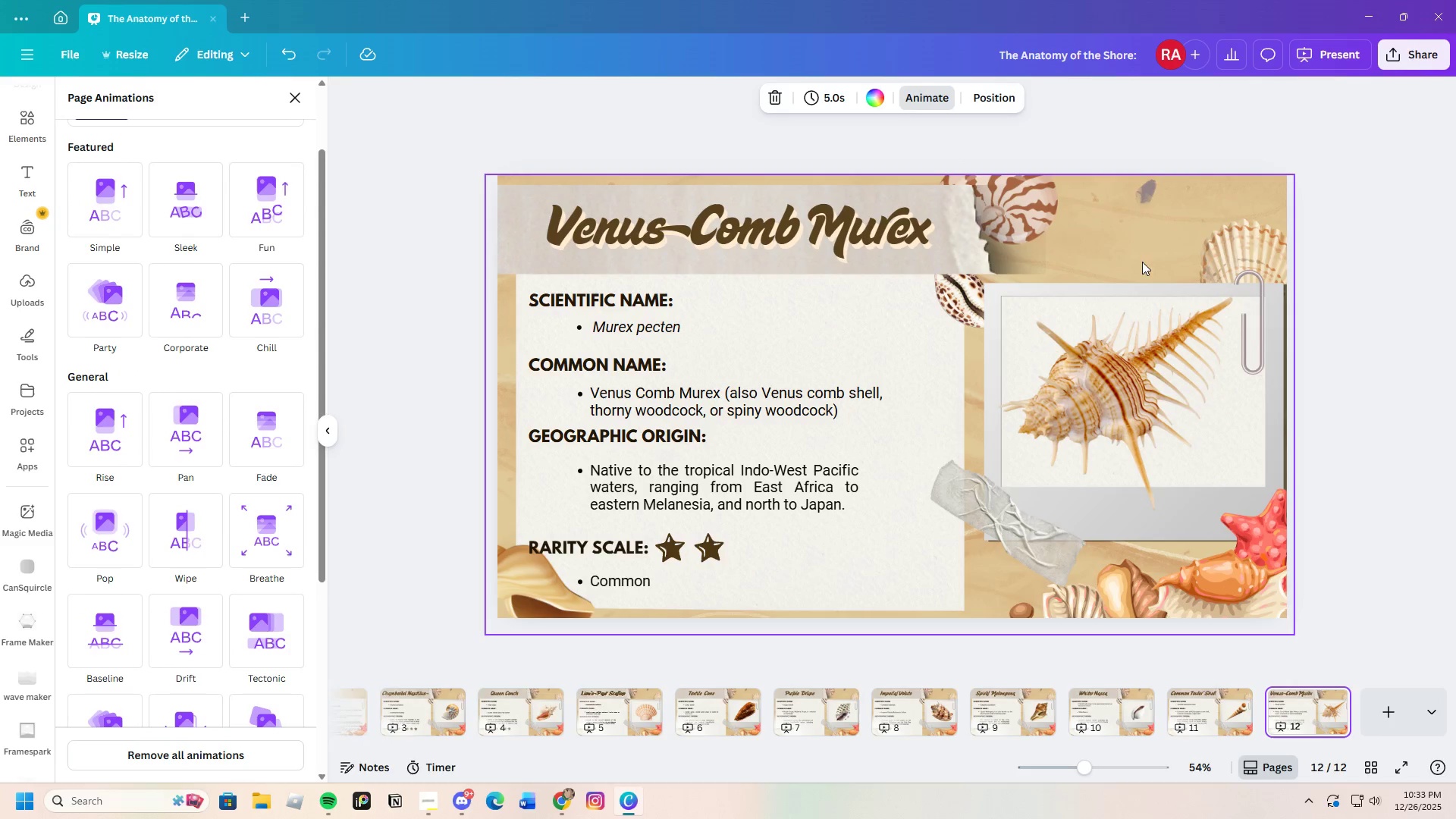 
left_click([1069, 221])
 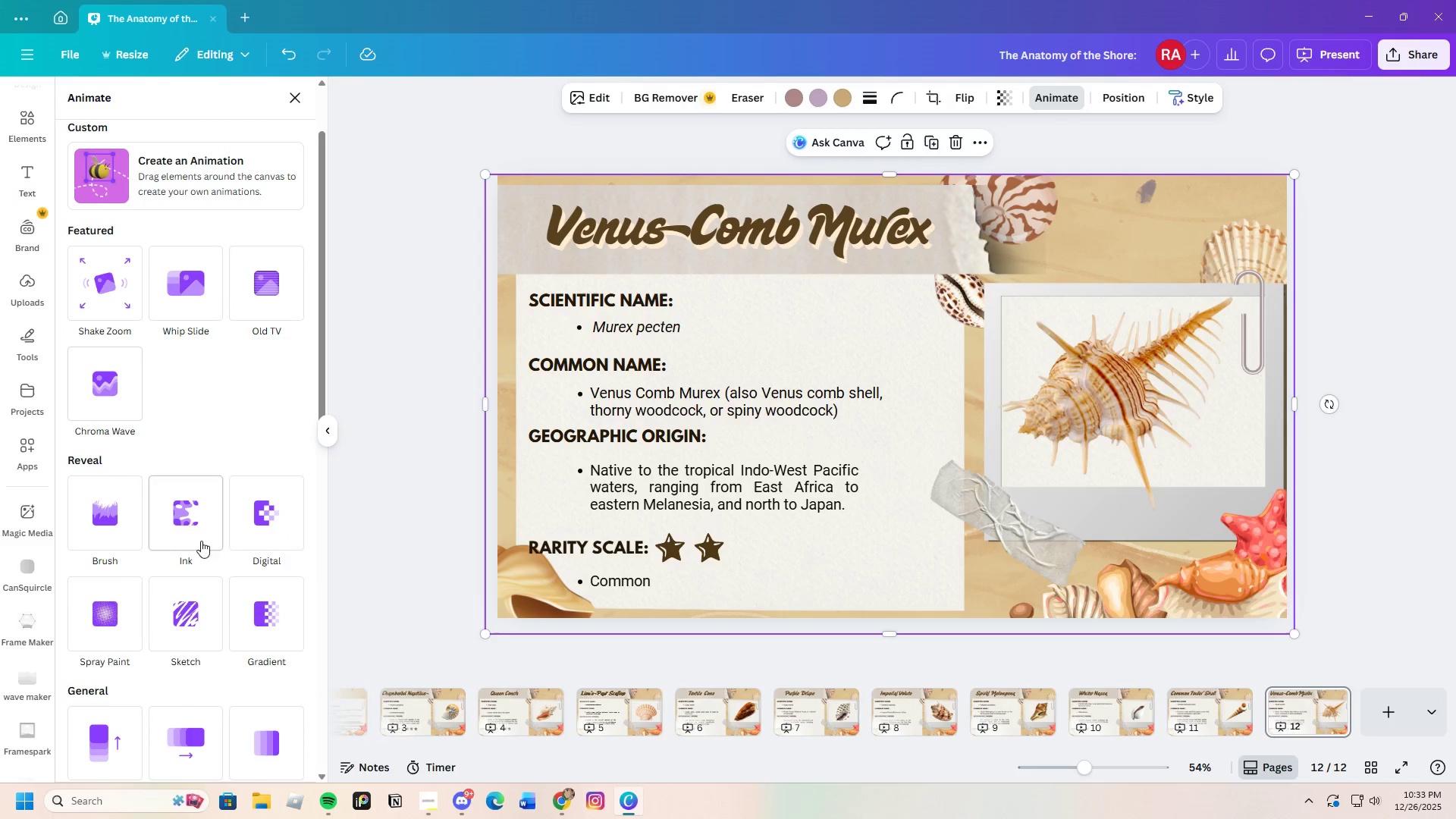 
left_click([192, 513])
 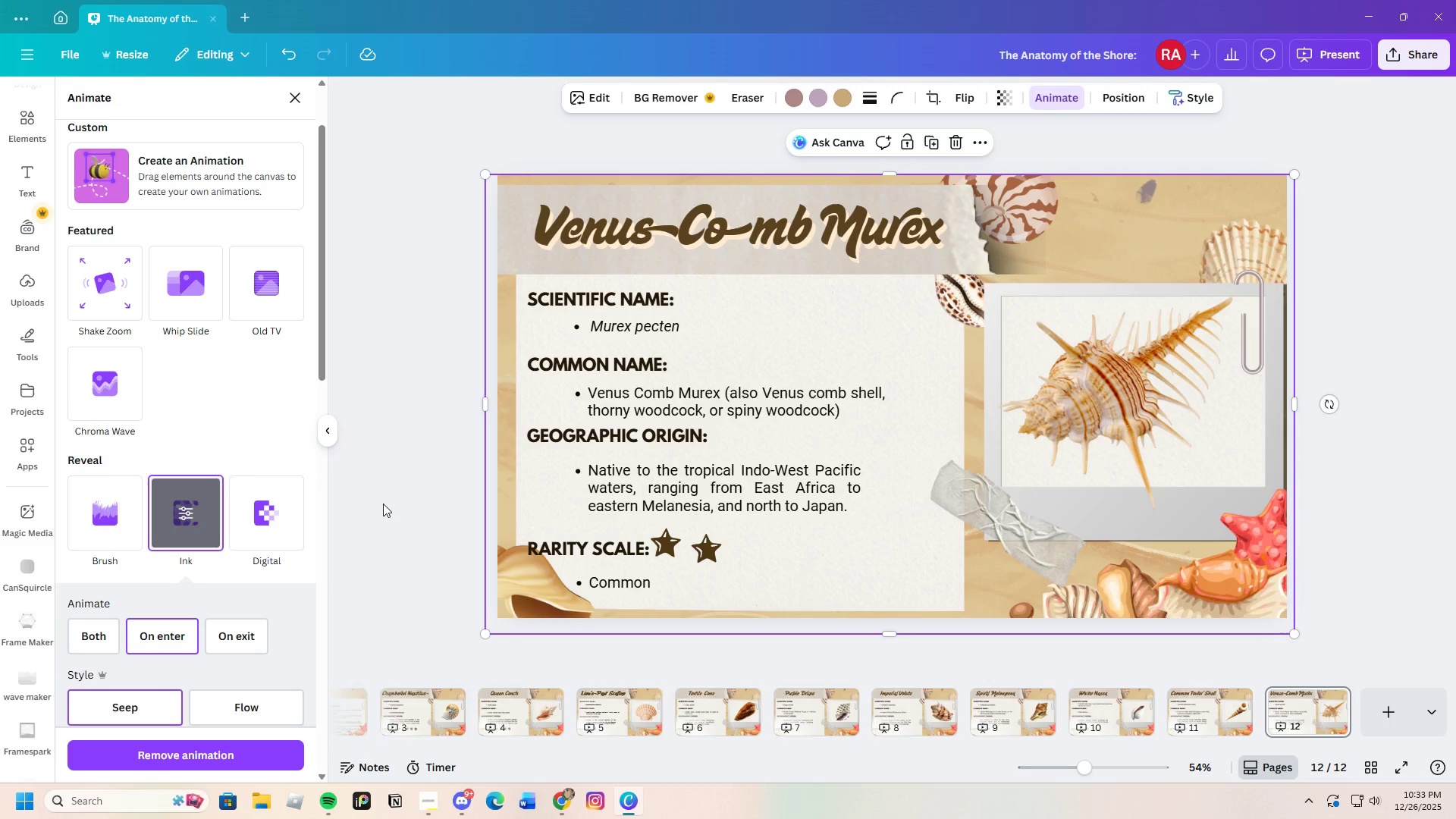 
wait(9.86)
 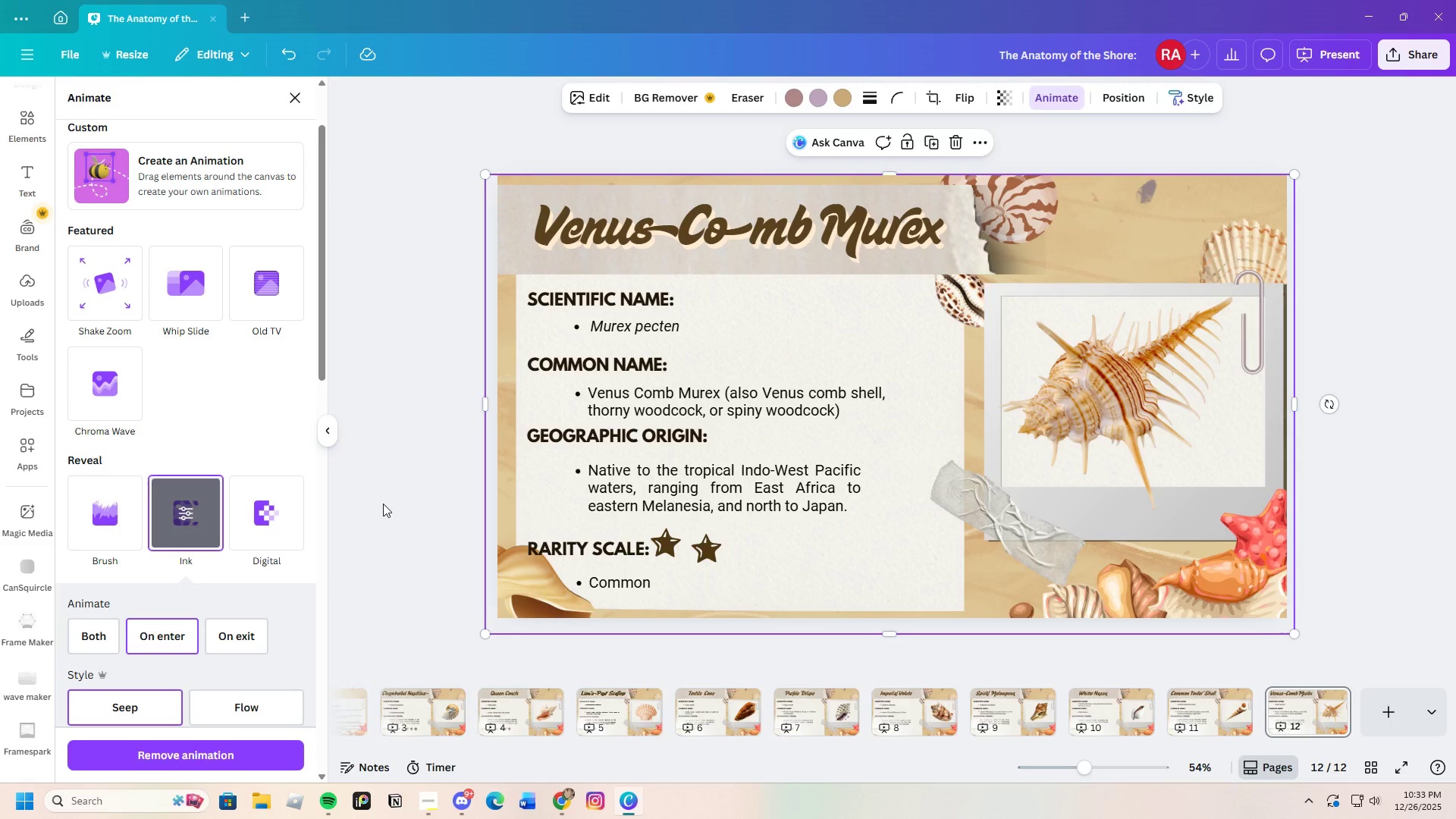 
left_click_drag(start_coordinate=[714, 750], to_coordinate=[493, 774])
 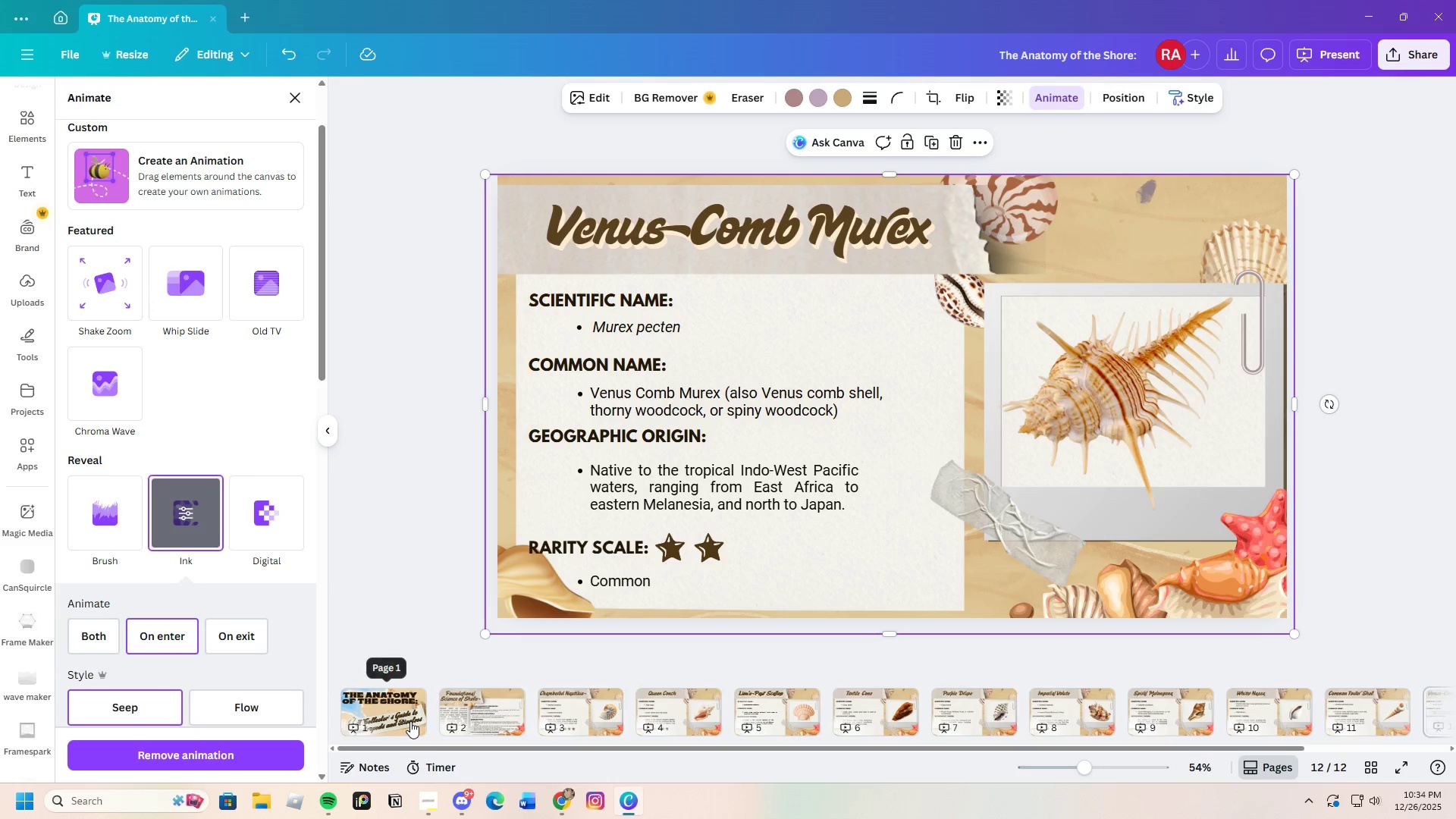 
left_click([410, 721])
 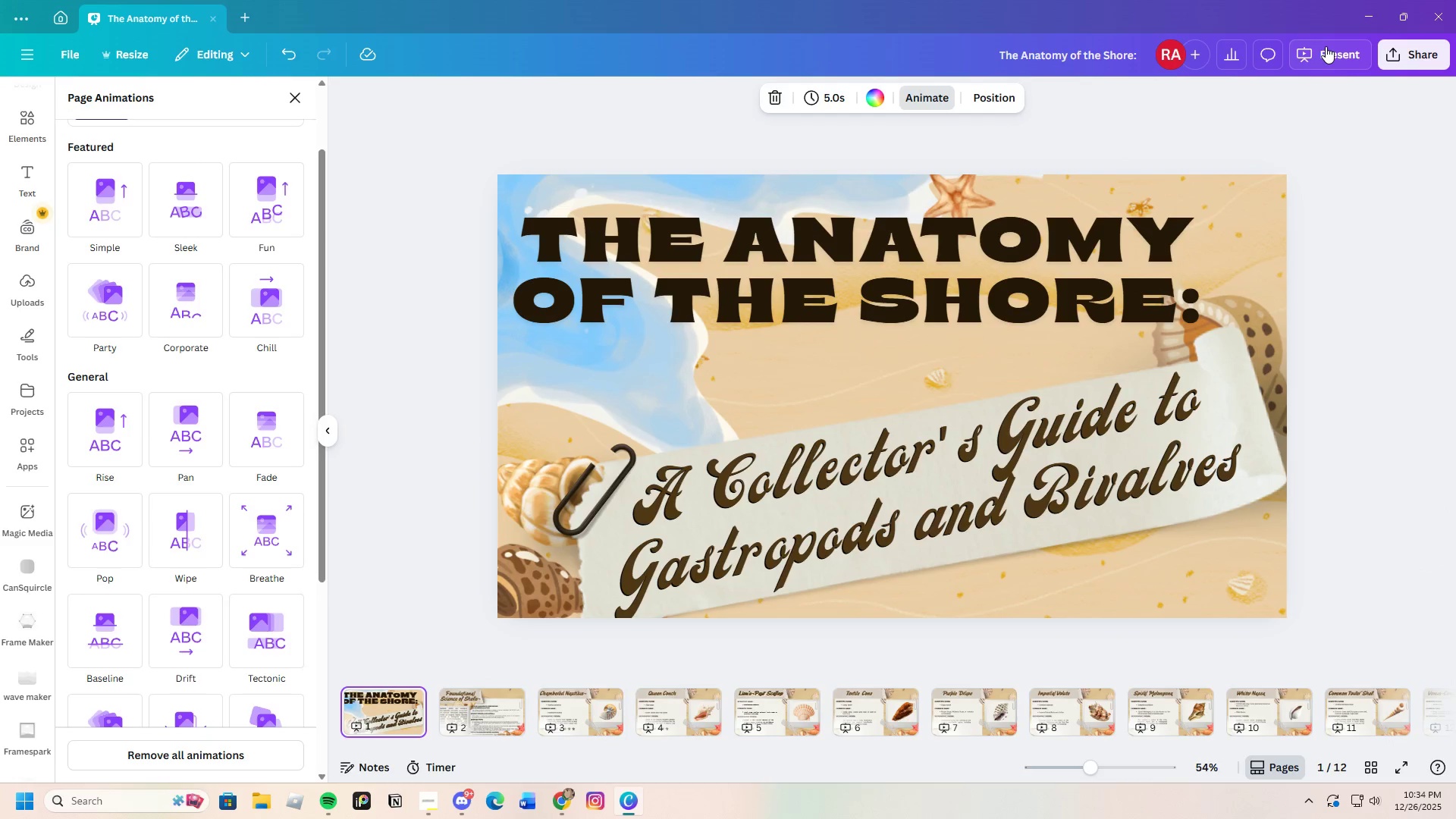 
left_click([1326, 46])
 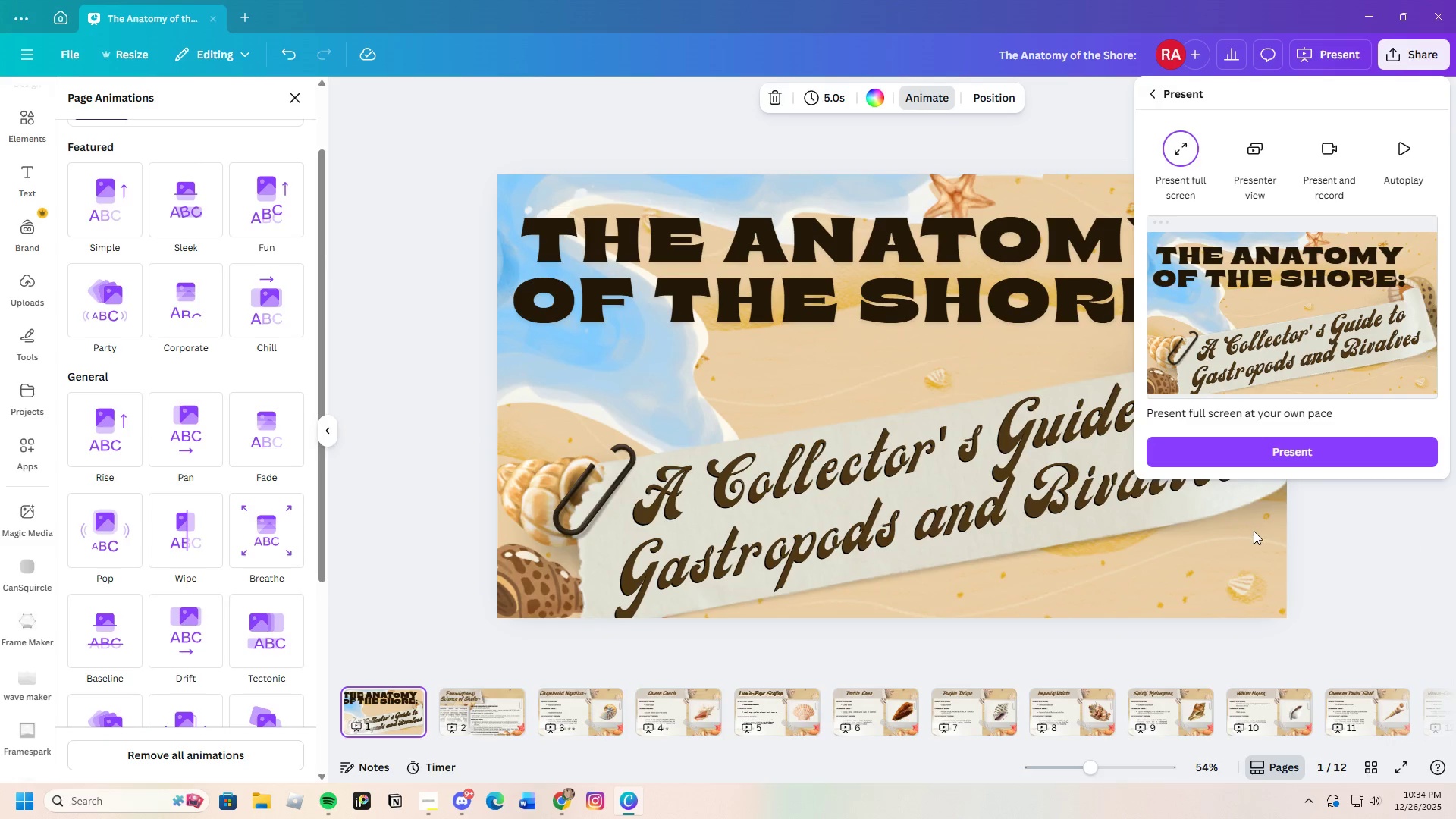 
left_click([1249, 456])
 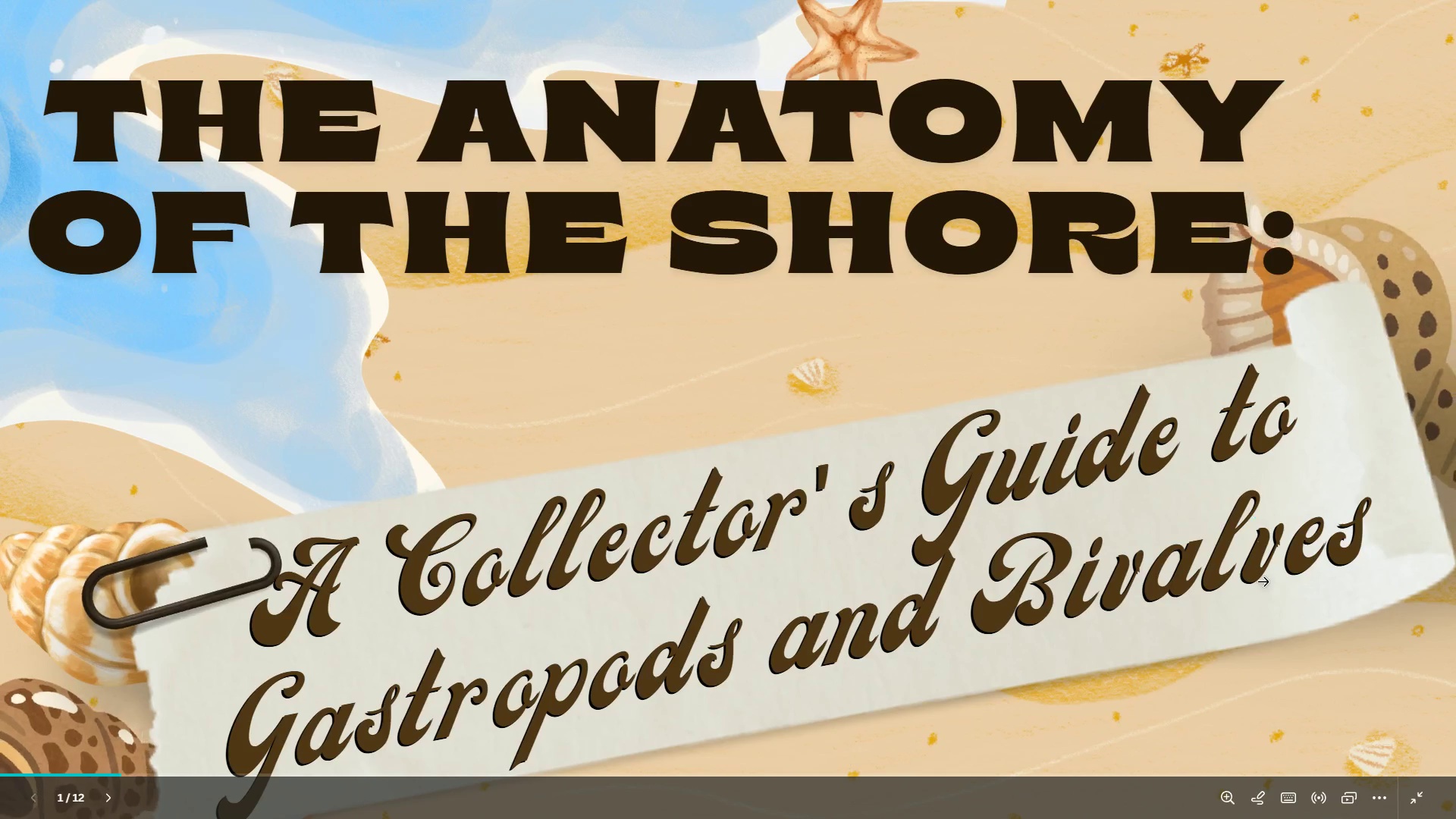 
key(ArrowRight)
 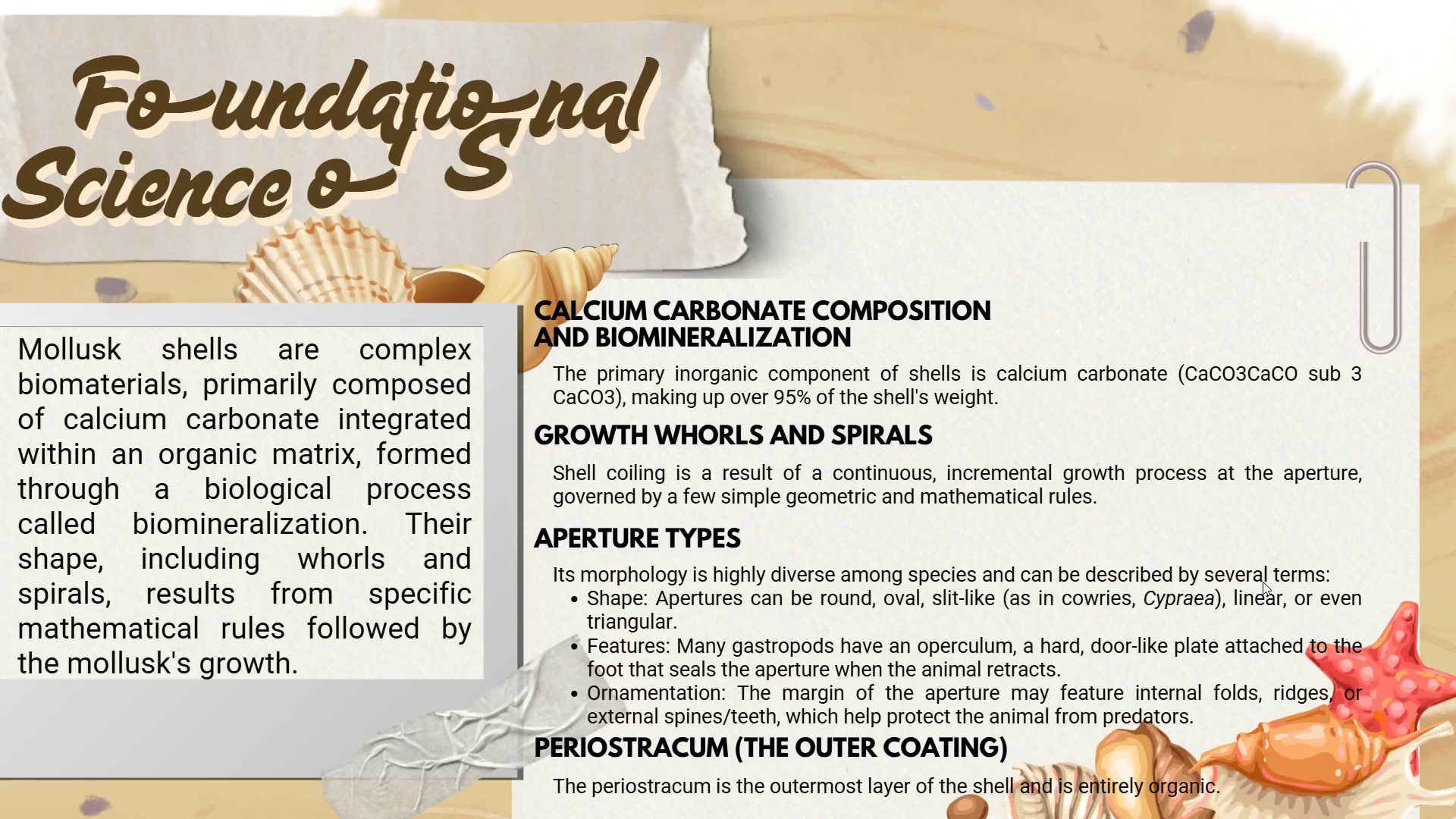 
key(ArrowRight)
 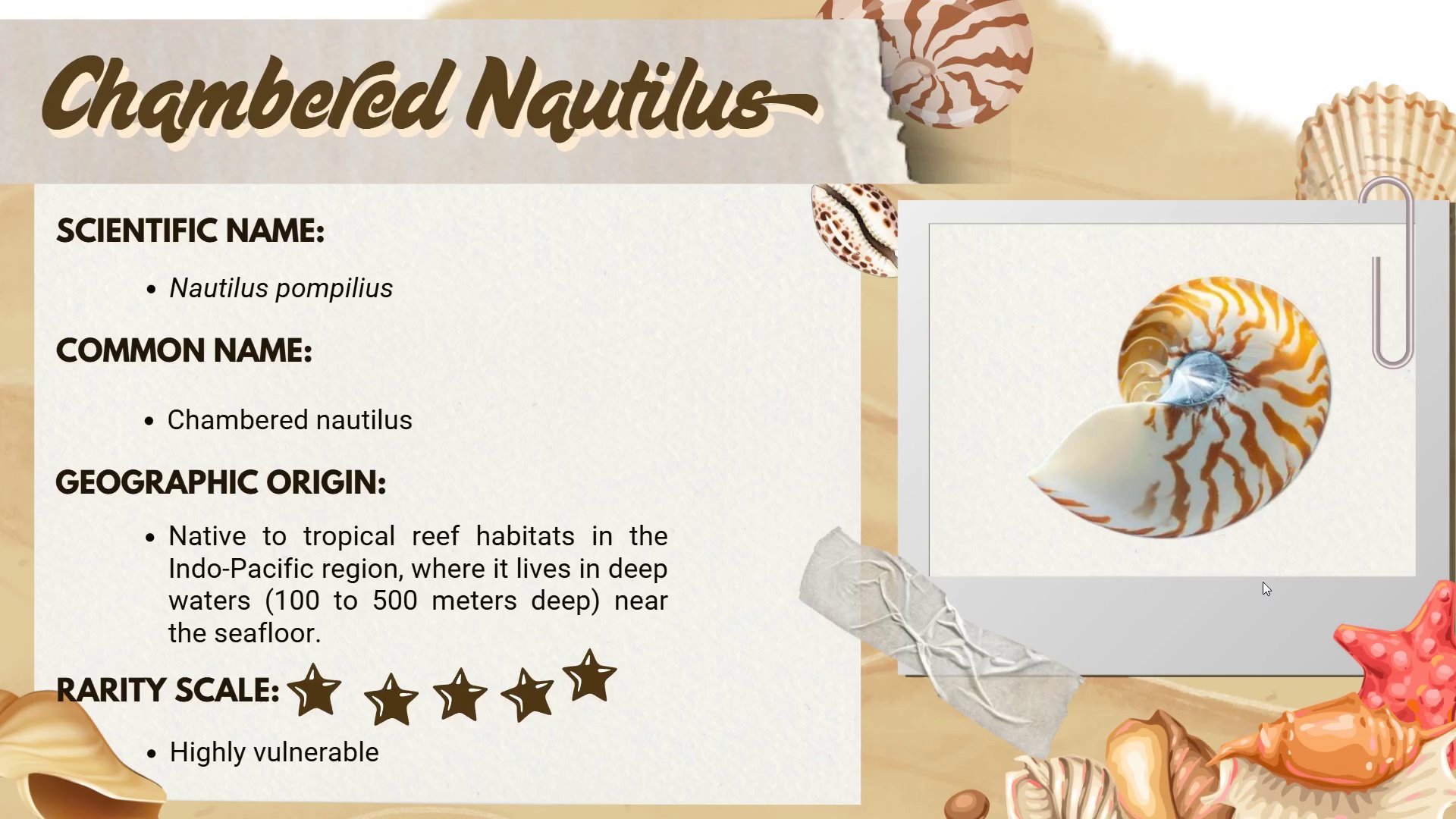 
key(ArrowRight)
 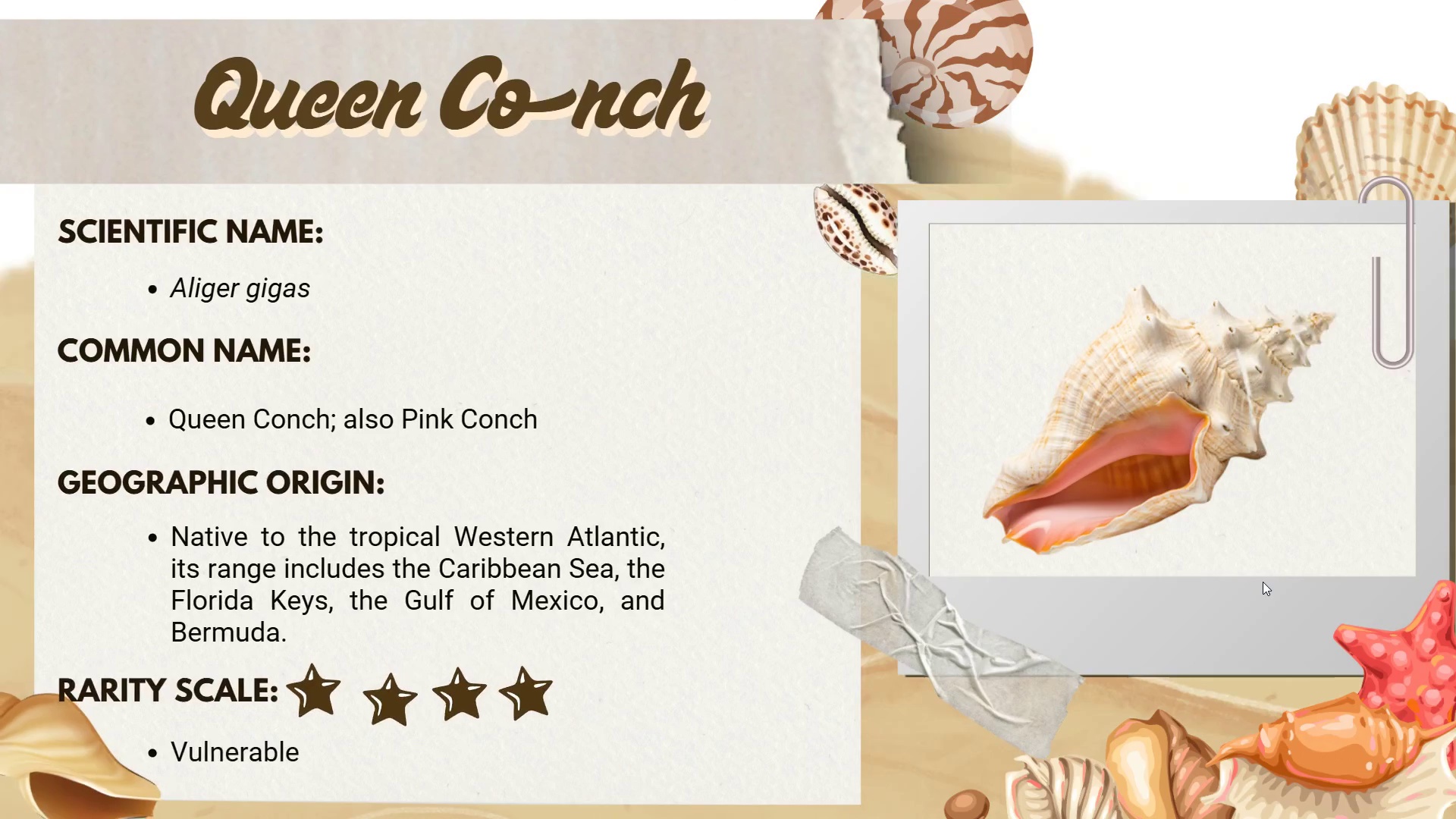 
key(ArrowRight)
 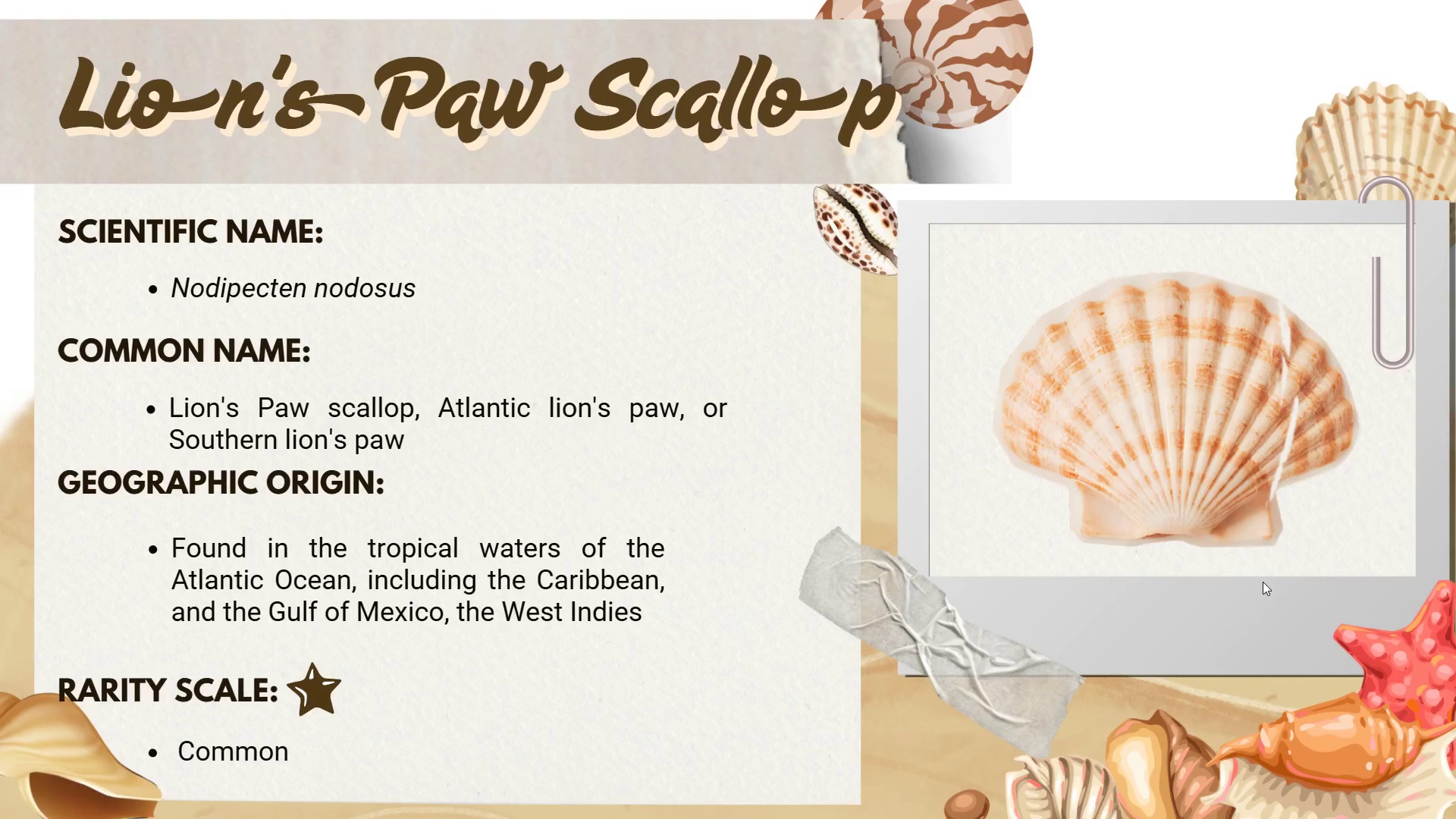 
key(ArrowRight)
 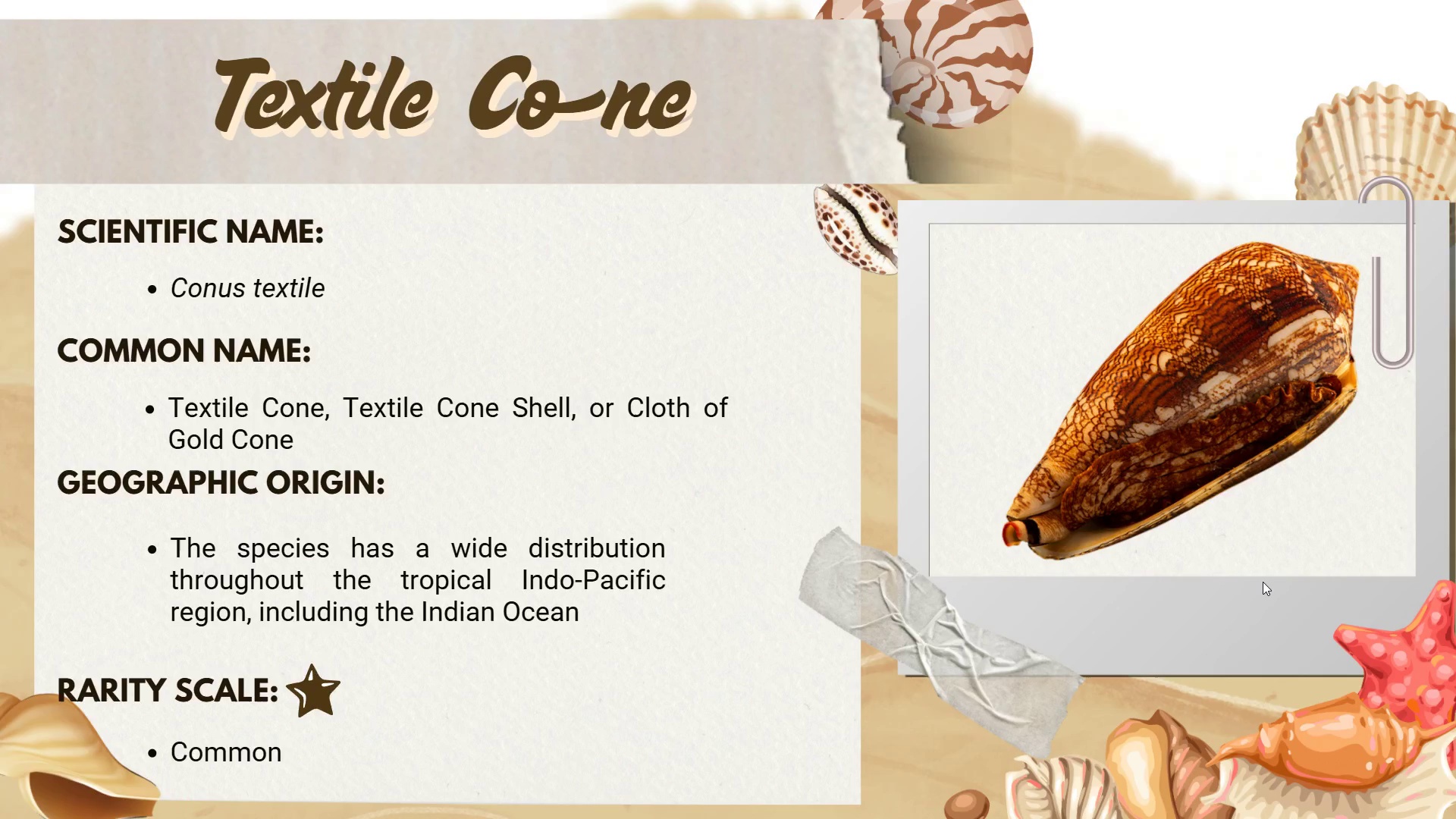 
key(ArrowRight)
 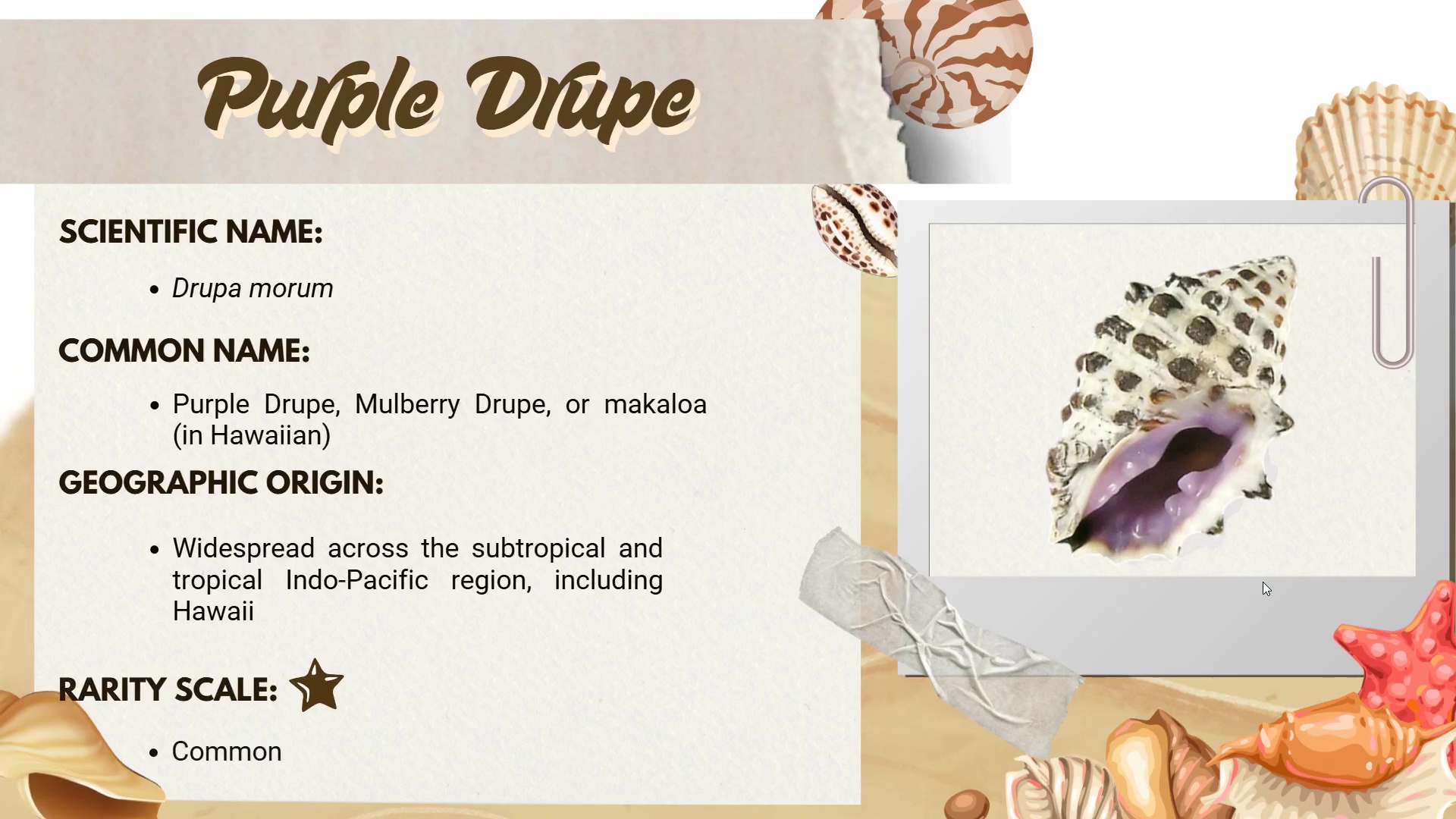 
key(ArrowRight)
 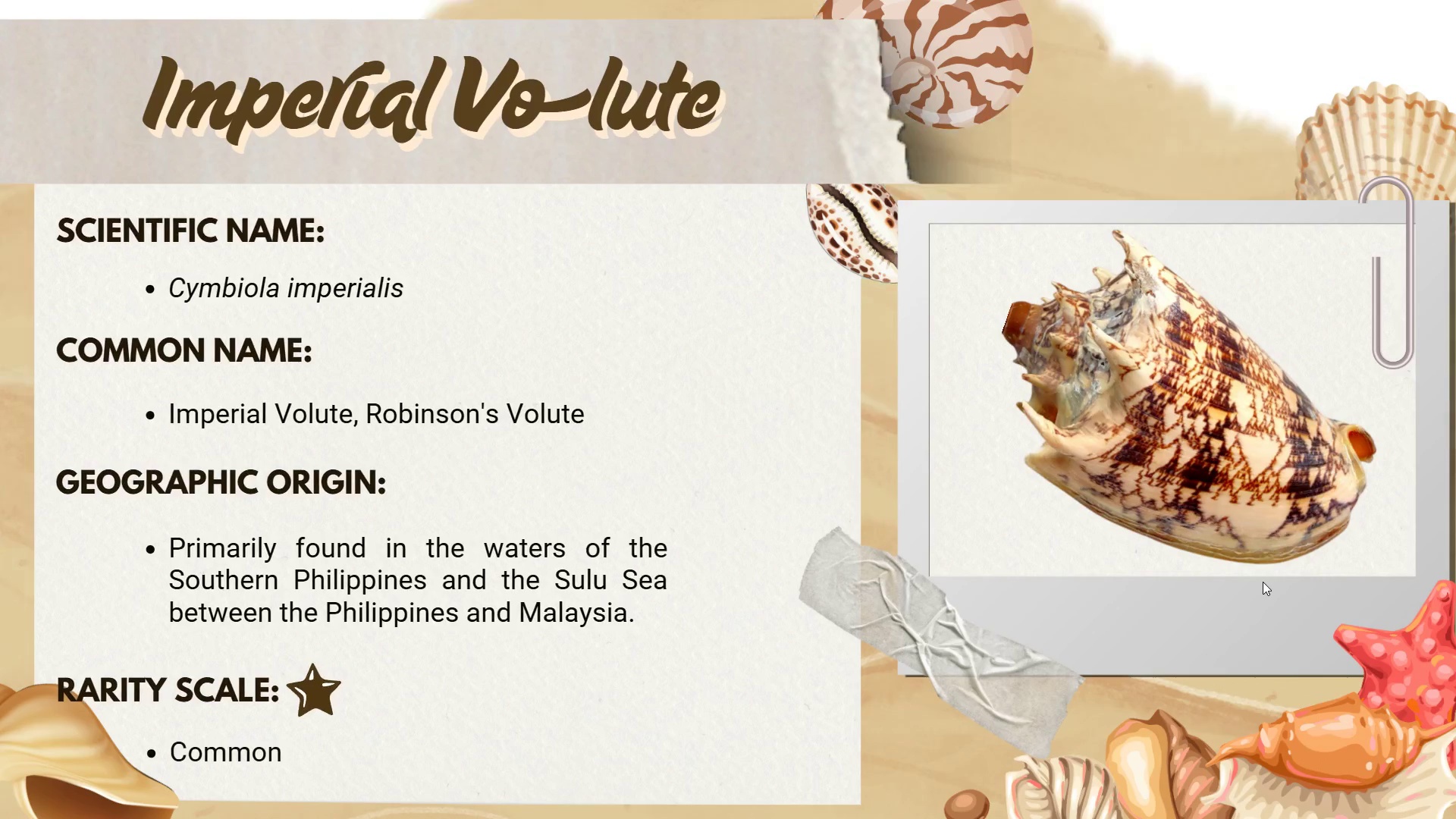 
key(ArrowRight)
 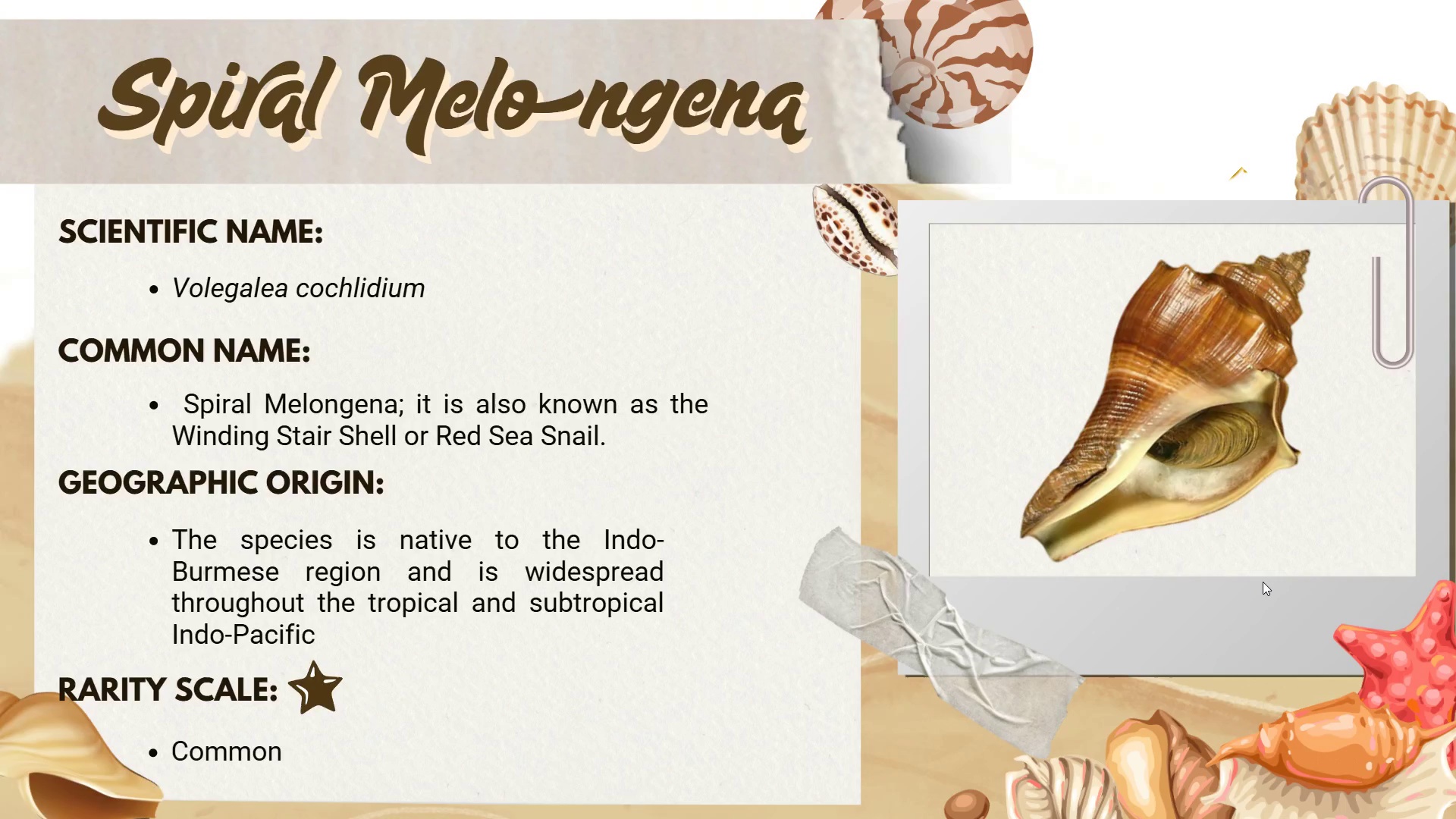 
key(ArrowRight)
 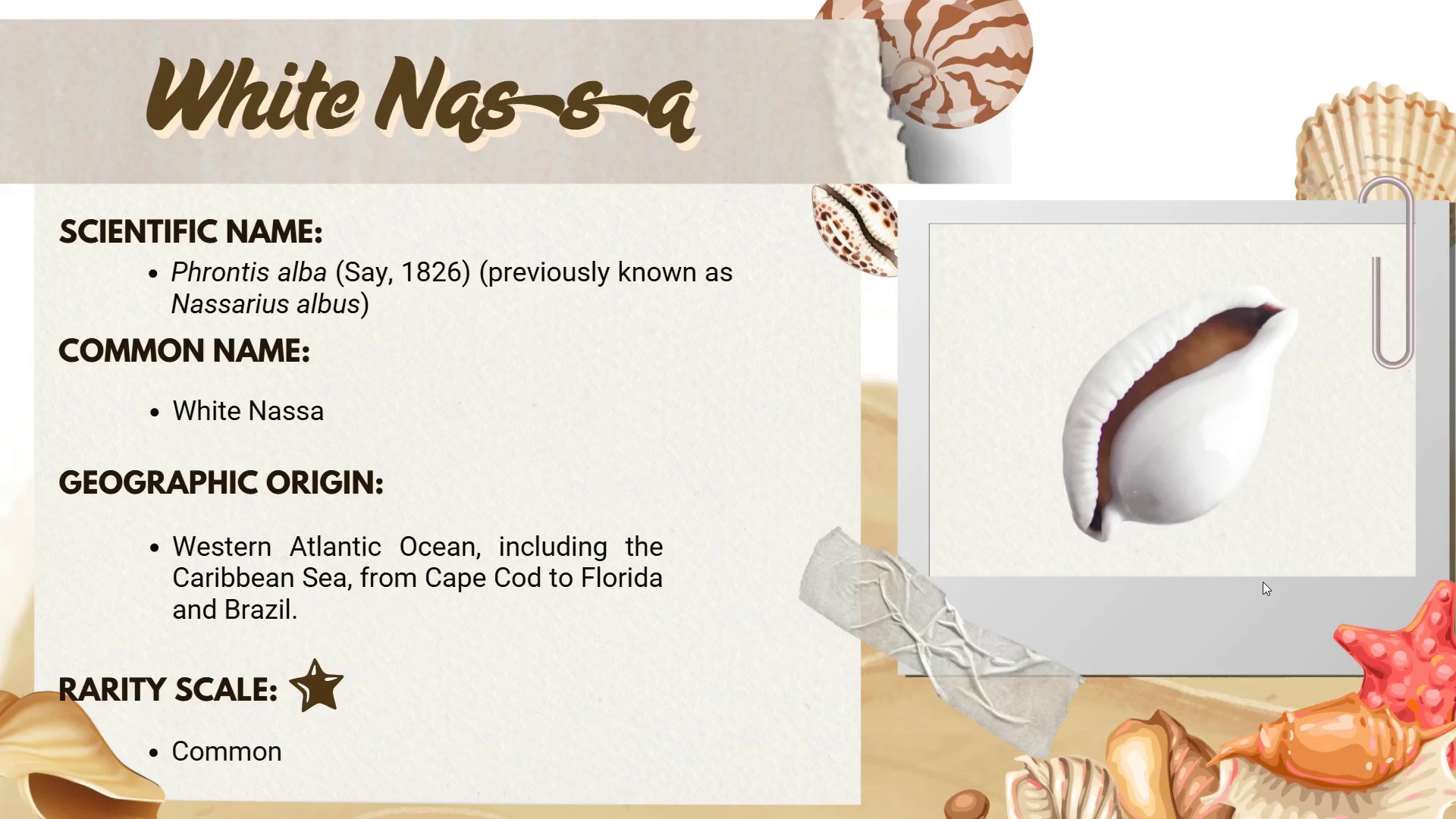 
key(ArrowRight)
 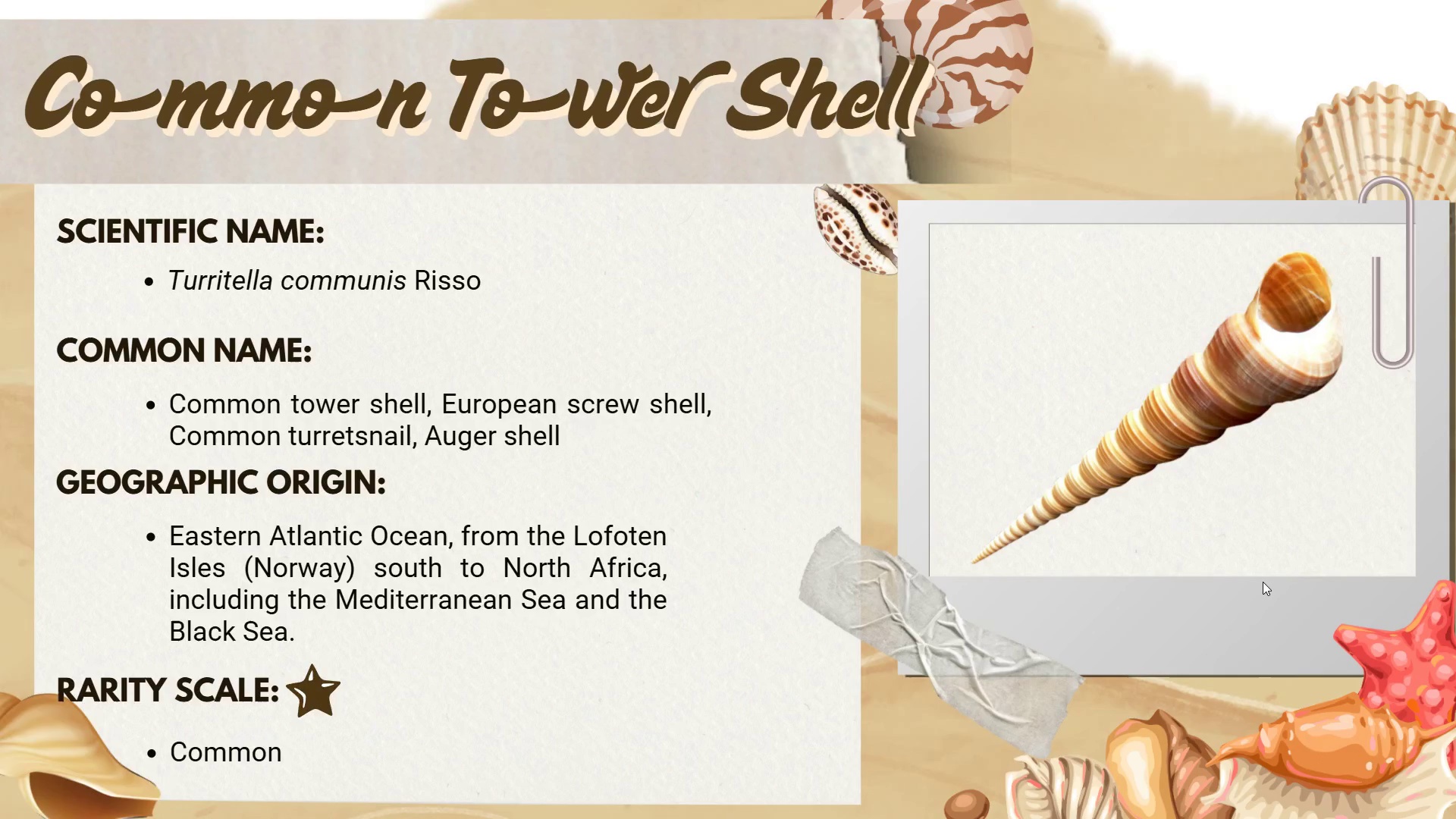 
key(ArrowRight)
 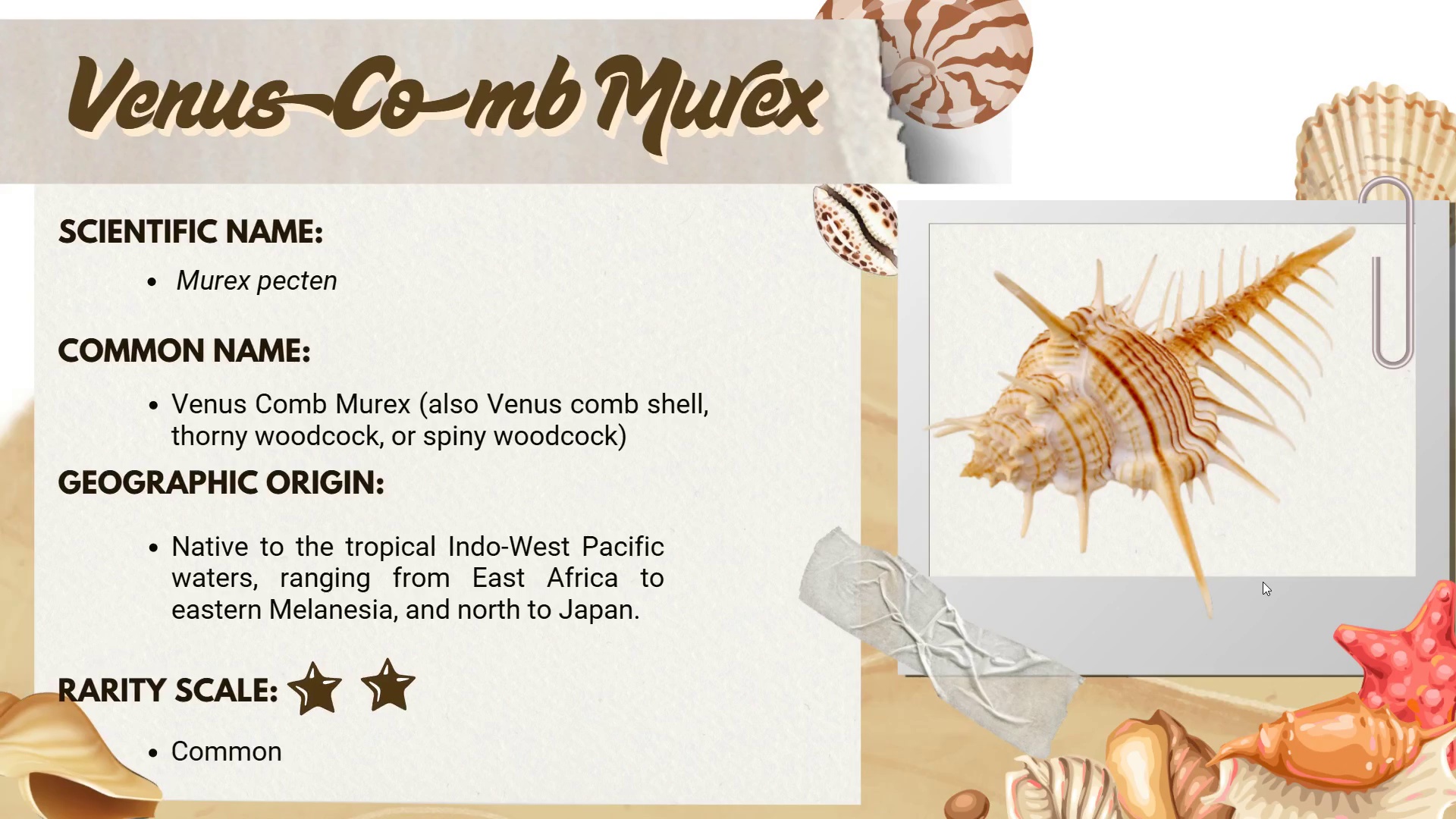 
key(ArrowRight)
 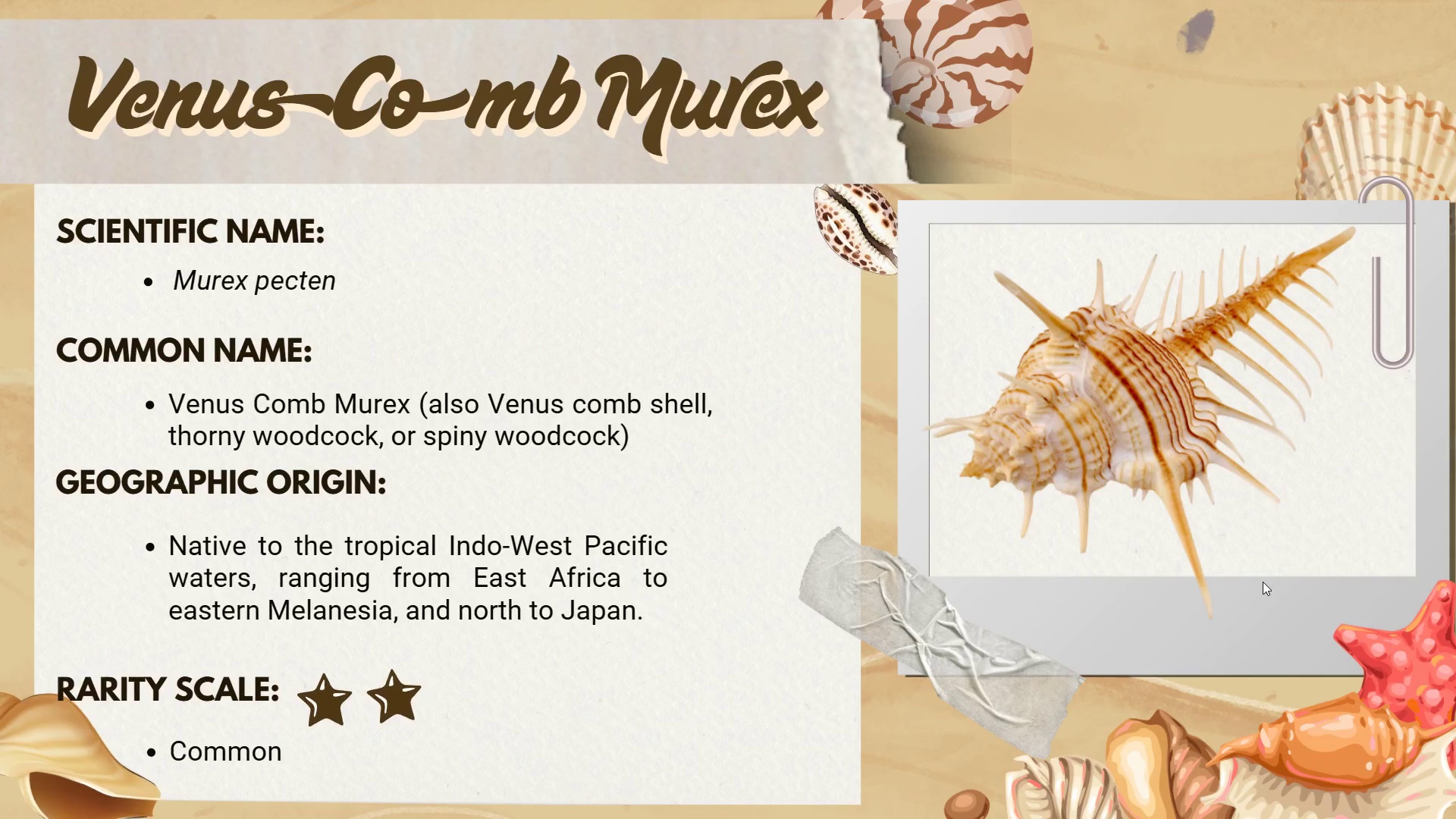 
key(ArrowRight)
 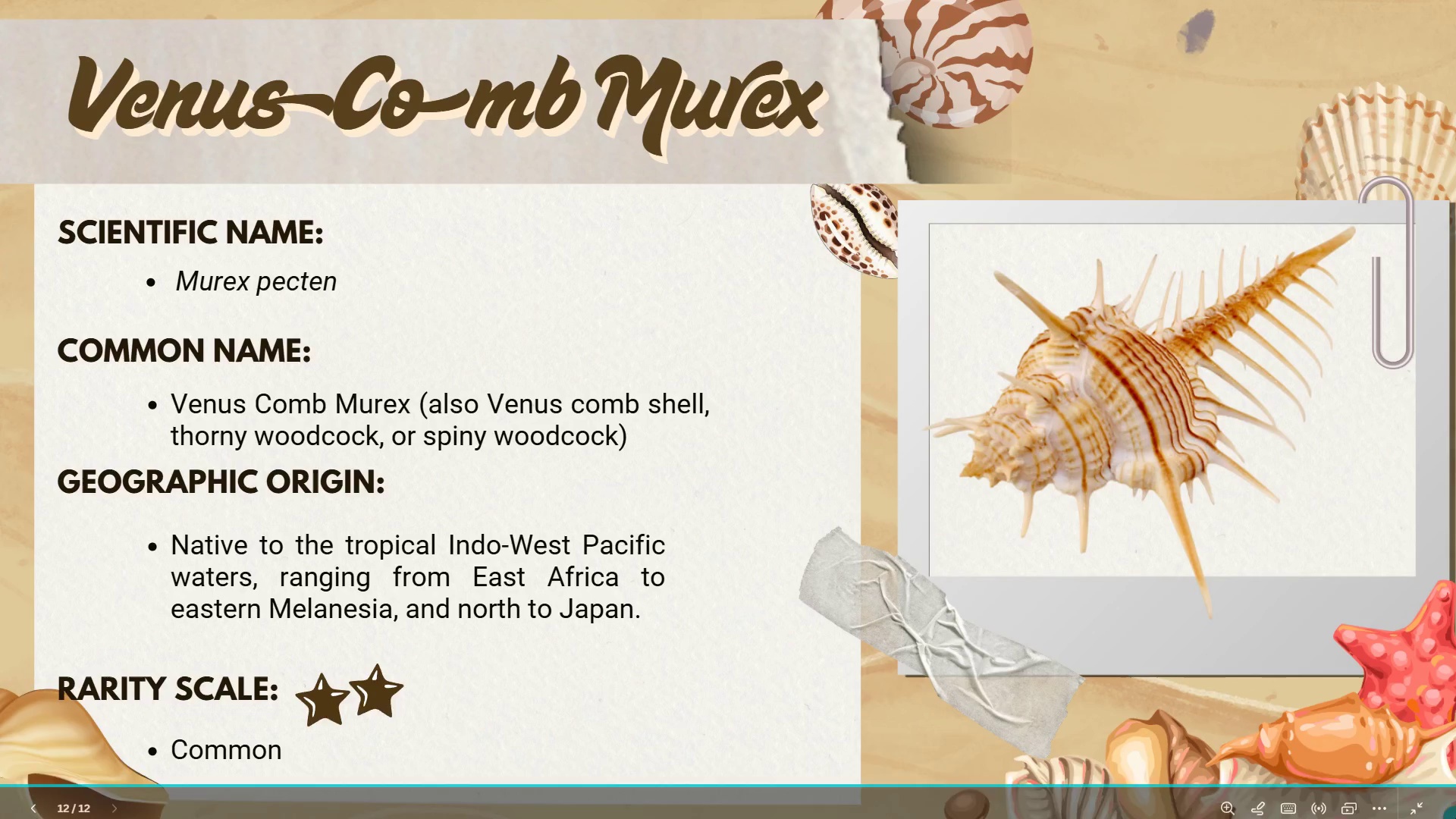 
left_click([1420, 797])
 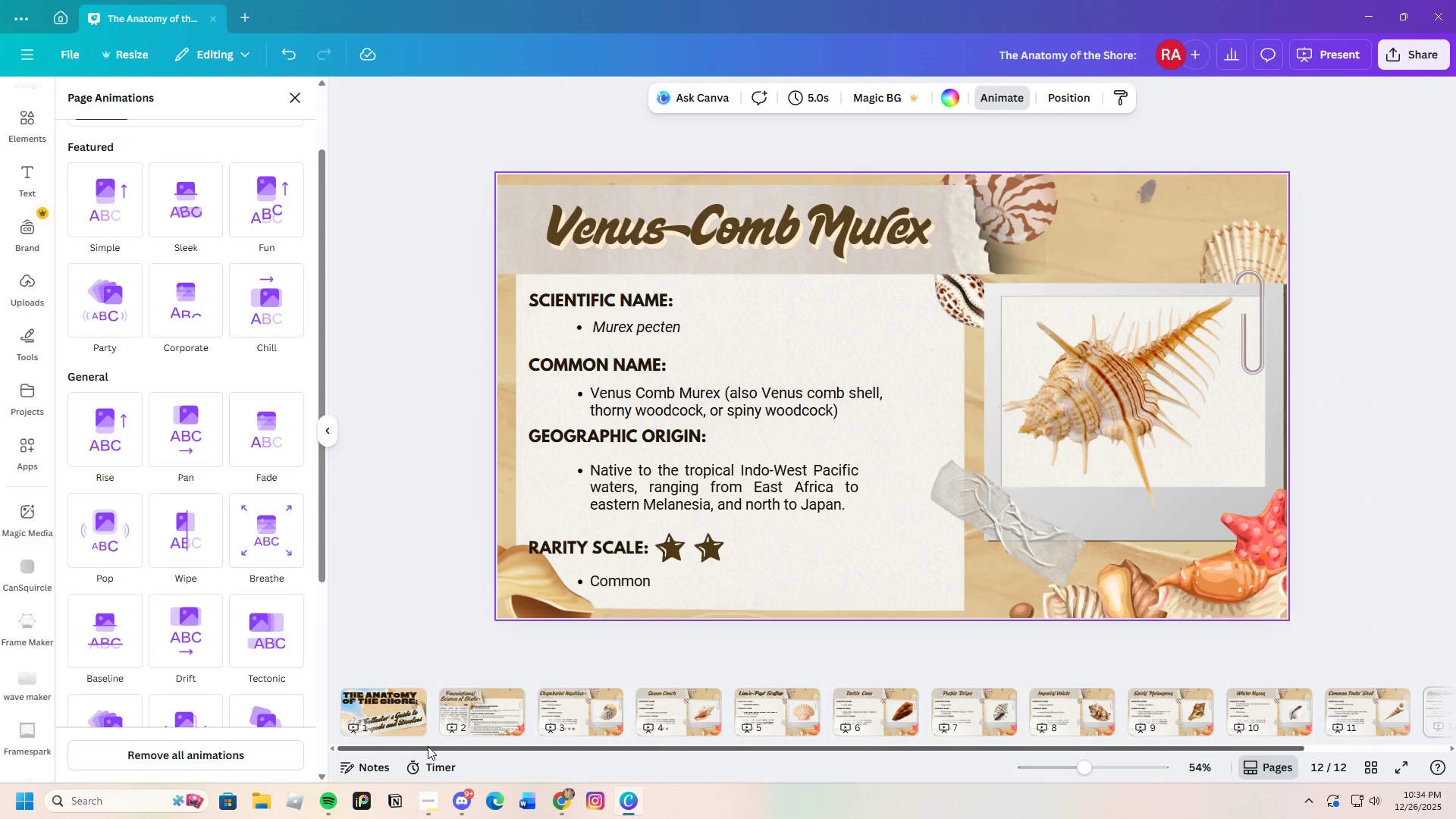 
scroll: coordinate [178, 575], scroll_direction: up, amount: 5.0
 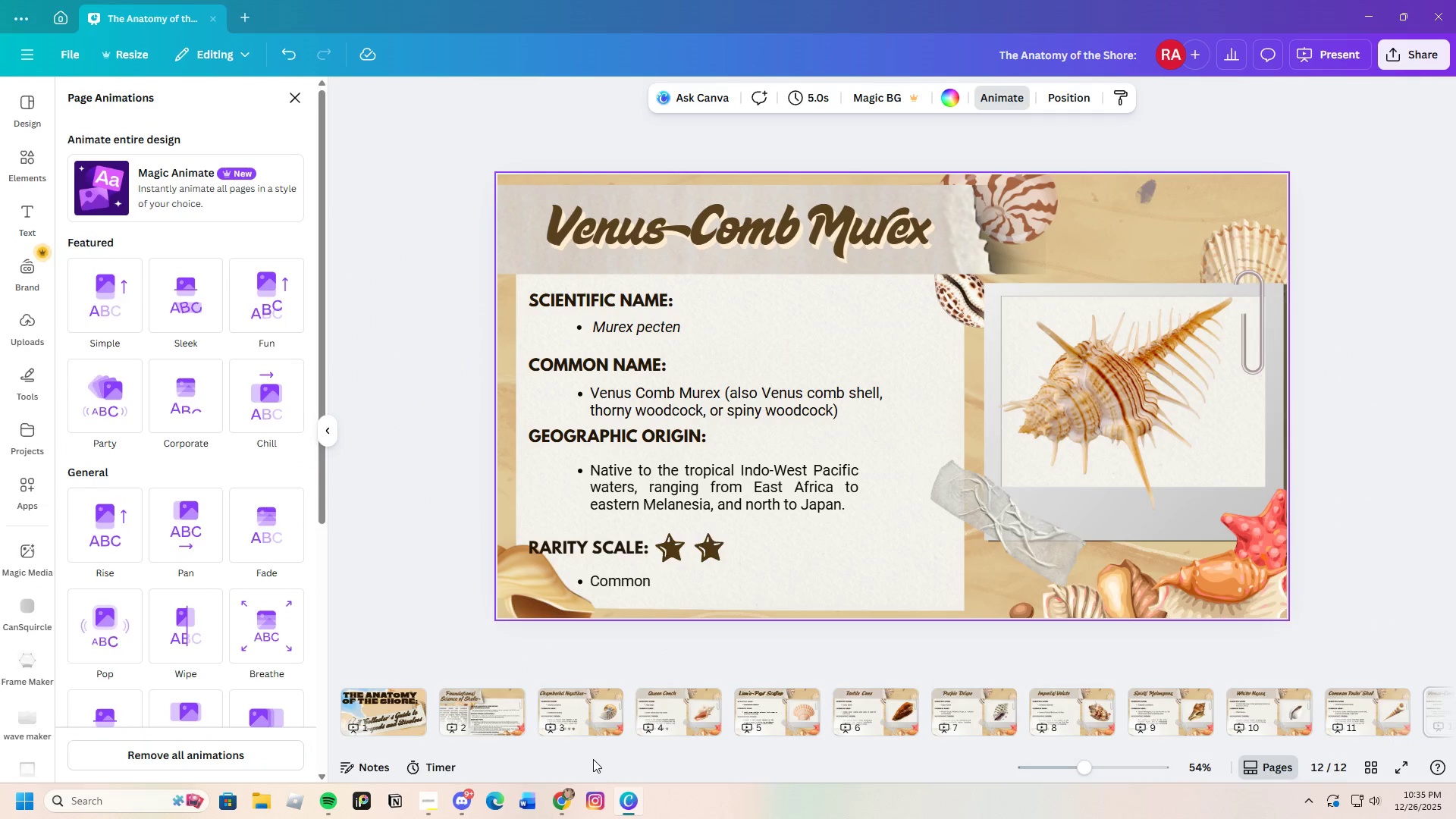 
left_click_drag(start_coordinate=[597, 750], to_coordinate=[549, 759])
 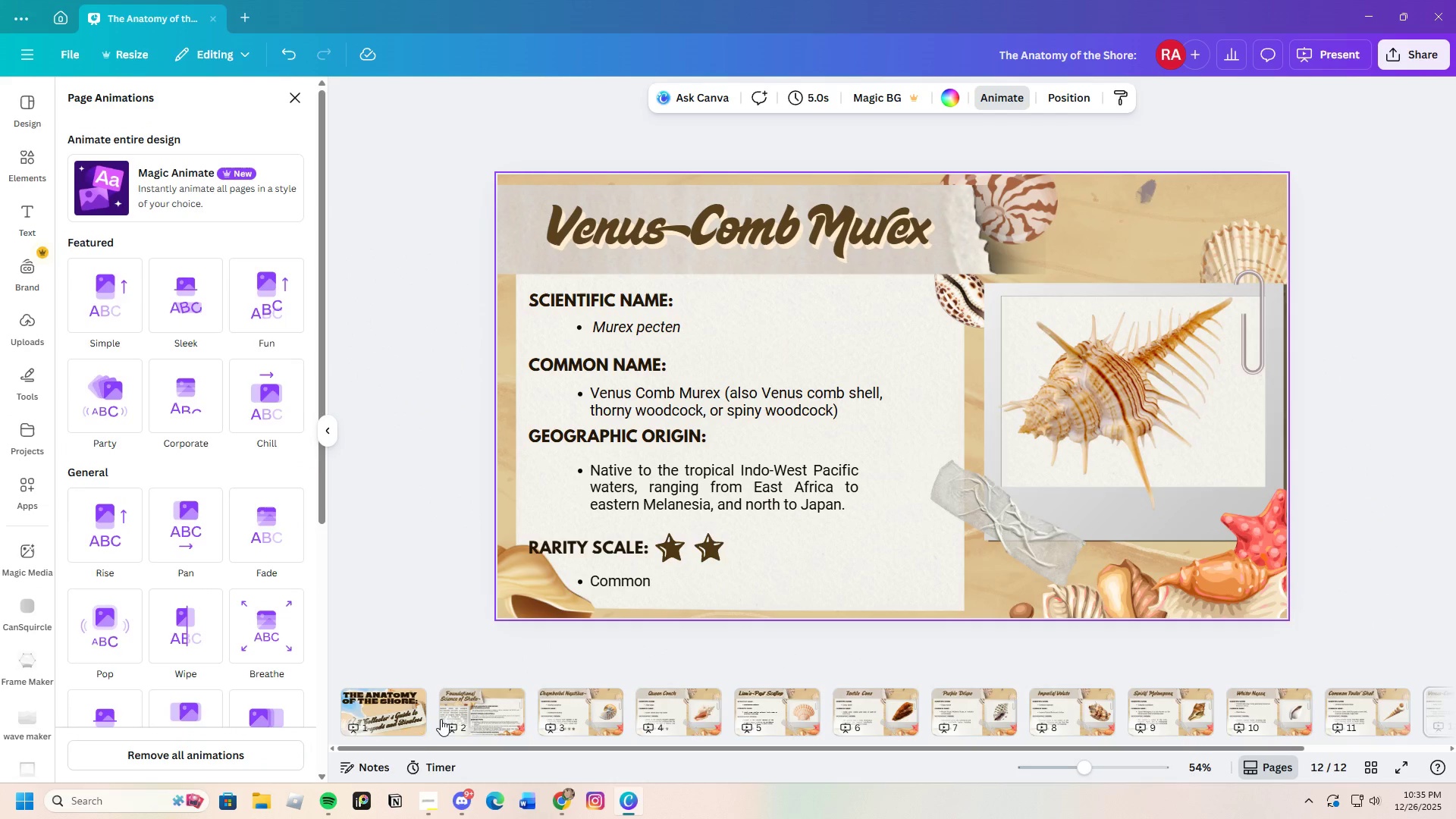 
left_click([390, 717])
 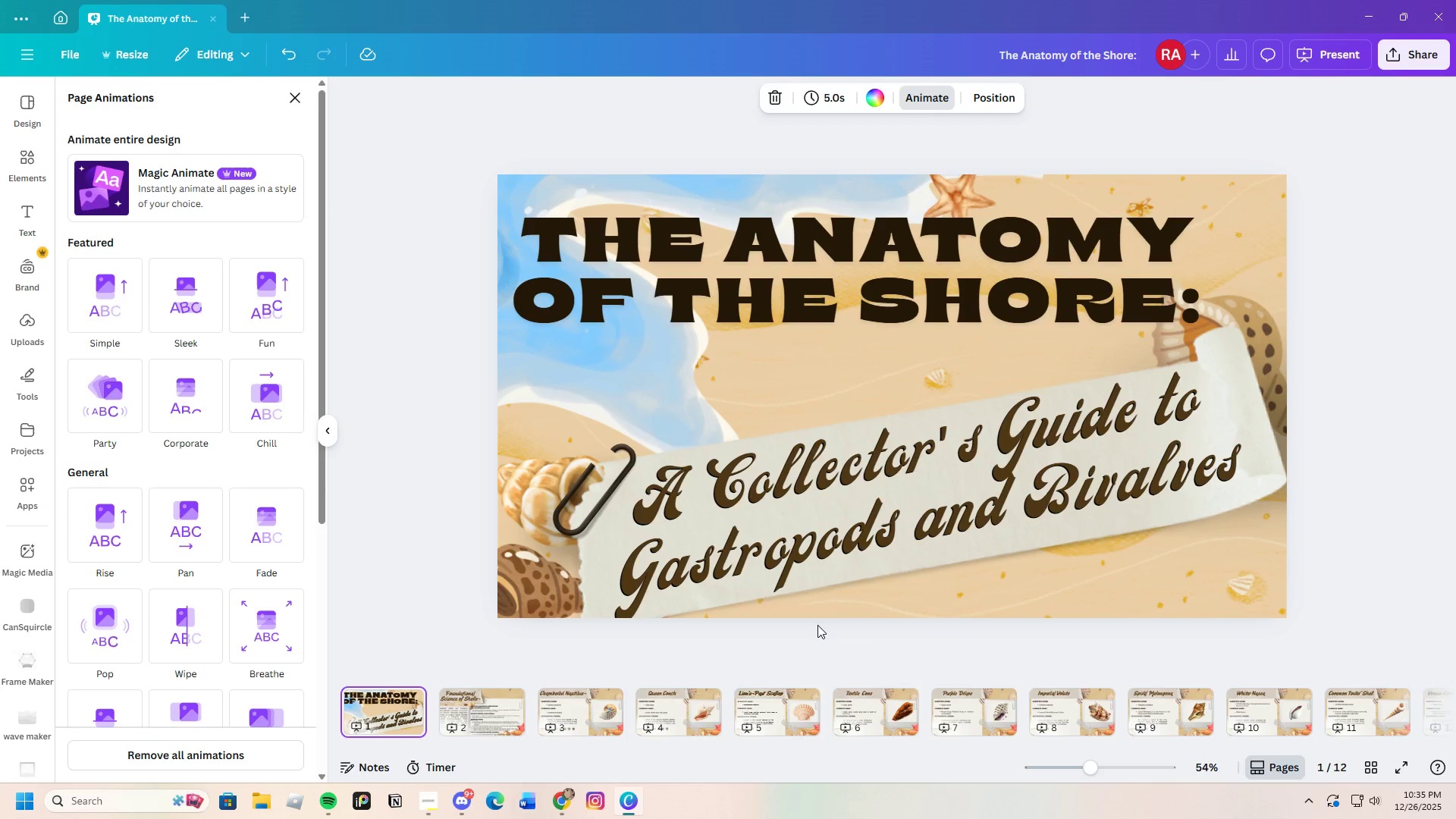 
wait(15.11)
 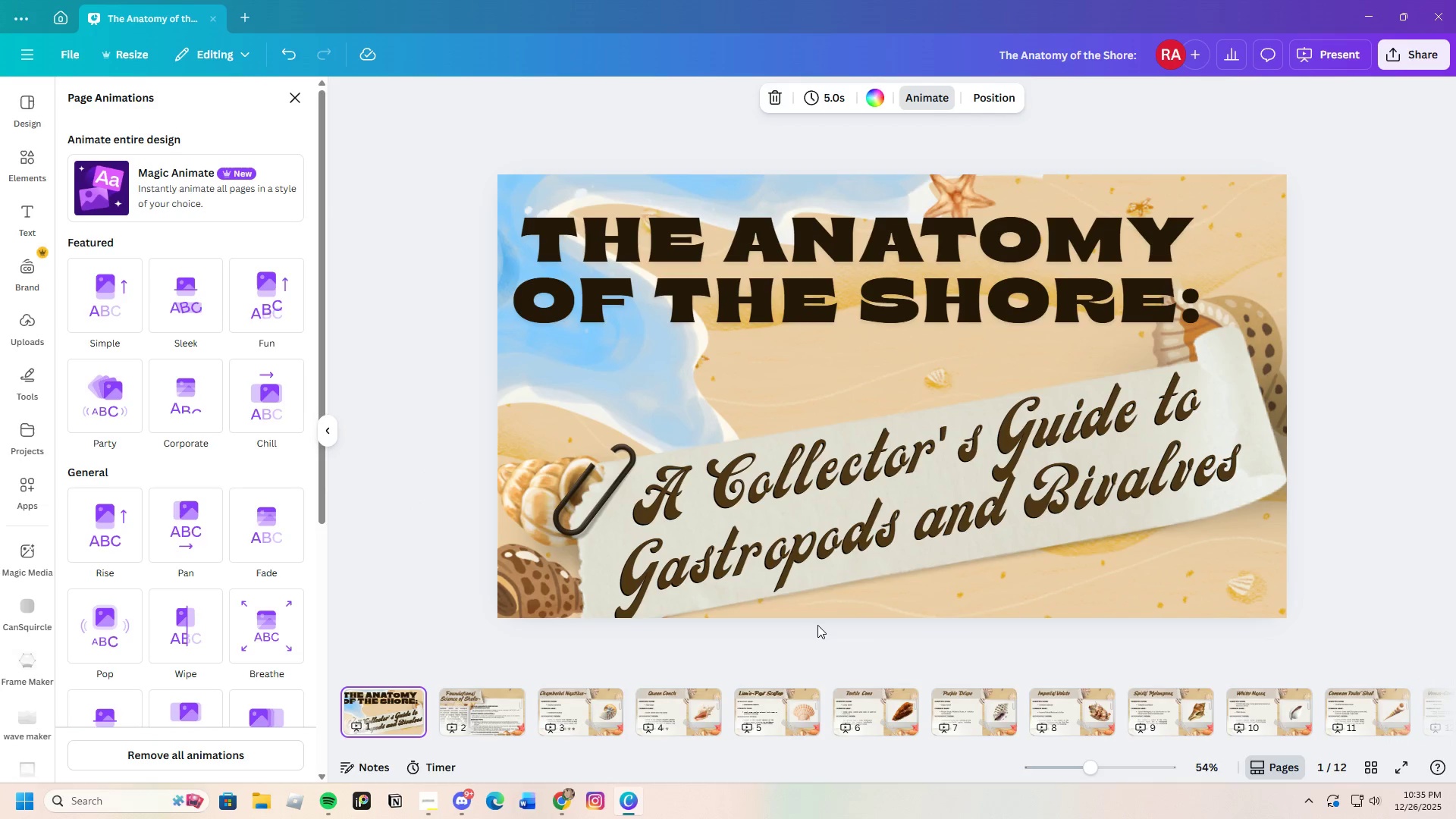 
left_click([482, 702])
 